 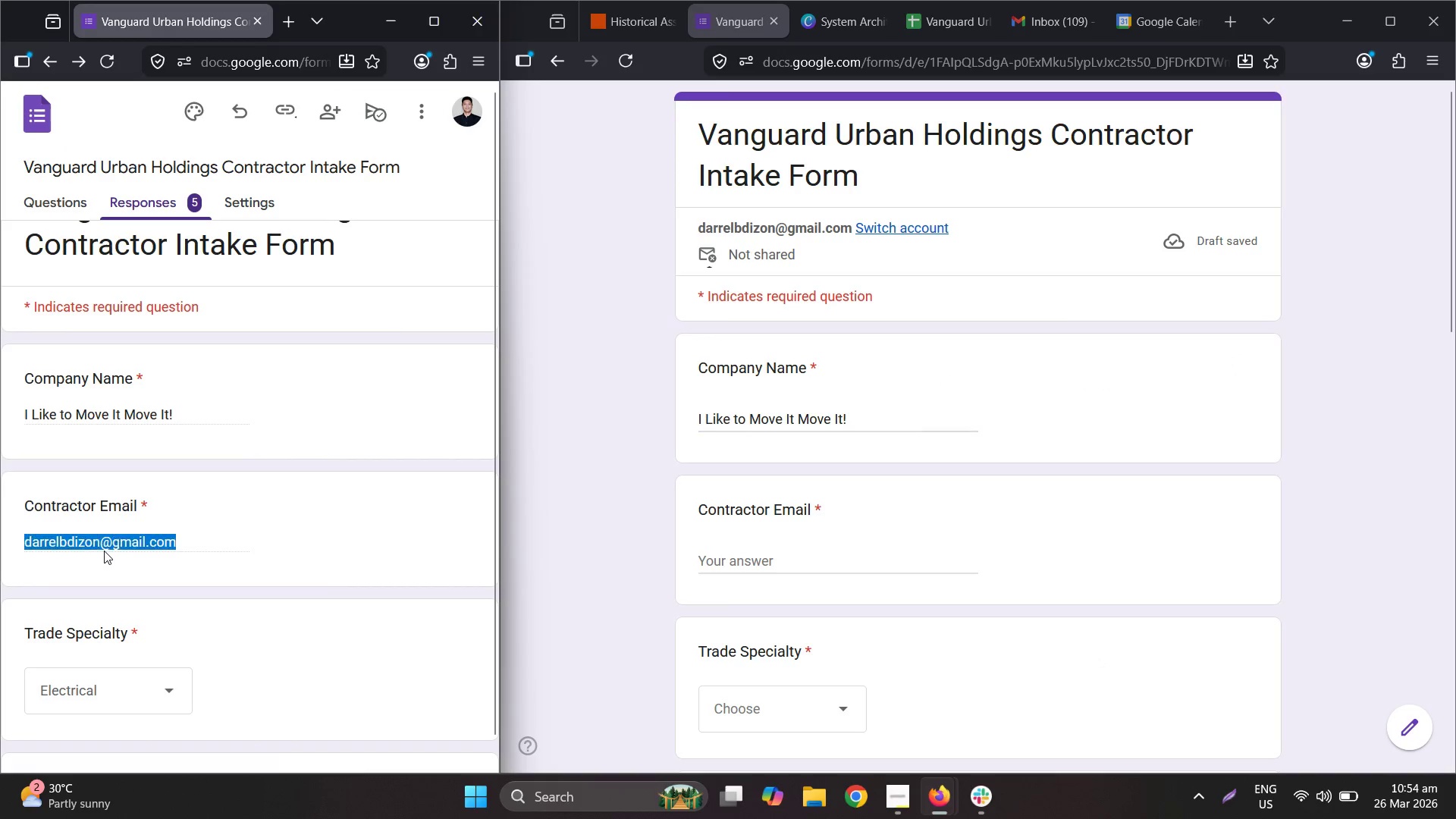 
triple_click([104, 551])
 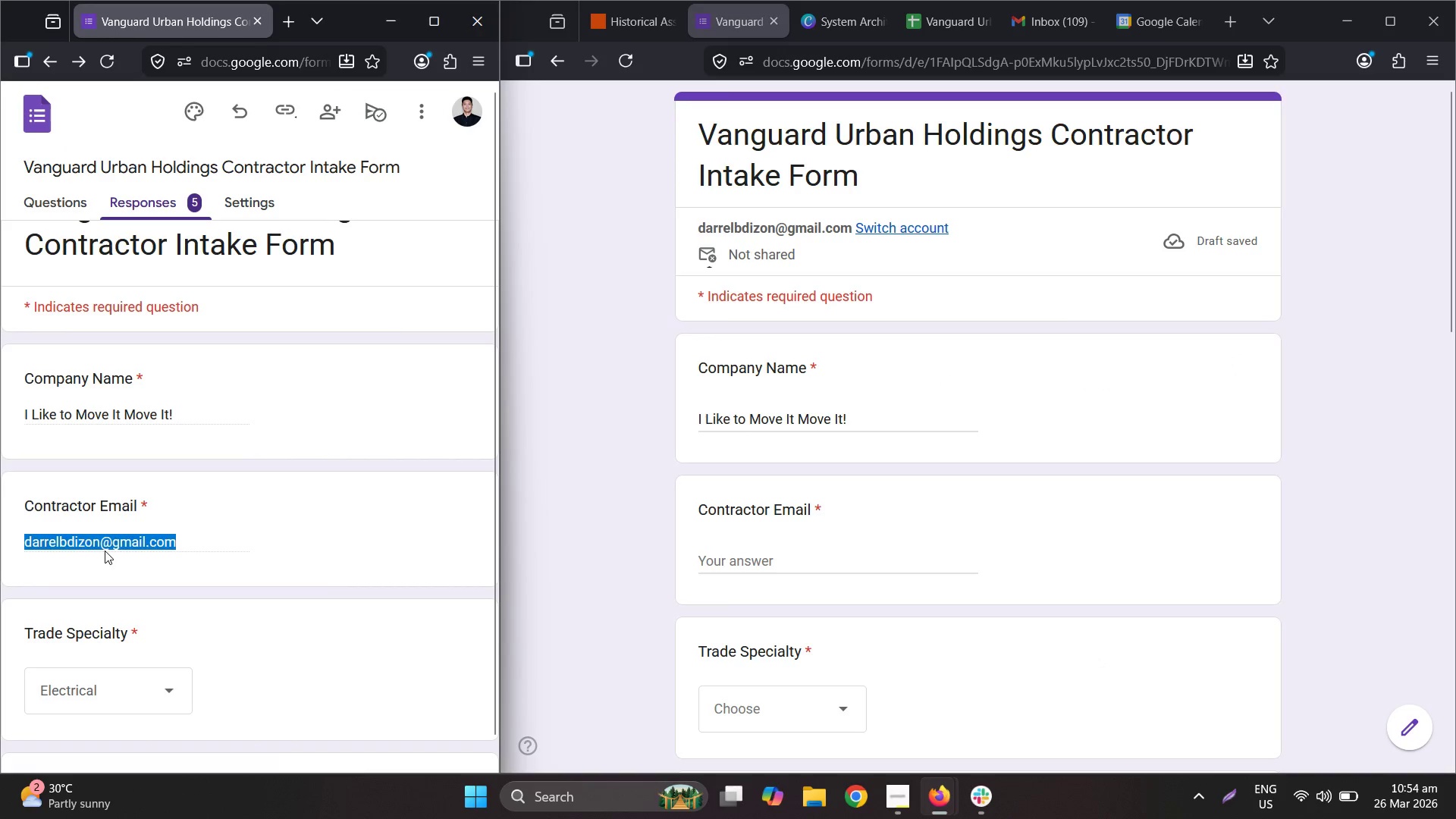 
key(Control+ControlLeft)
 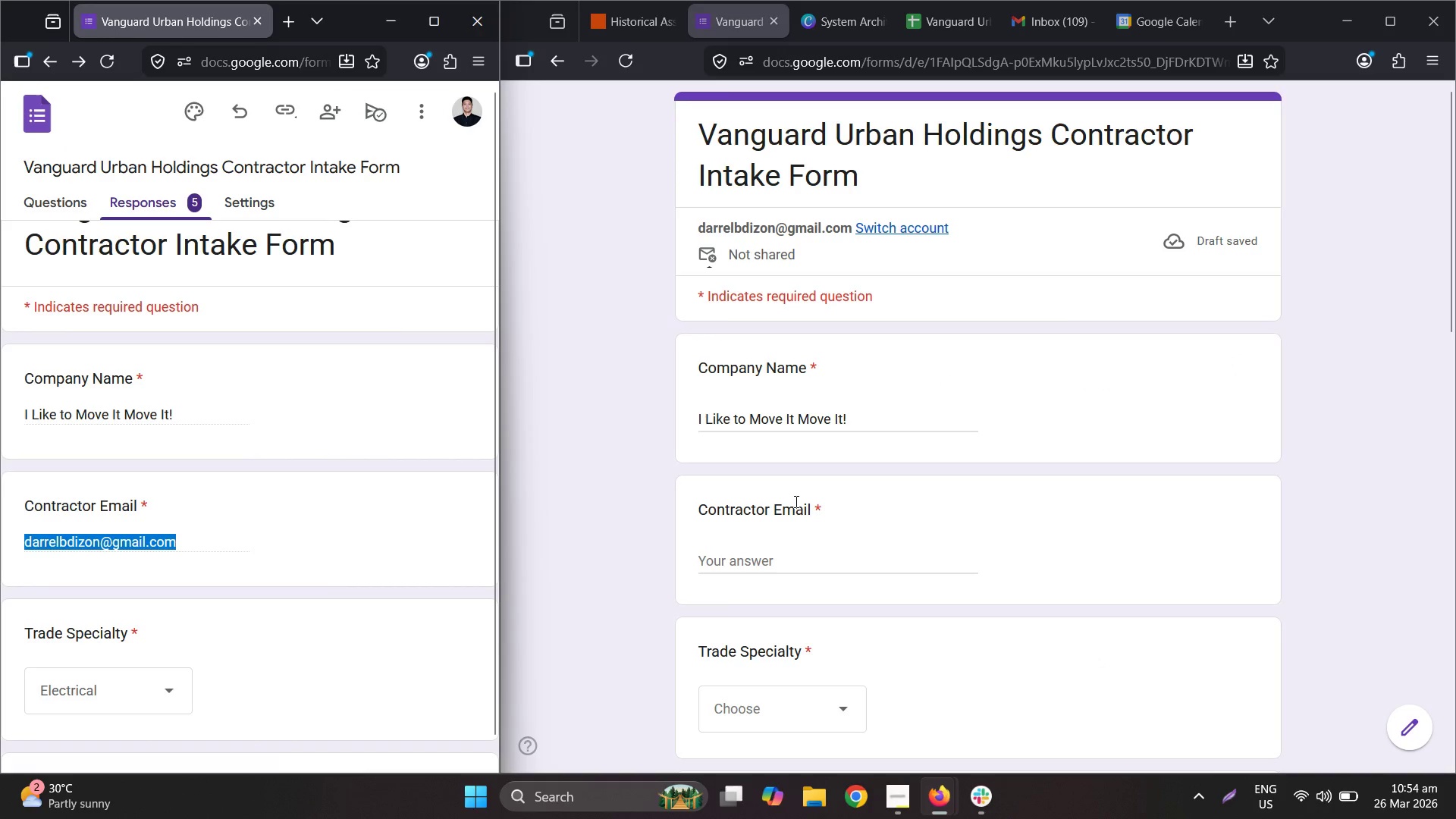 
key(Control+C)
 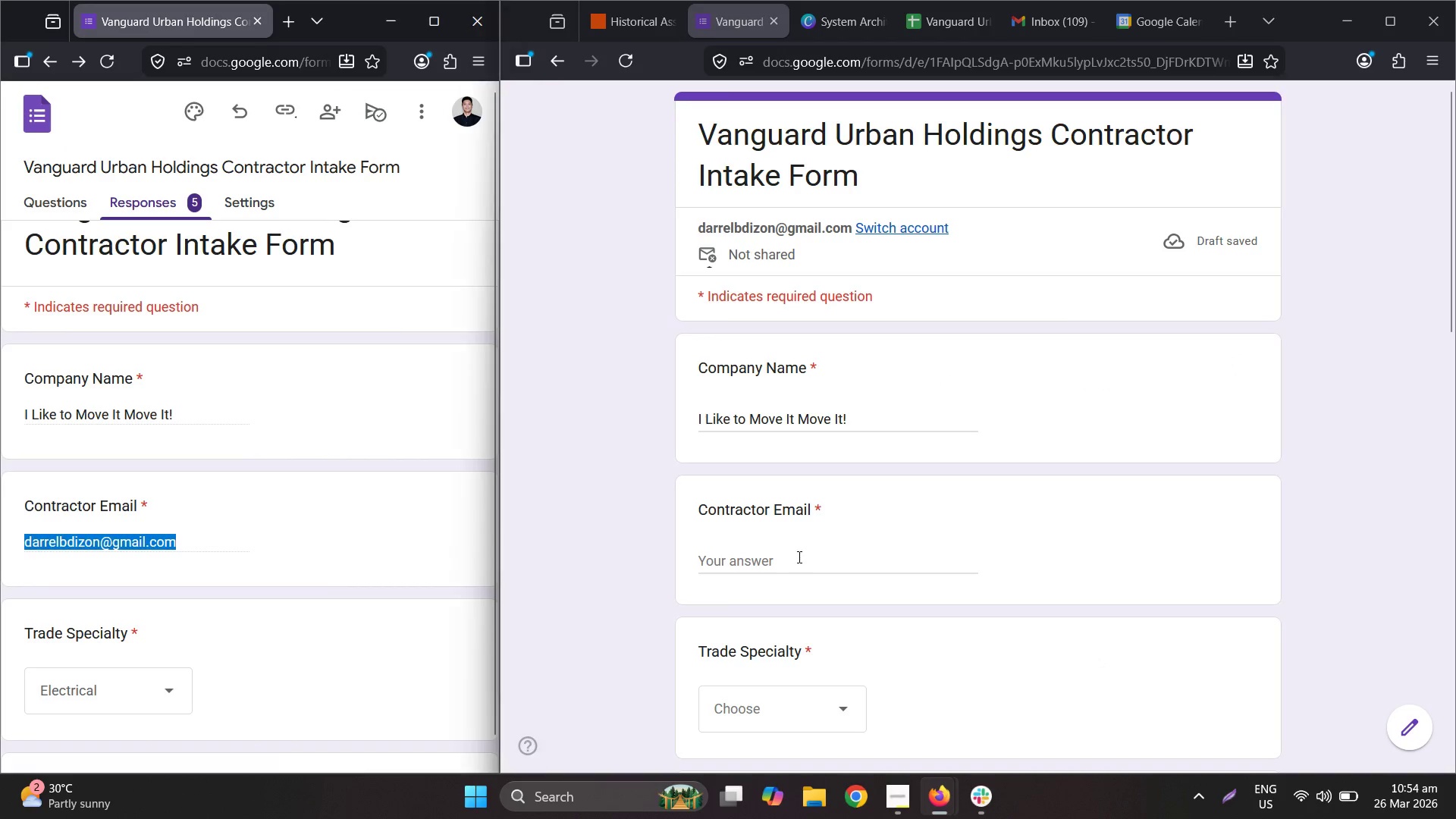 
left_click([798, 557])
 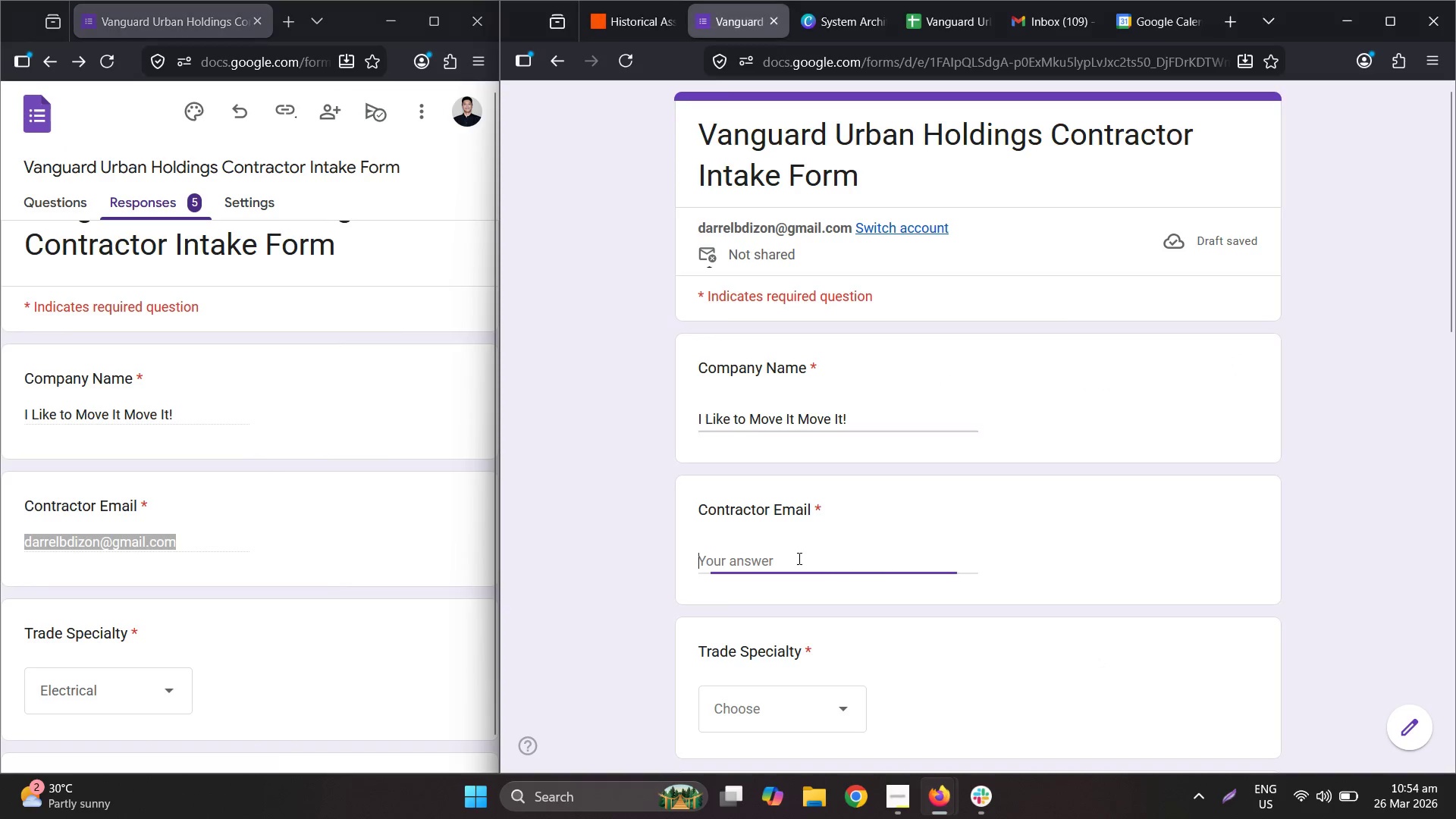 
key(Control+ControlLeft)
 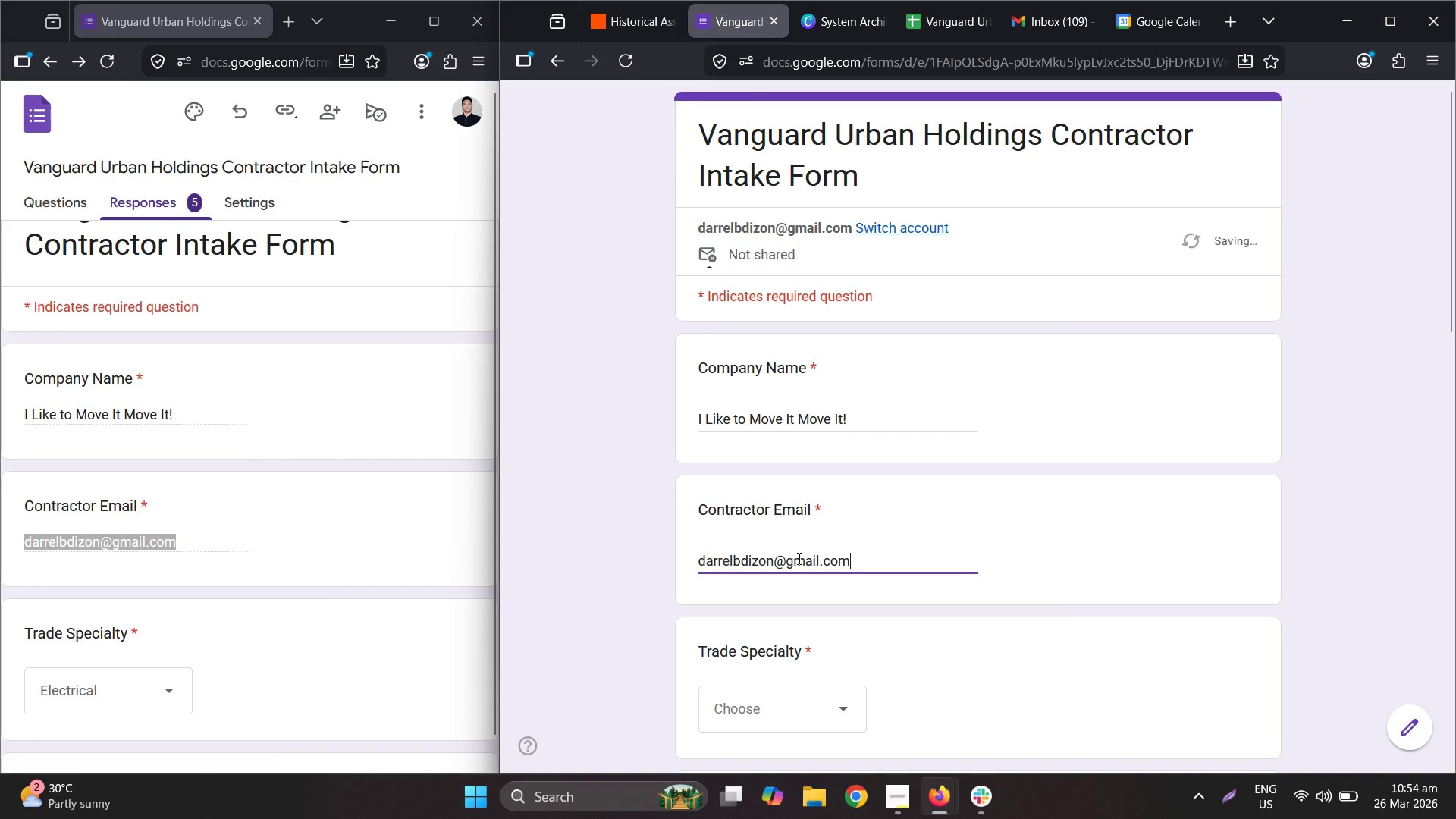 
key(Control+V)
 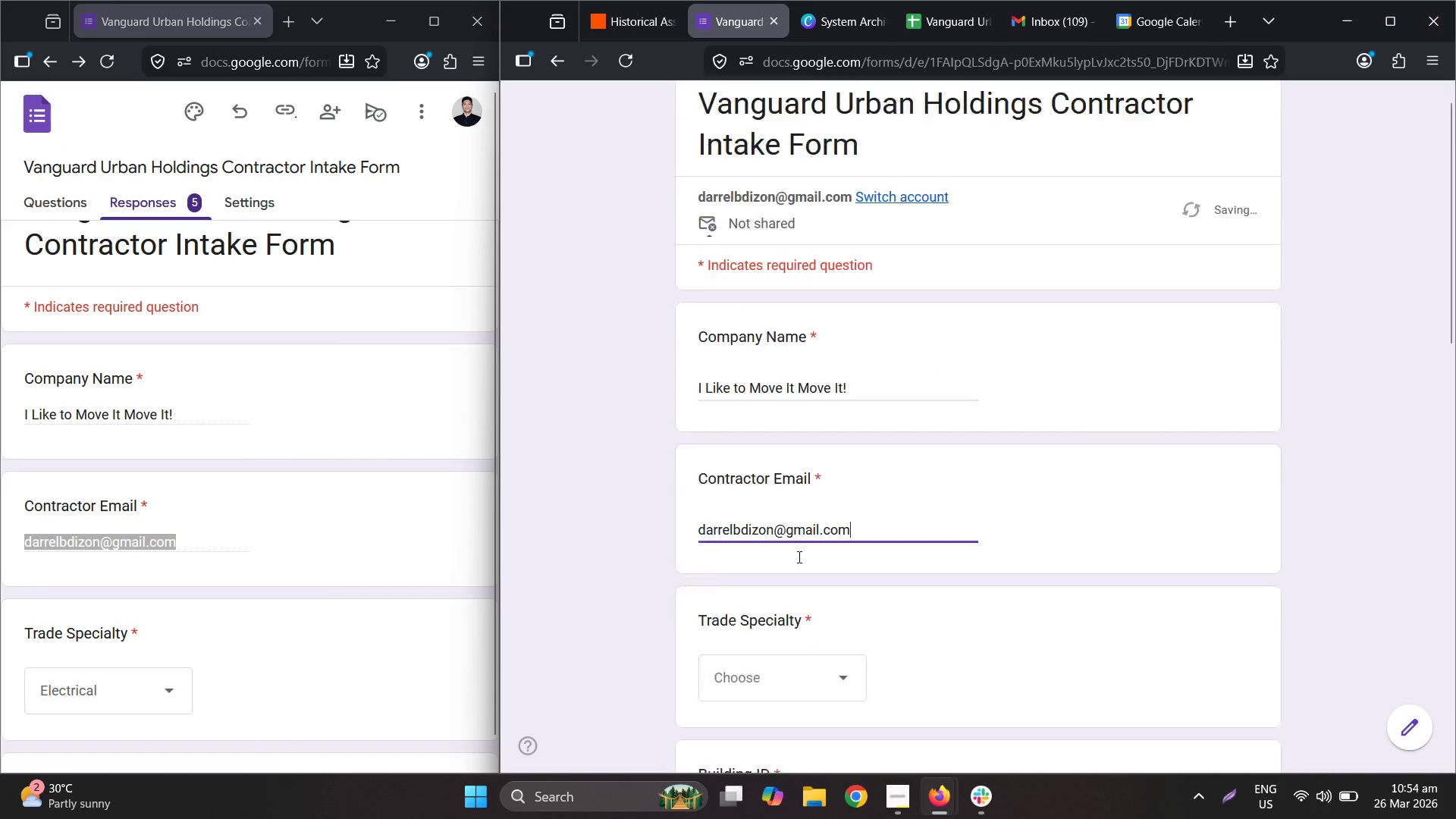 
left_click([778, 416])
 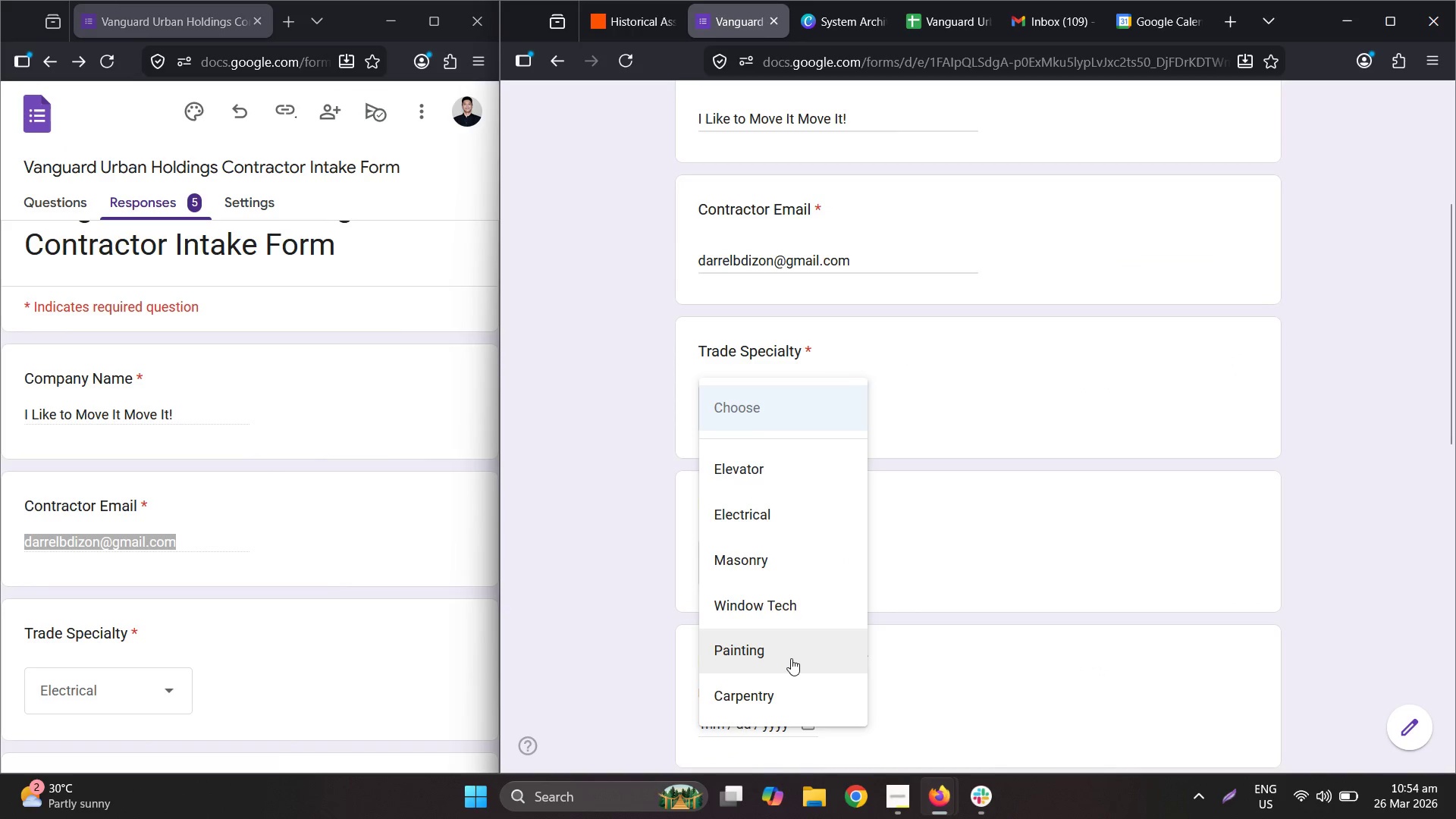 
scroll: coordinate [803, 623], scroll_direction: down, amount: 5.0
 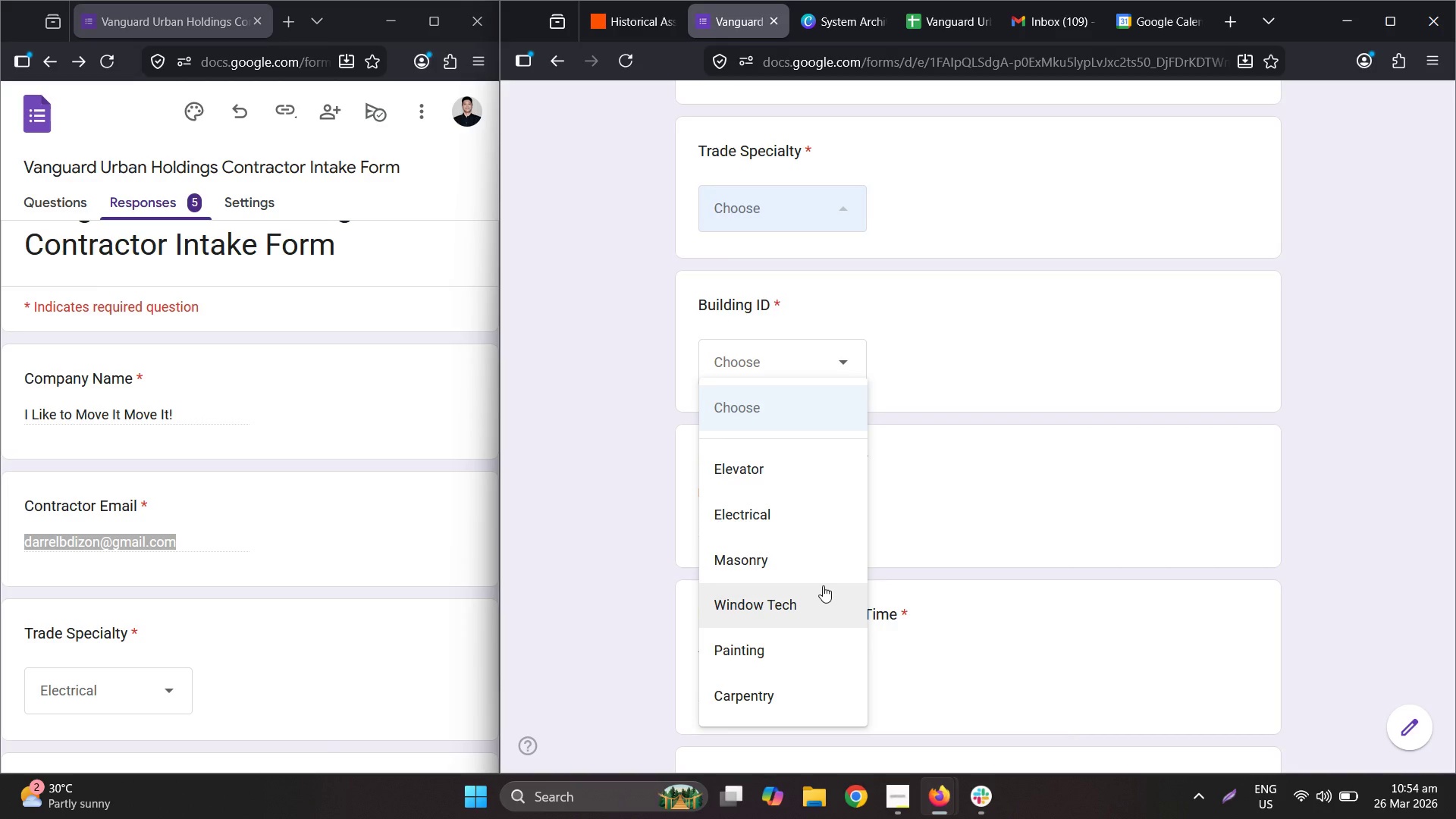 
wait(10.28)
 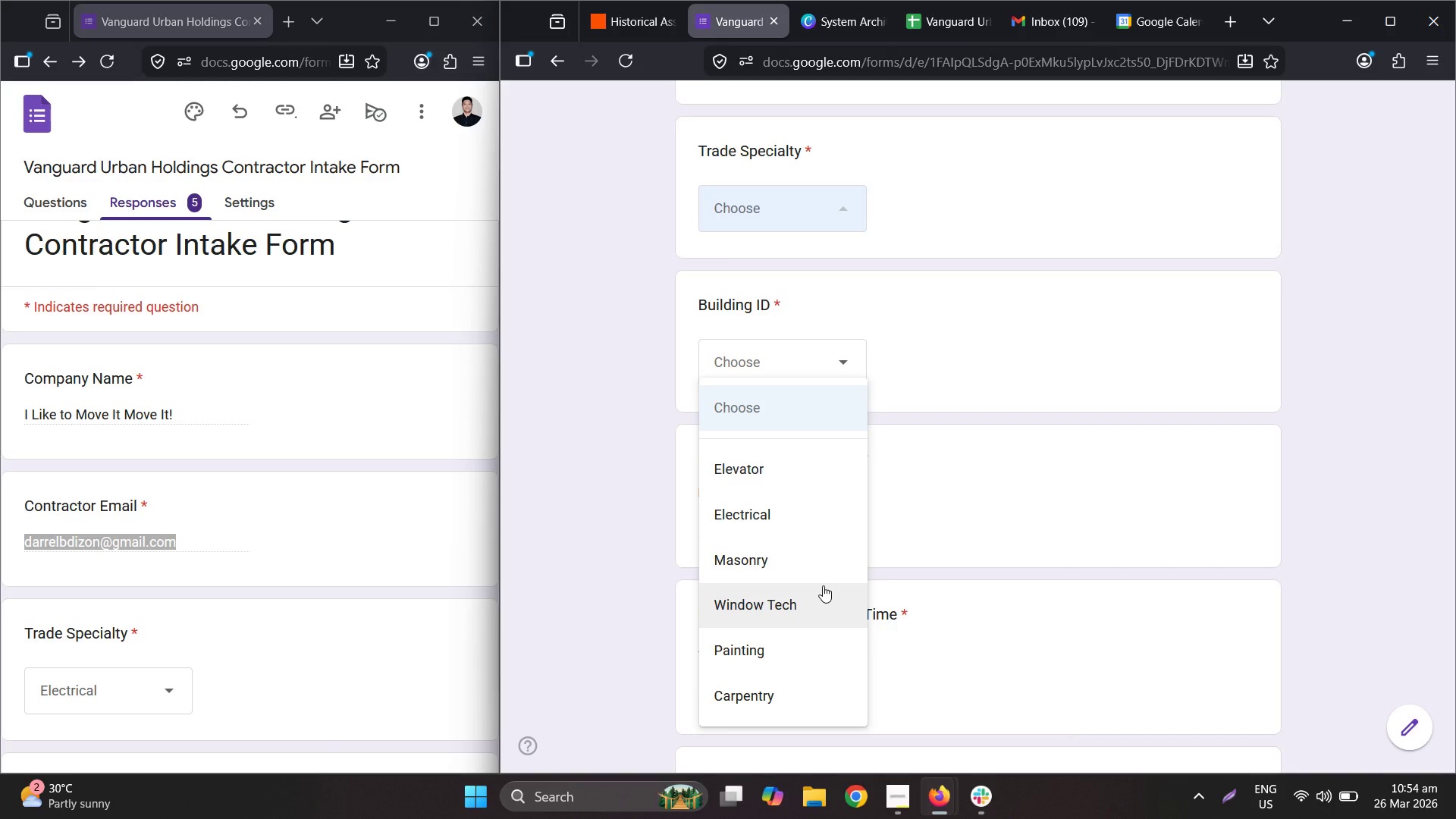 
left_click([807, 557])
 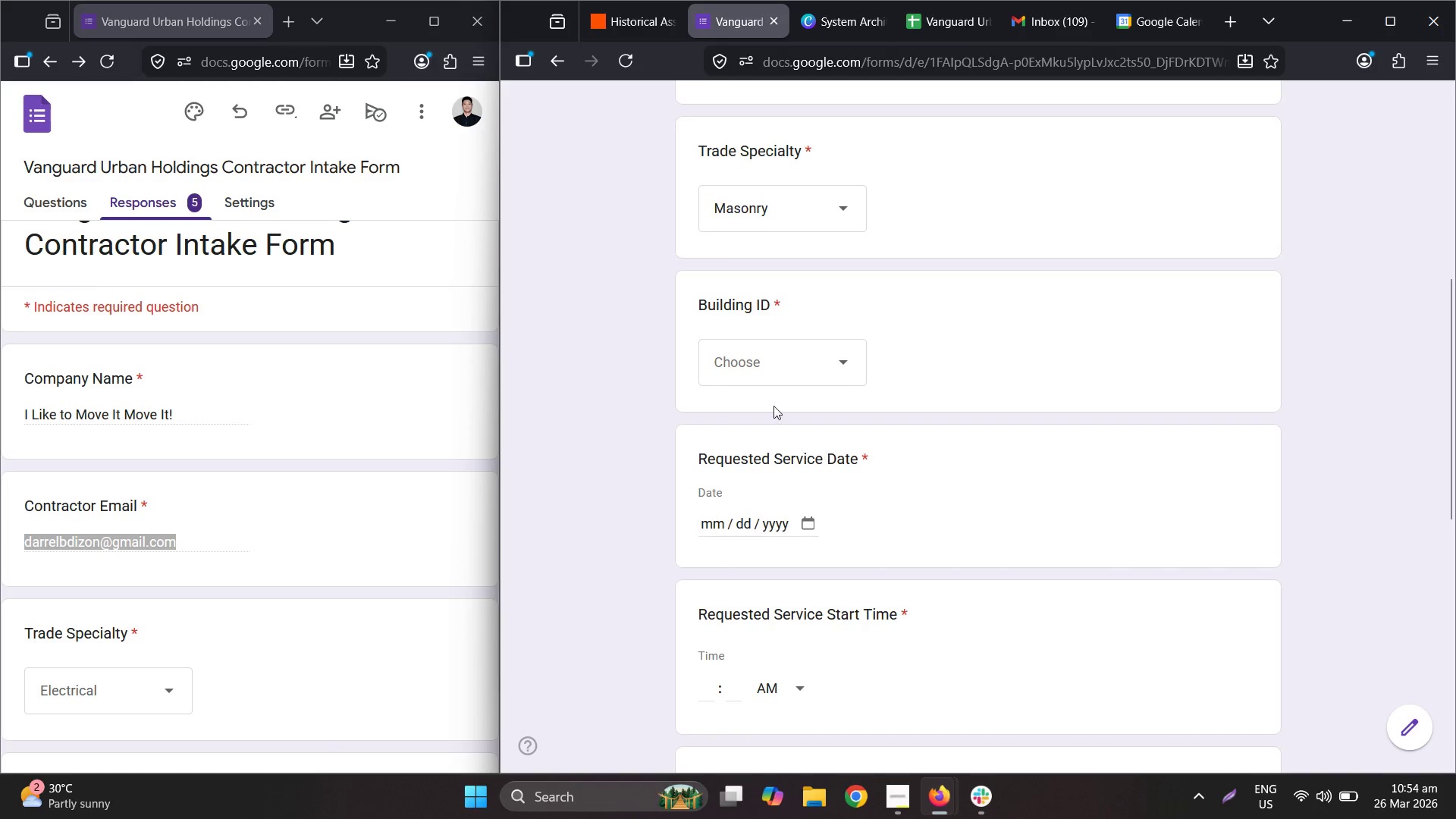 
left_click([759, 375])
 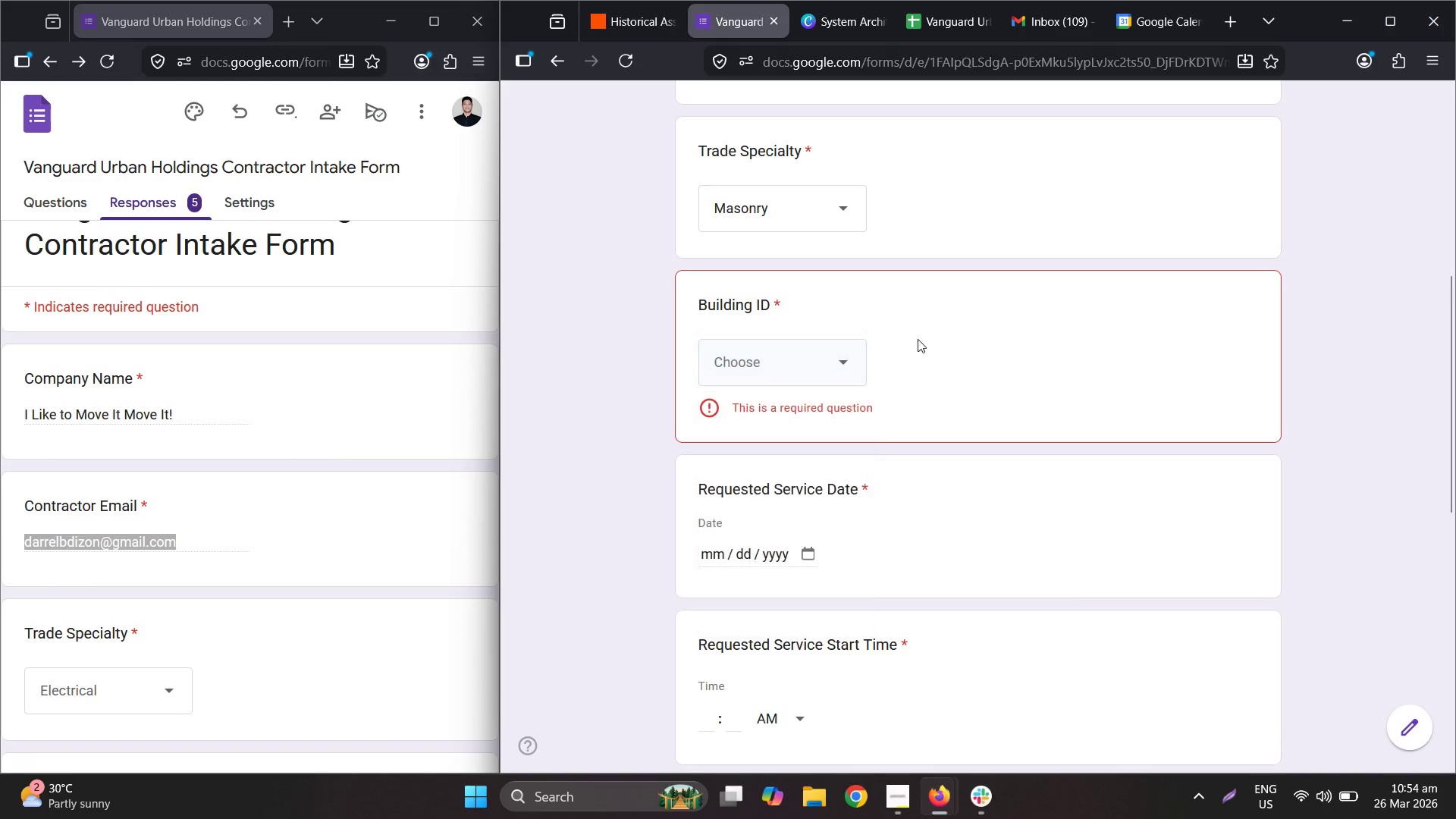 
double_click([770, 350])
 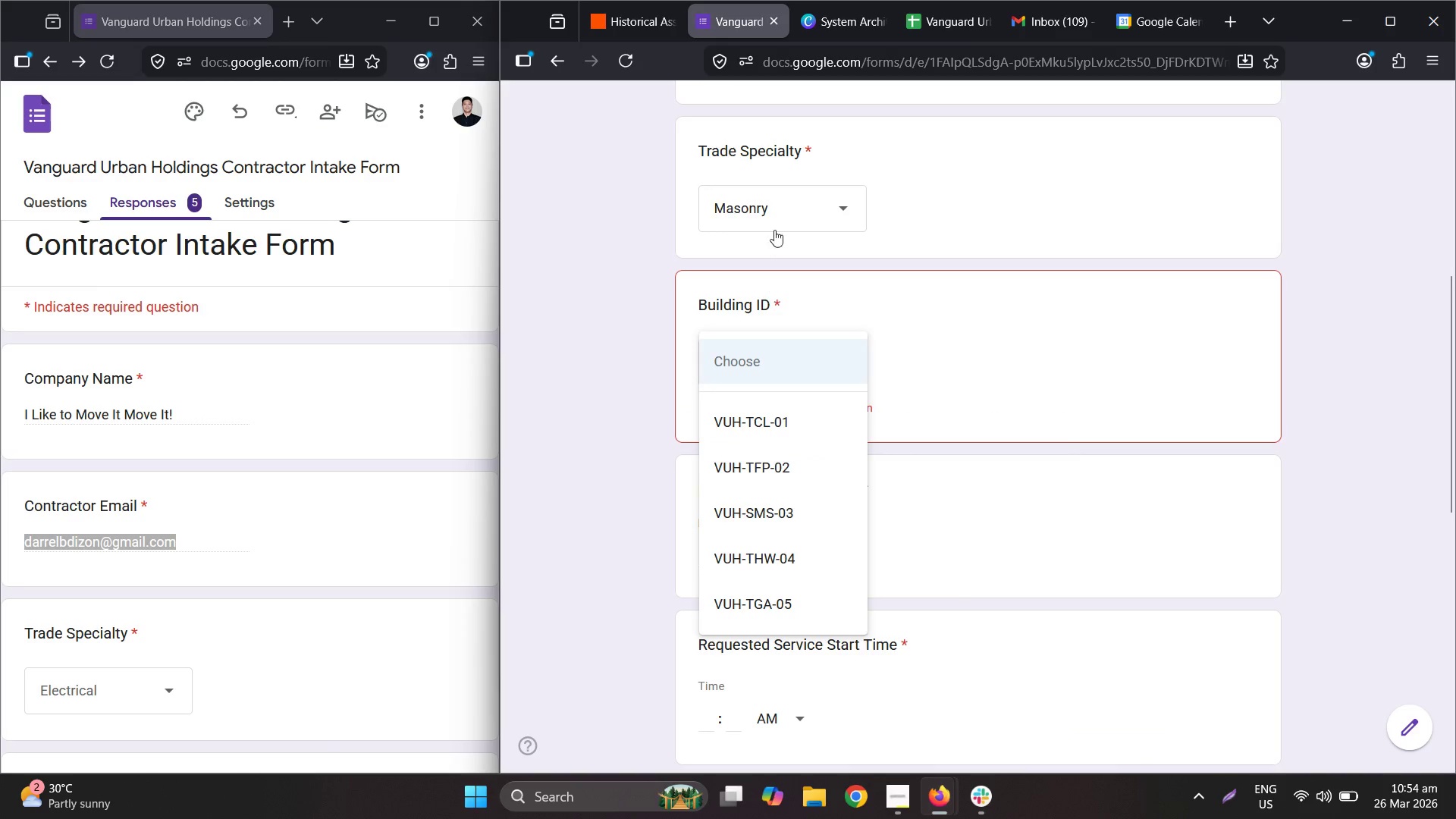 
left_click([780, 206])
 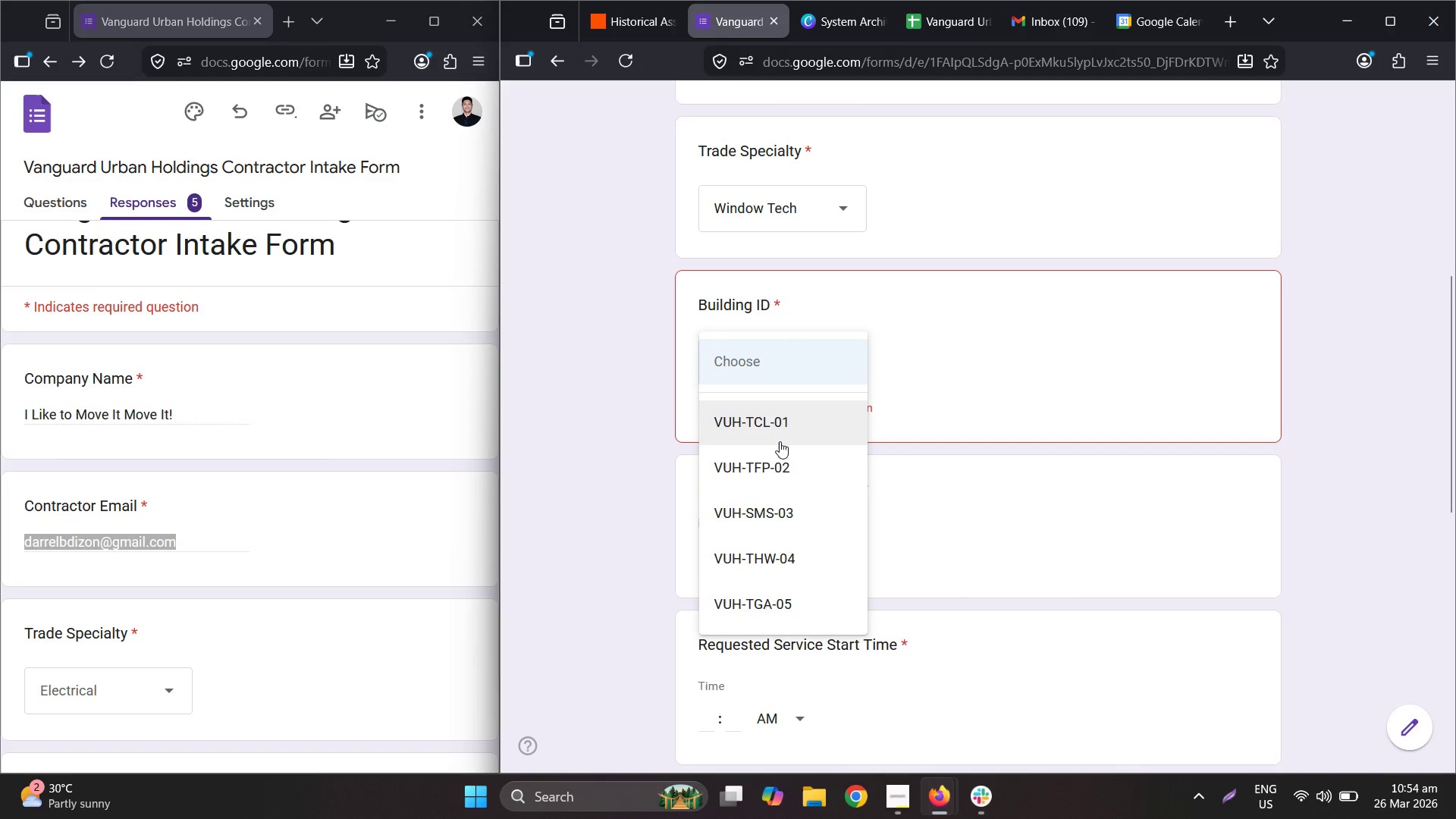 
left_click([780, 423])
 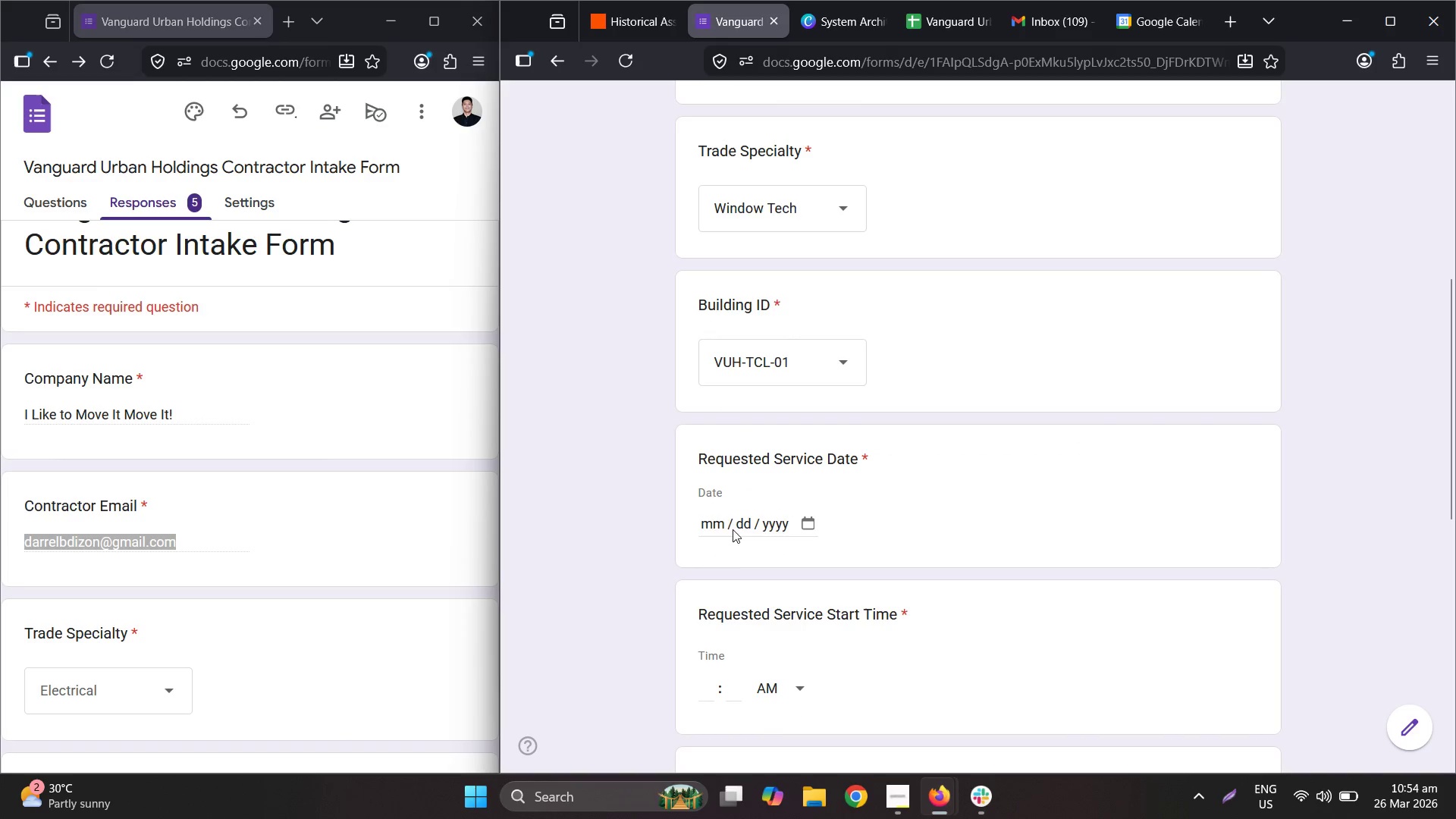 
left_click([711, 522])
 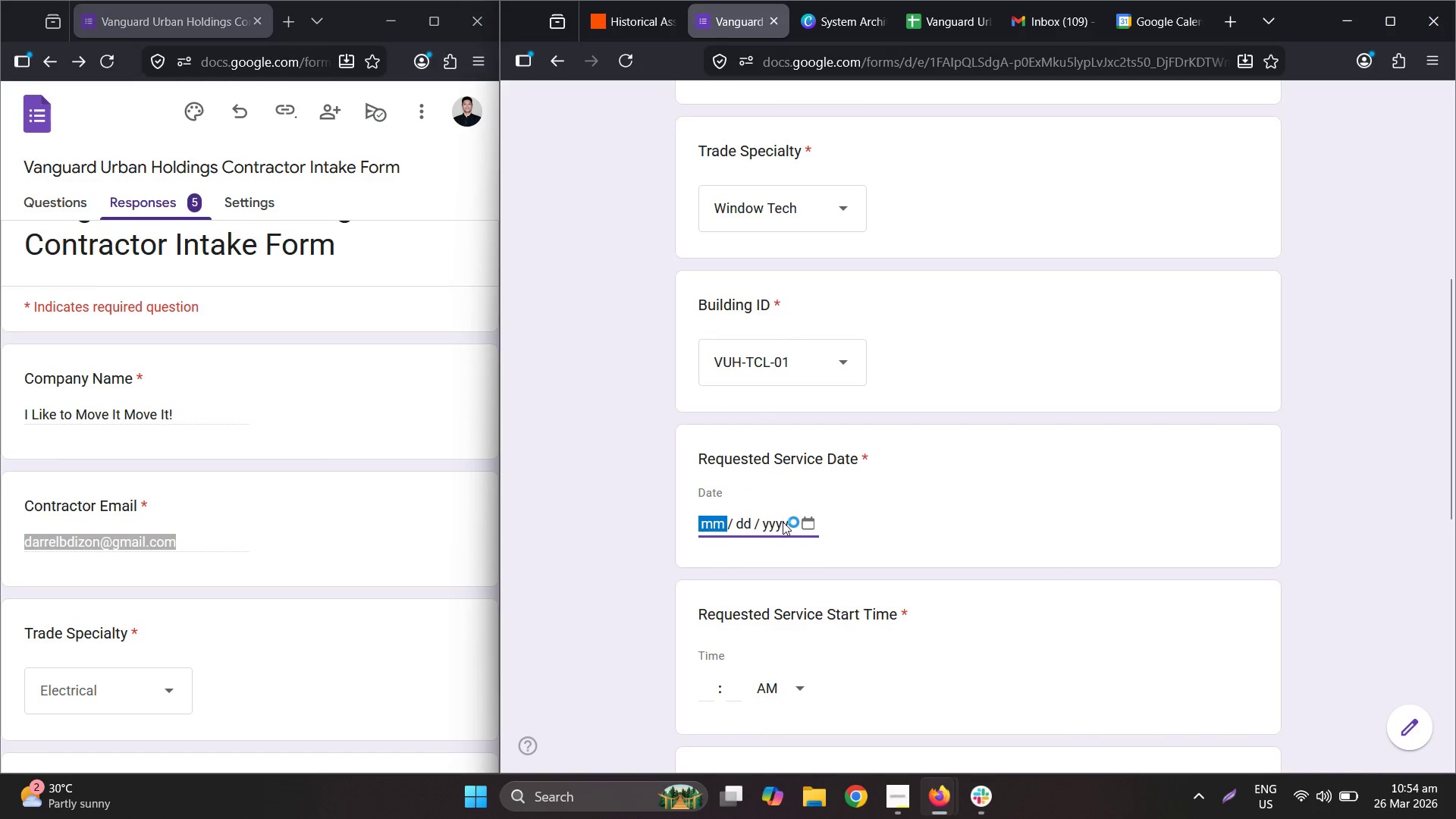 
left_click([792, 522])
 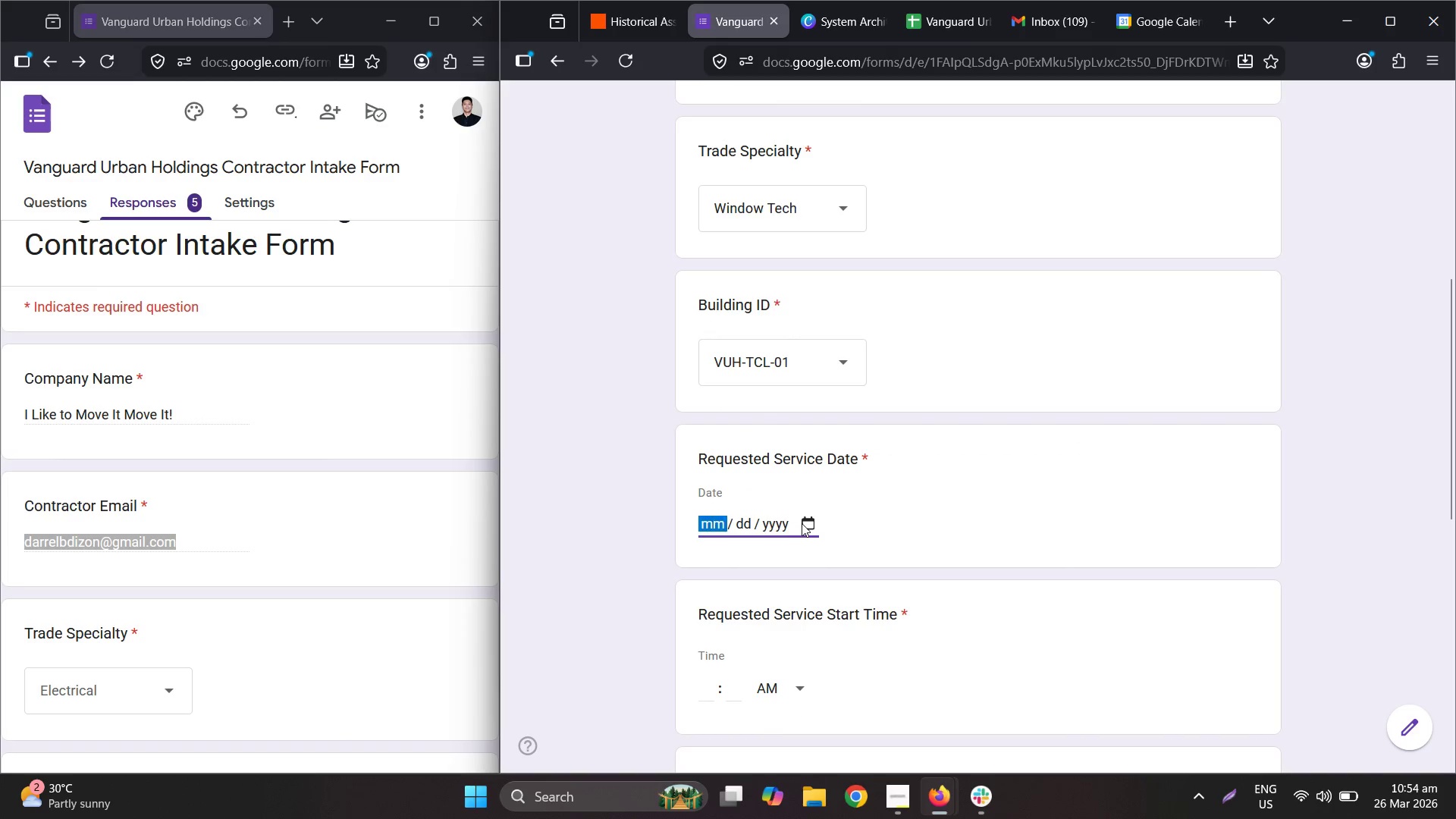 
left_click_drag(start_coordinate=[802, 523], to_coordinate=[795, 522])
 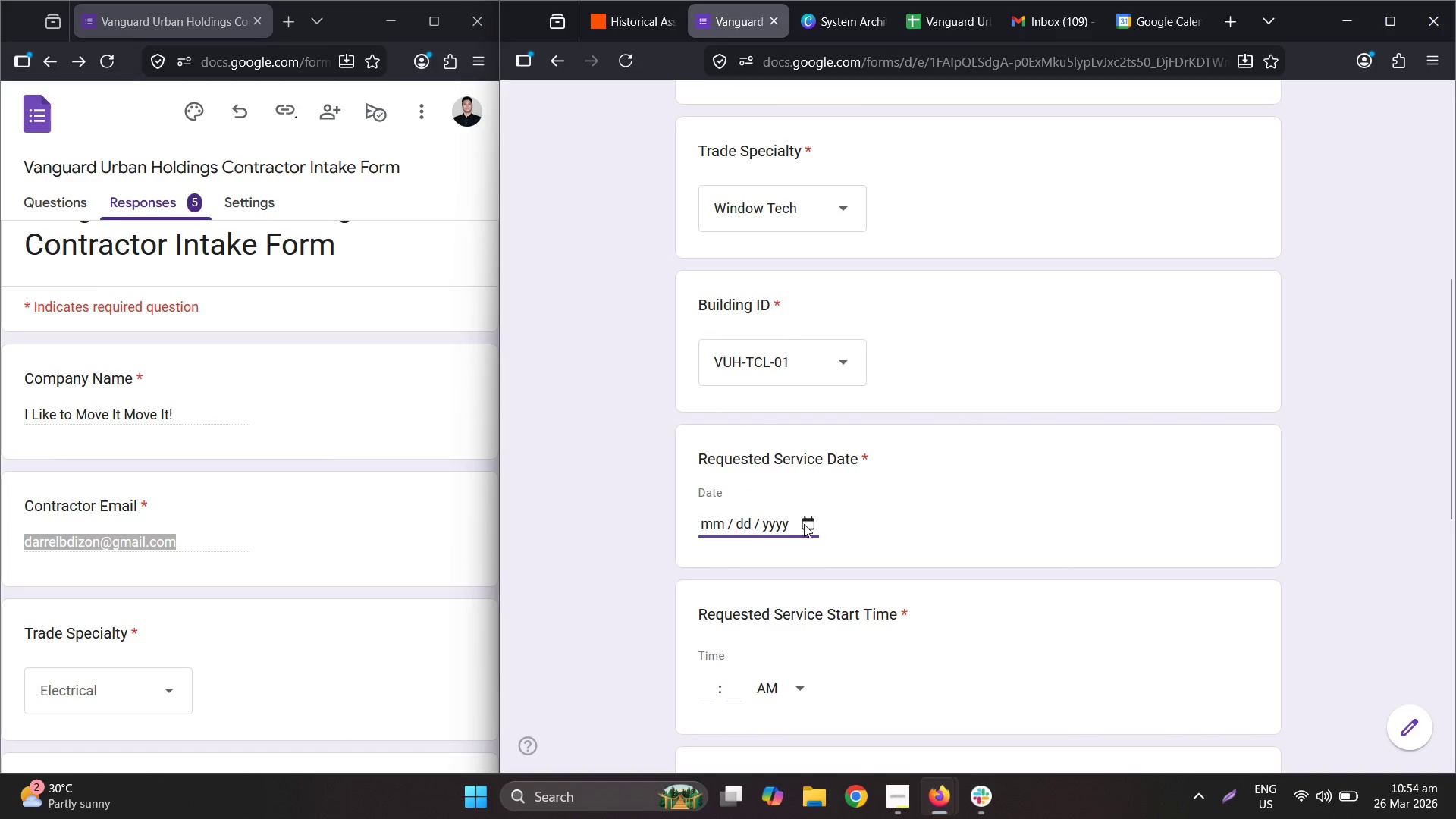 
triple_click([804, 523])
 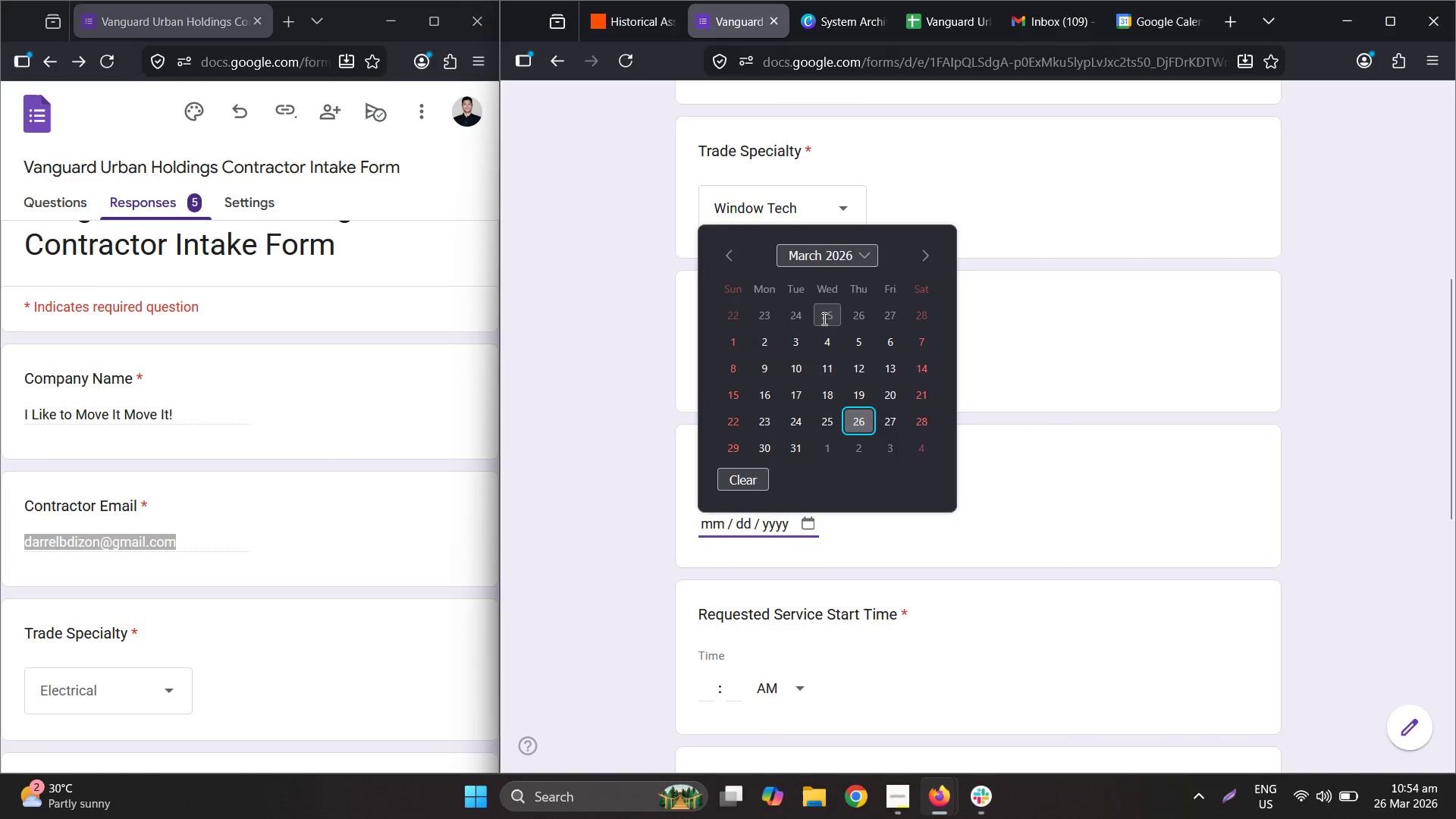 
mouse_move([841, 280])
 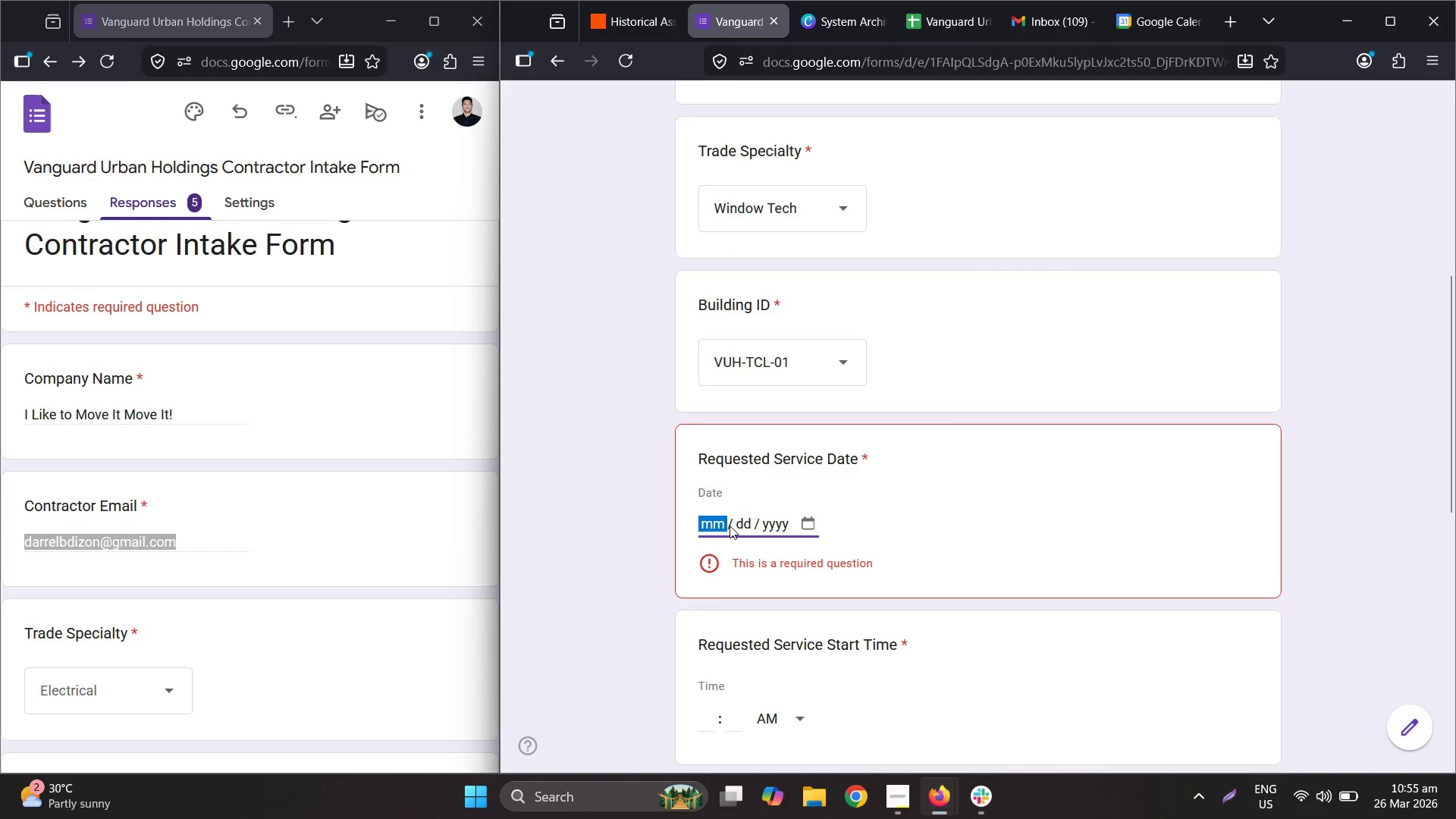 
scroll: coordinate [231, 541], scroll_direction: down, amount: 6.0
 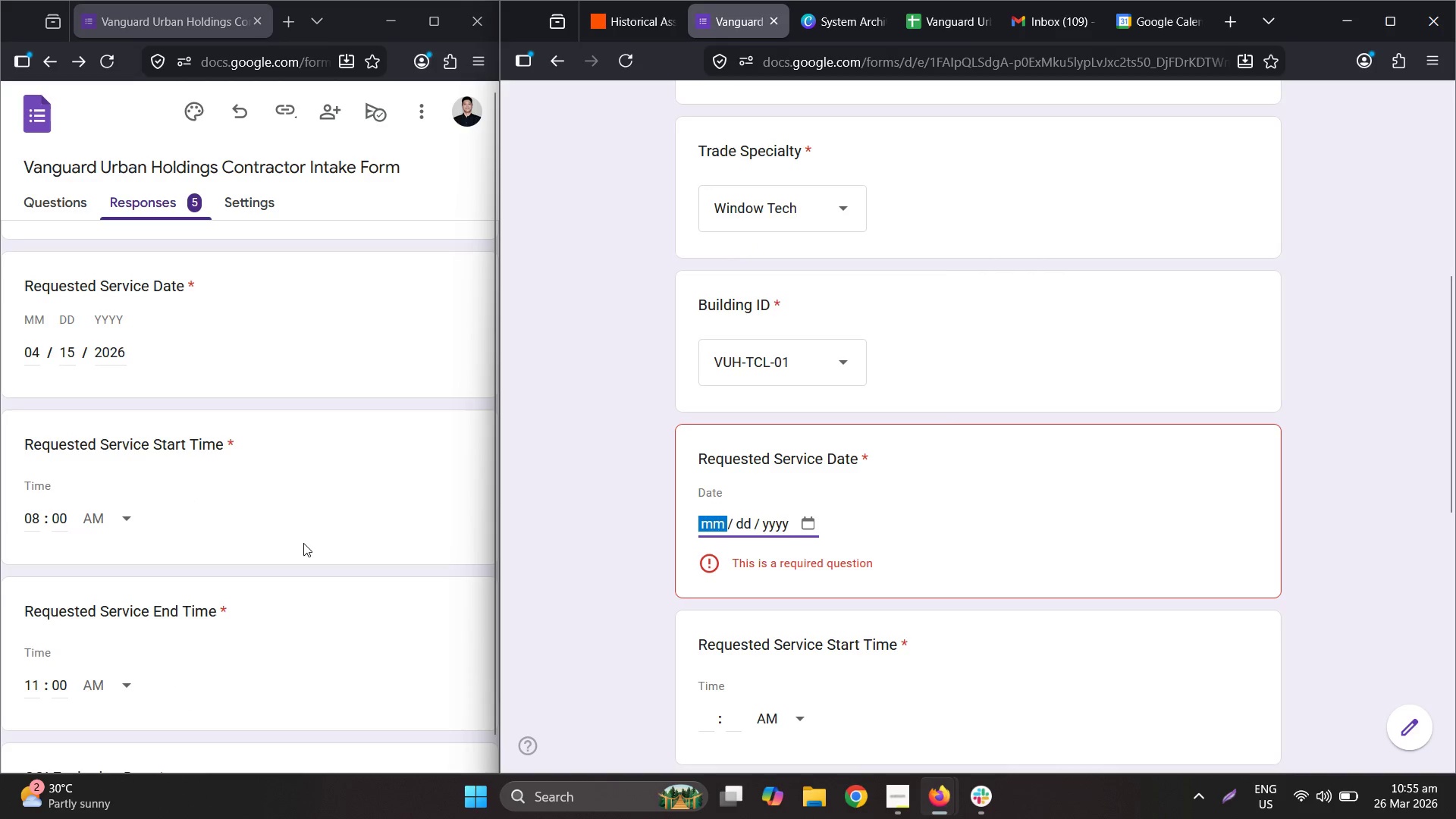 
key(Numpad0)
 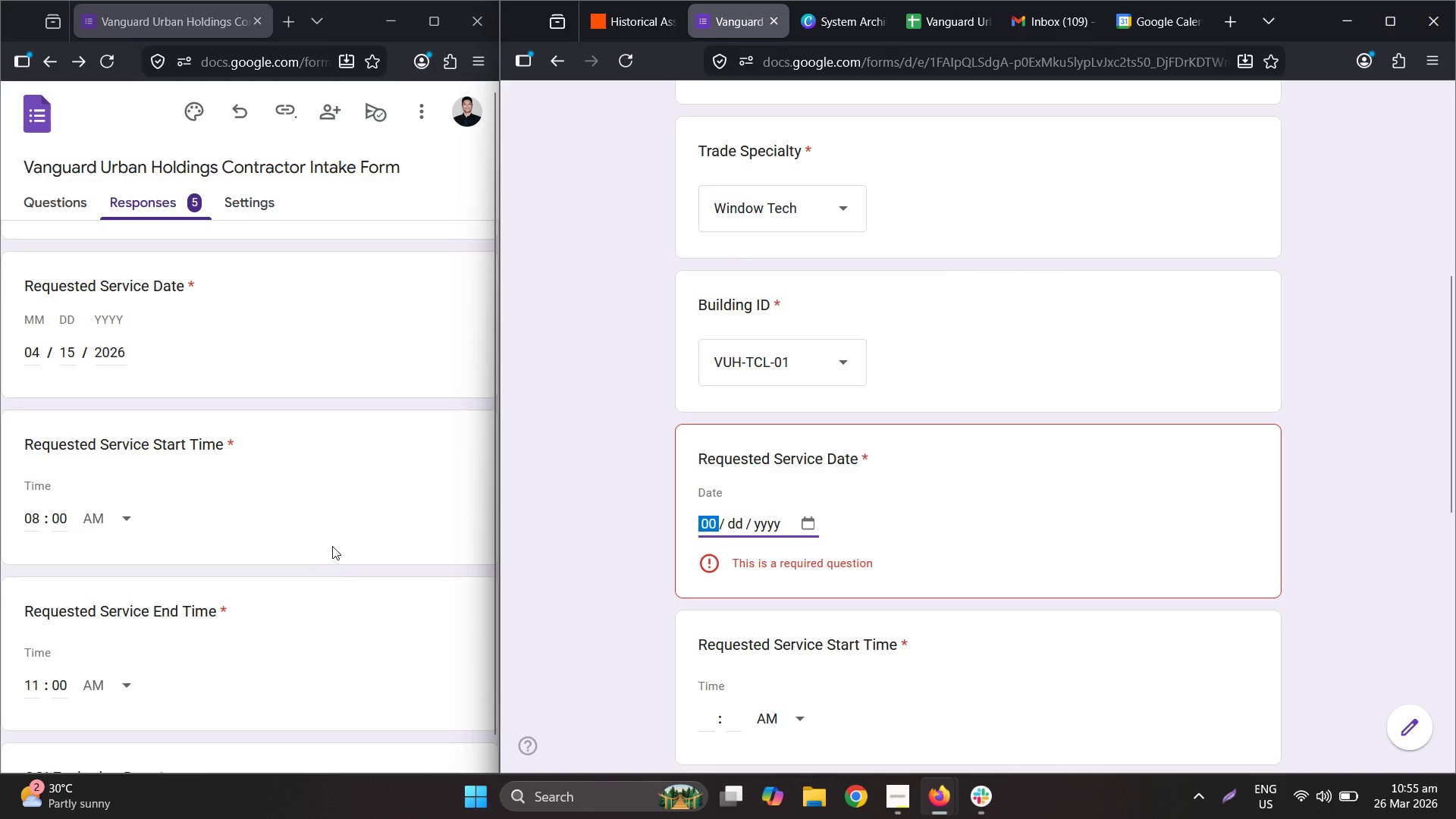 
key(Numpad4)
 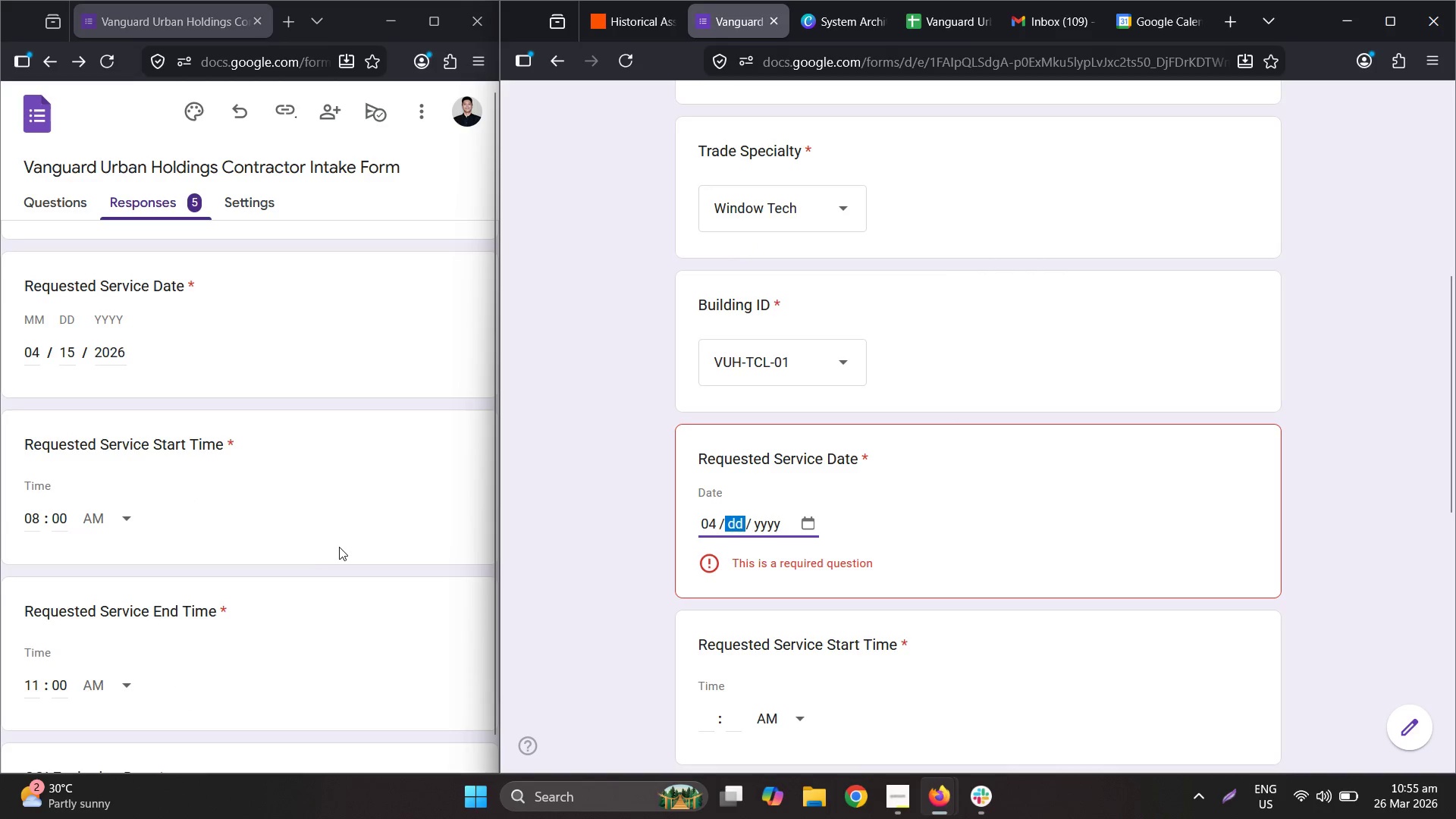 
key(Numpad1)
 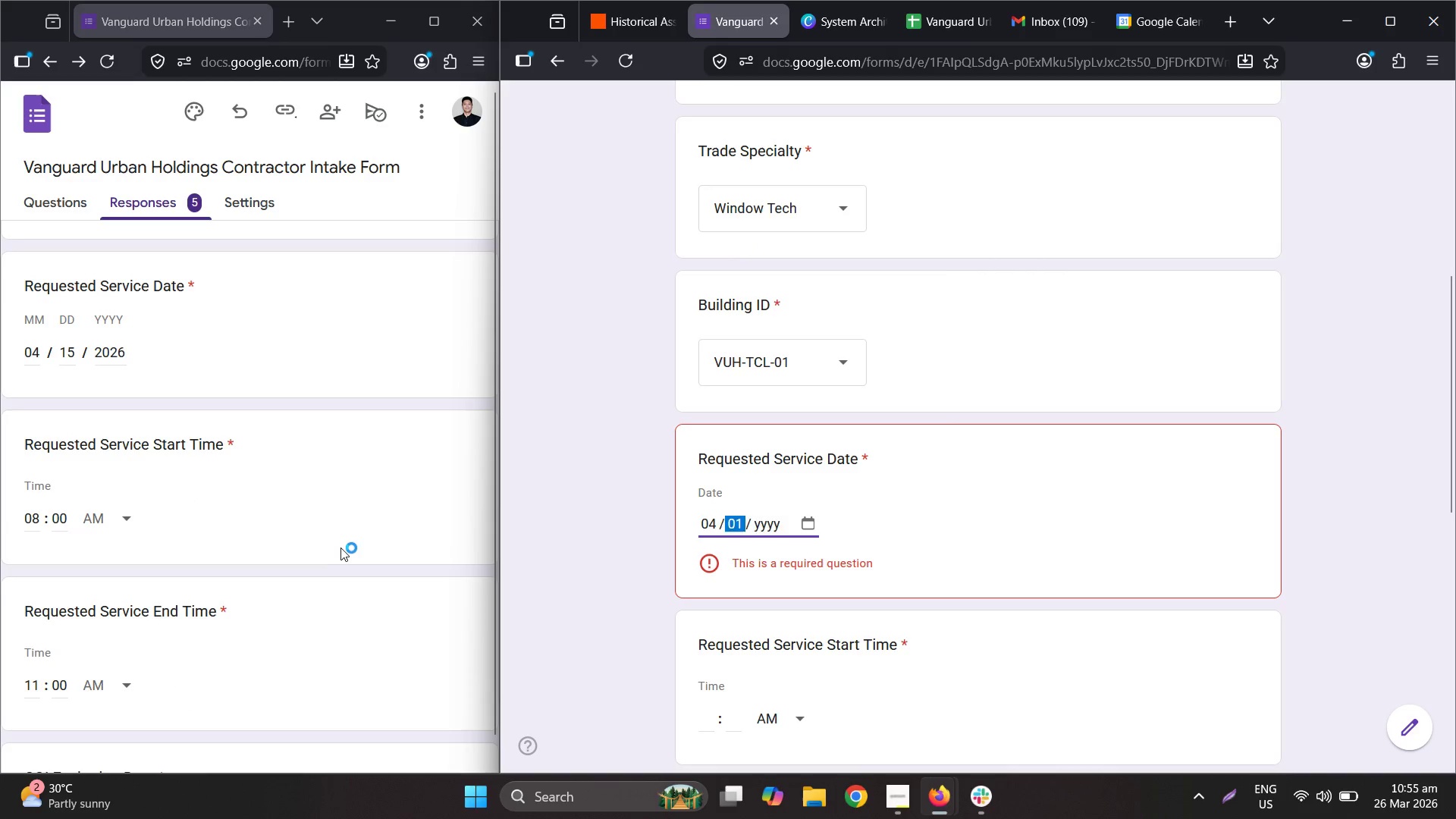 
key(Numpad5)
 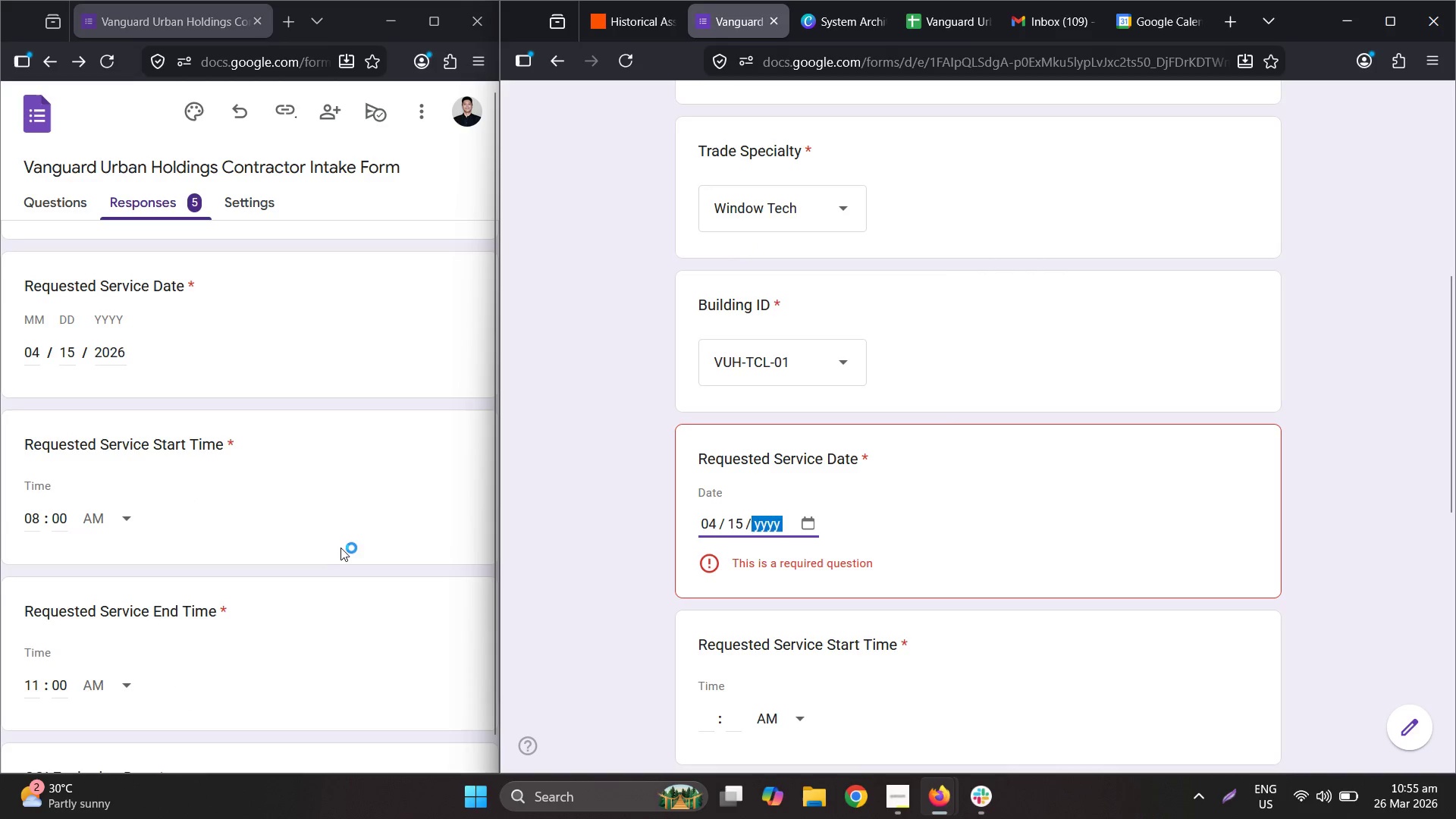 
key(Numpad2)
 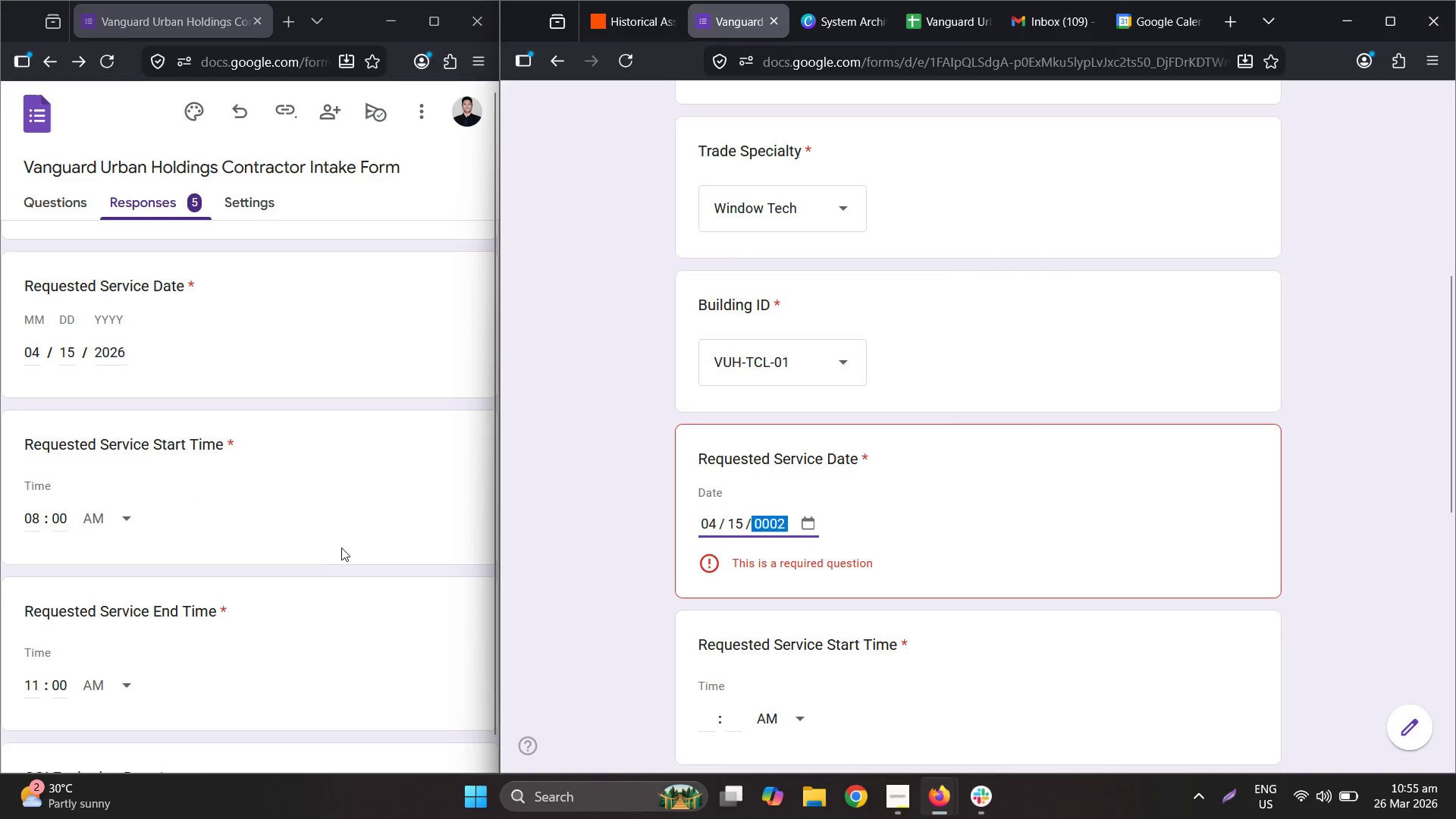 
key(Numpad0)
 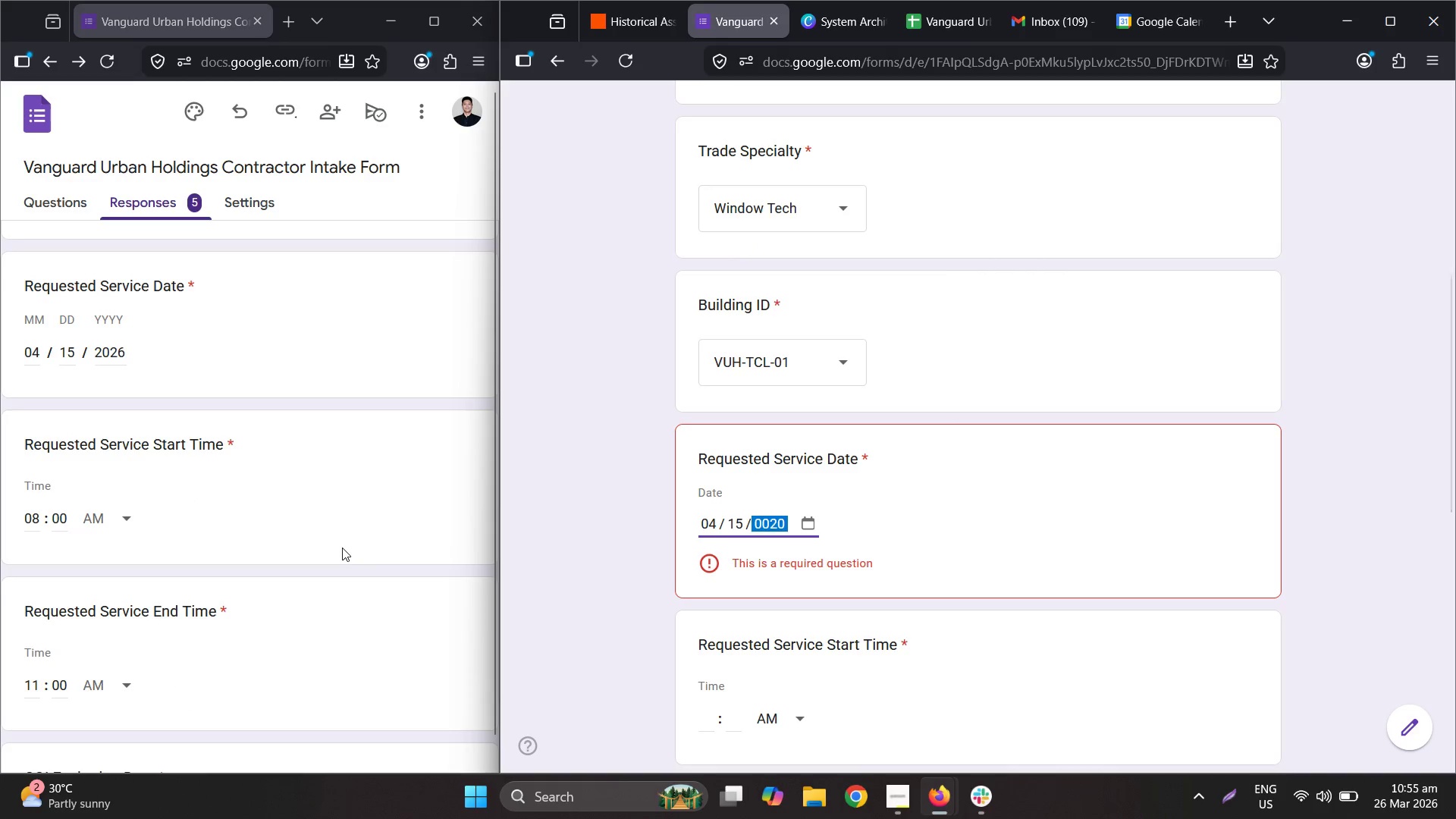 
key(Numpad2)
 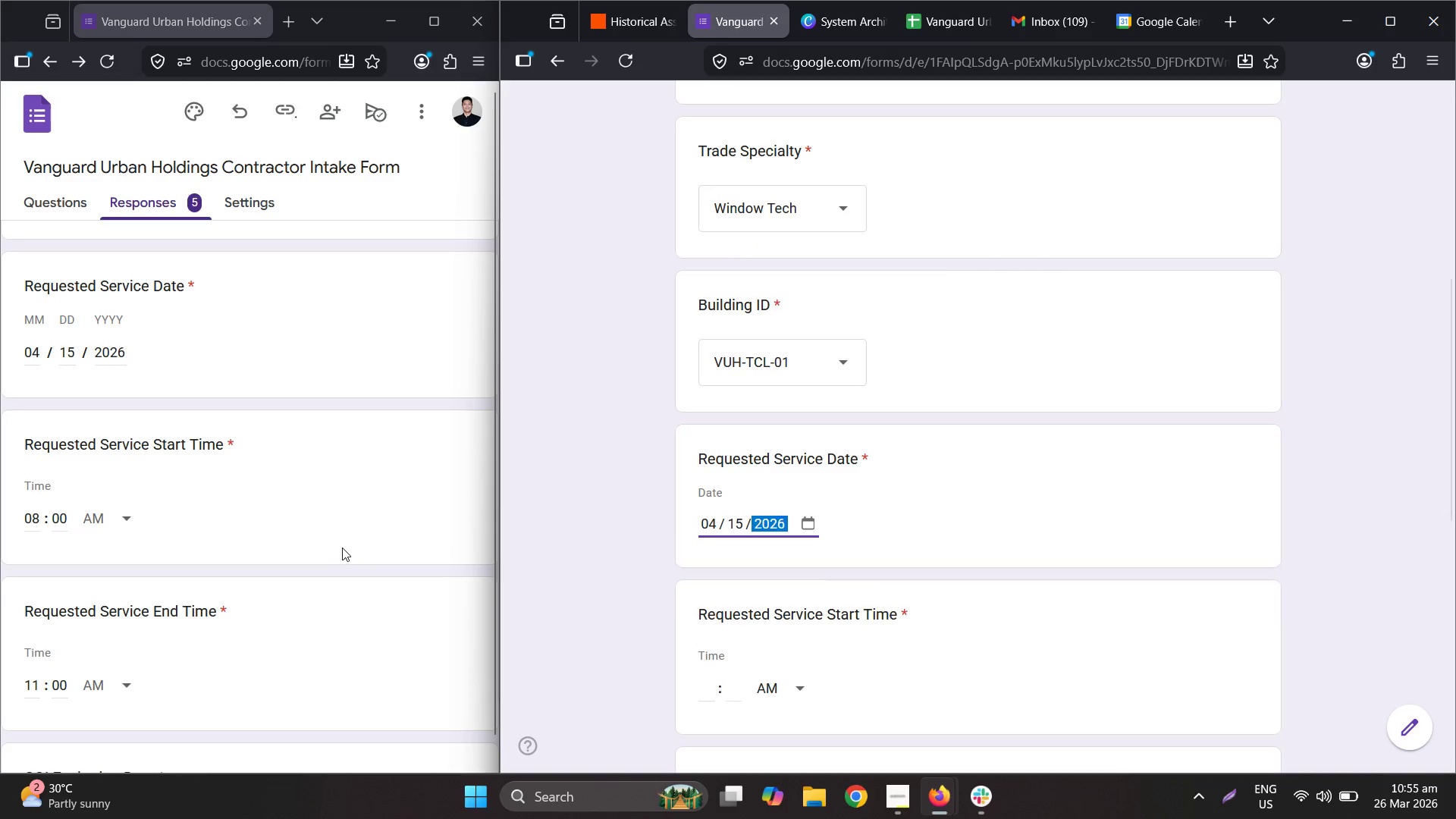 
key(Numpad6)
 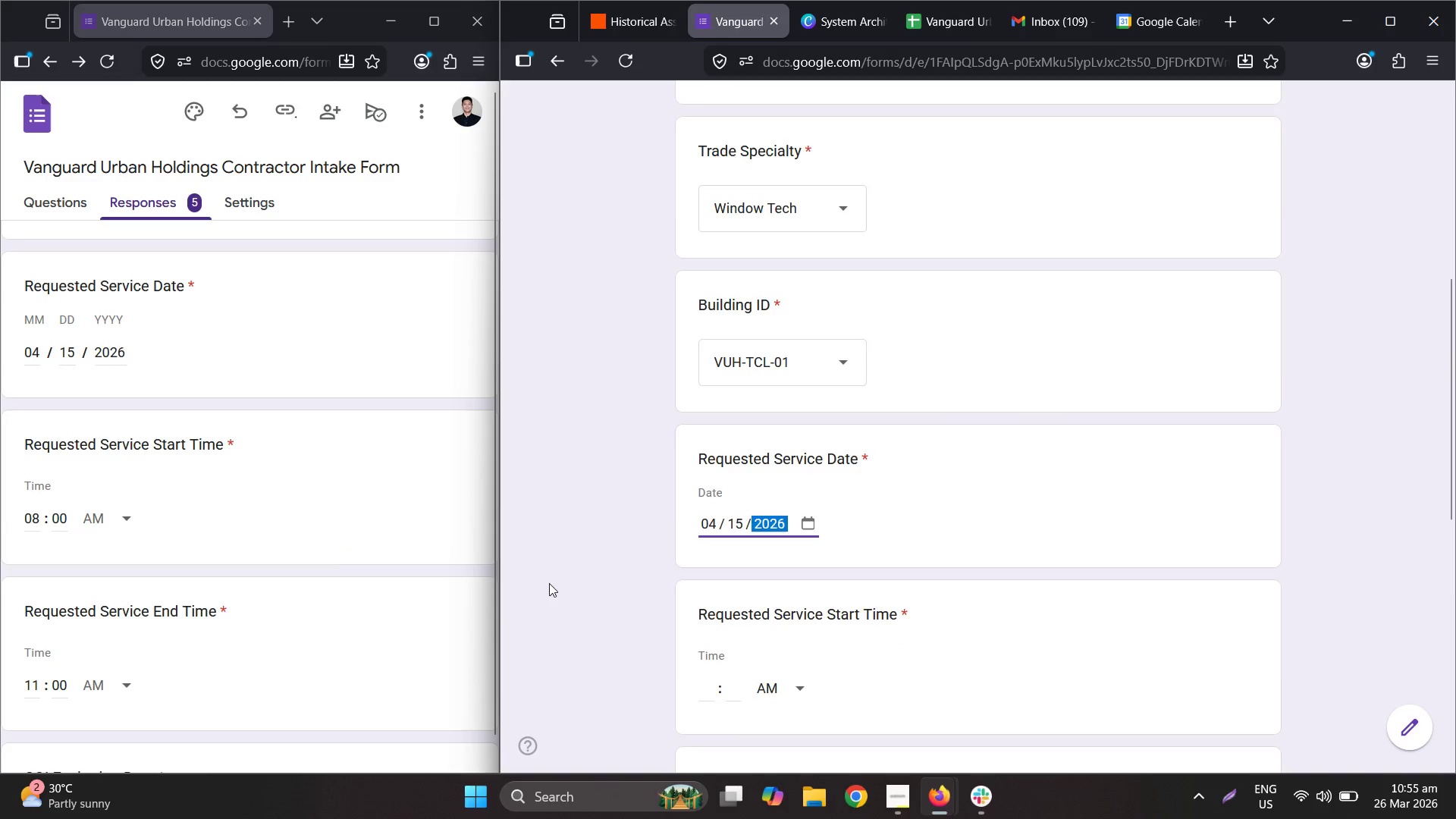 
scroll: coordinate [561, 582], scroll_direction: down, amount: 2.0
 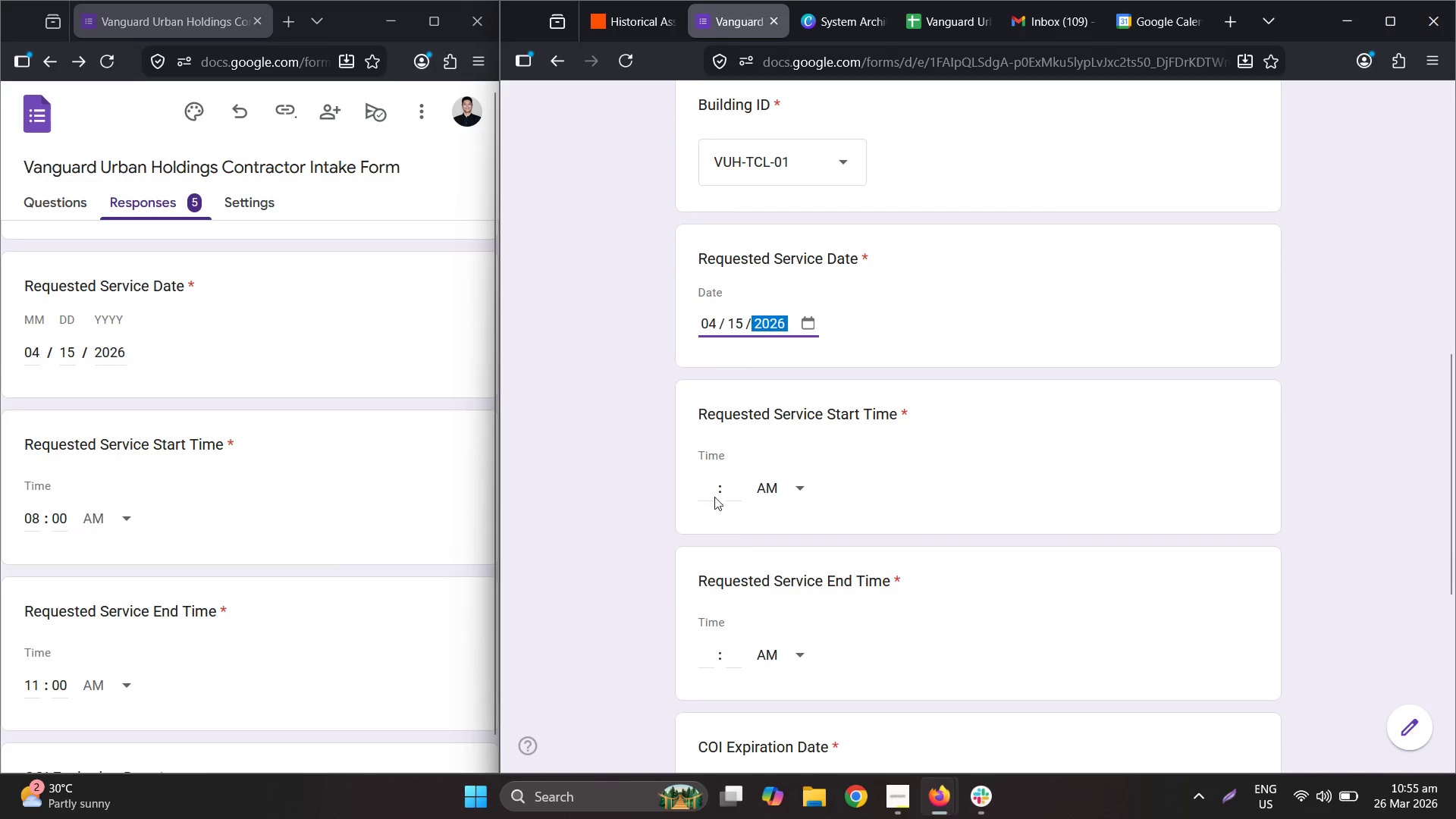 
left_click([719, 490])
 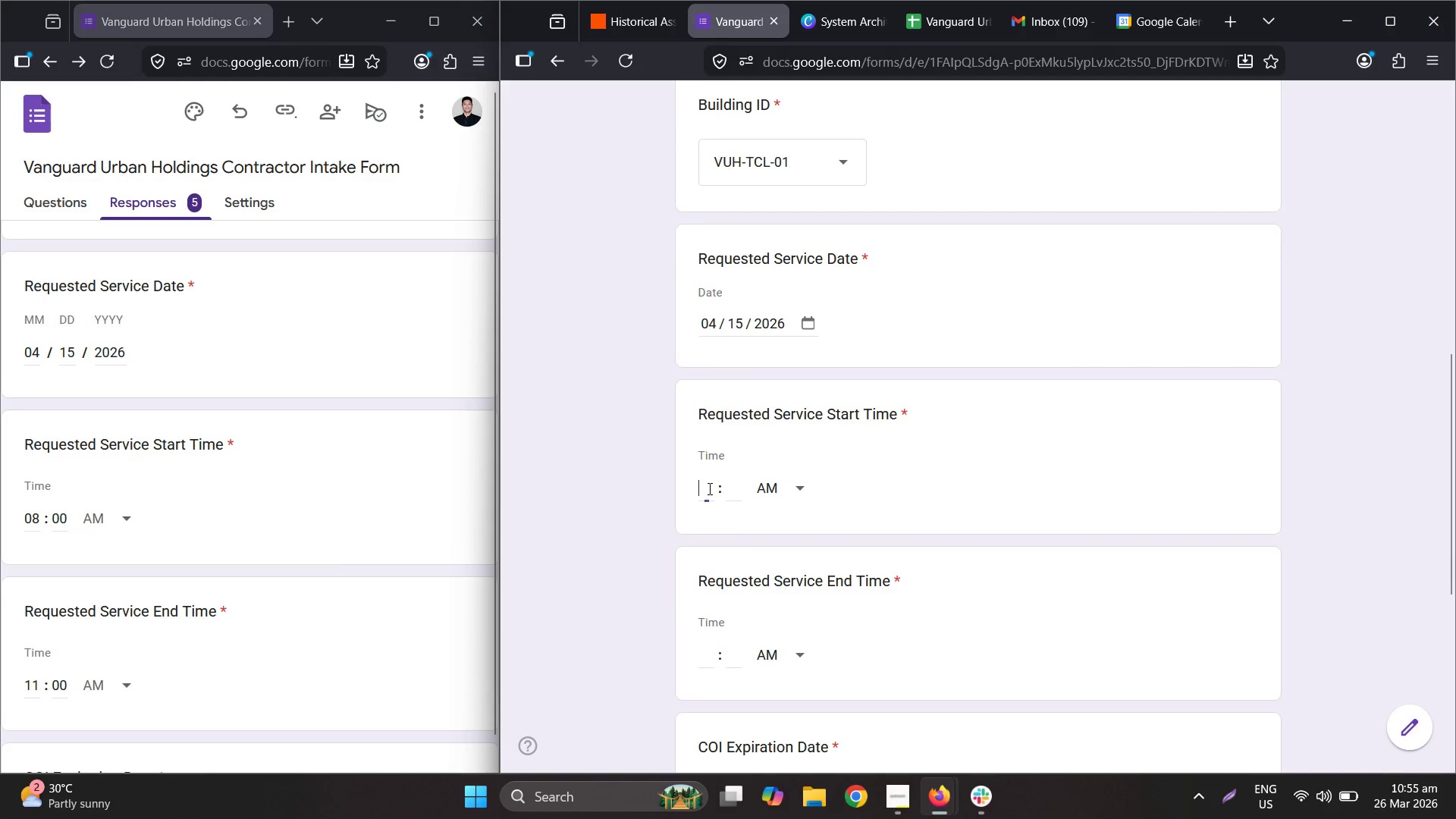 
key(Numpad0)
 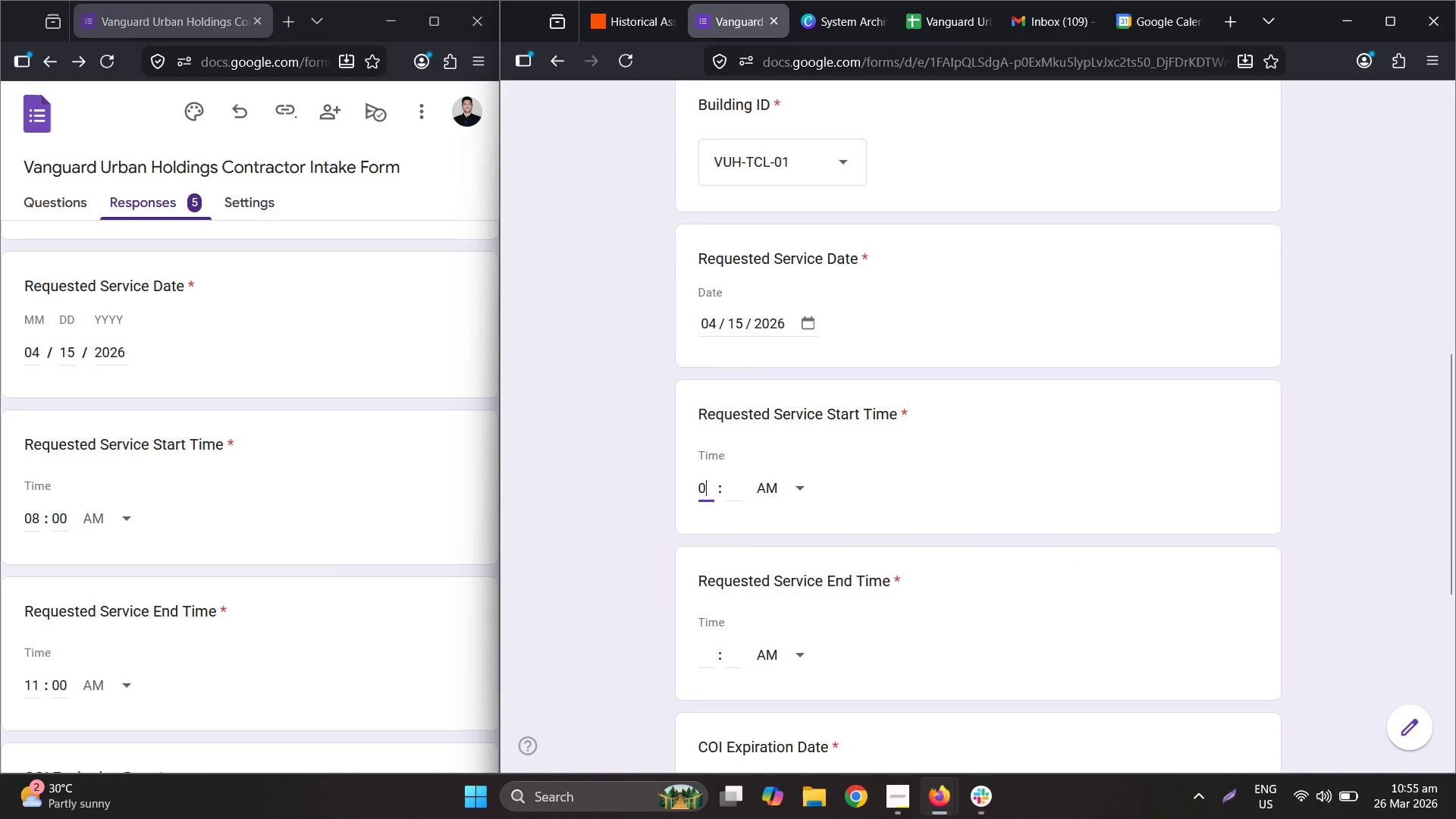 
key(Numpad8)
 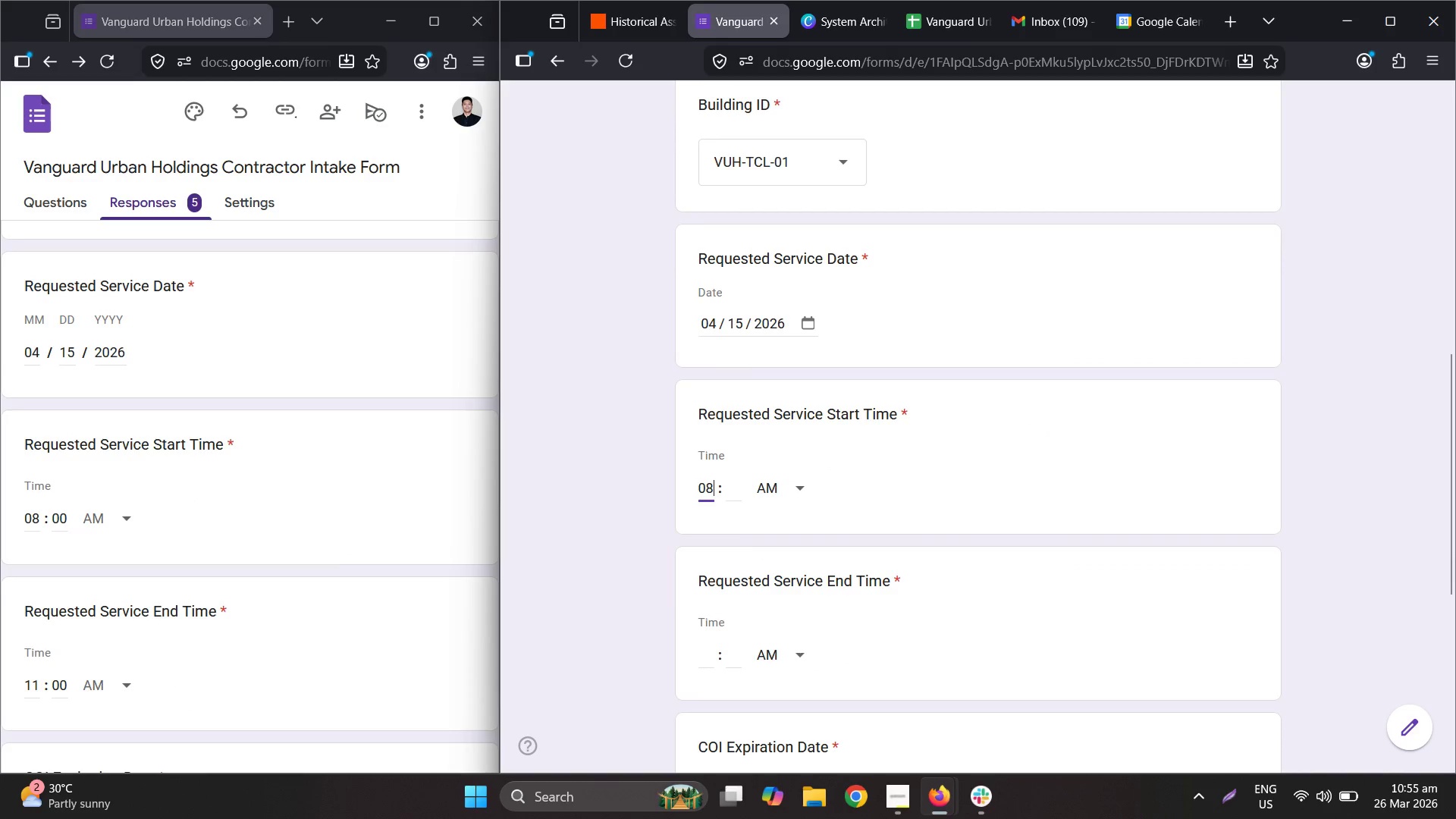 
key(Numpad0)
 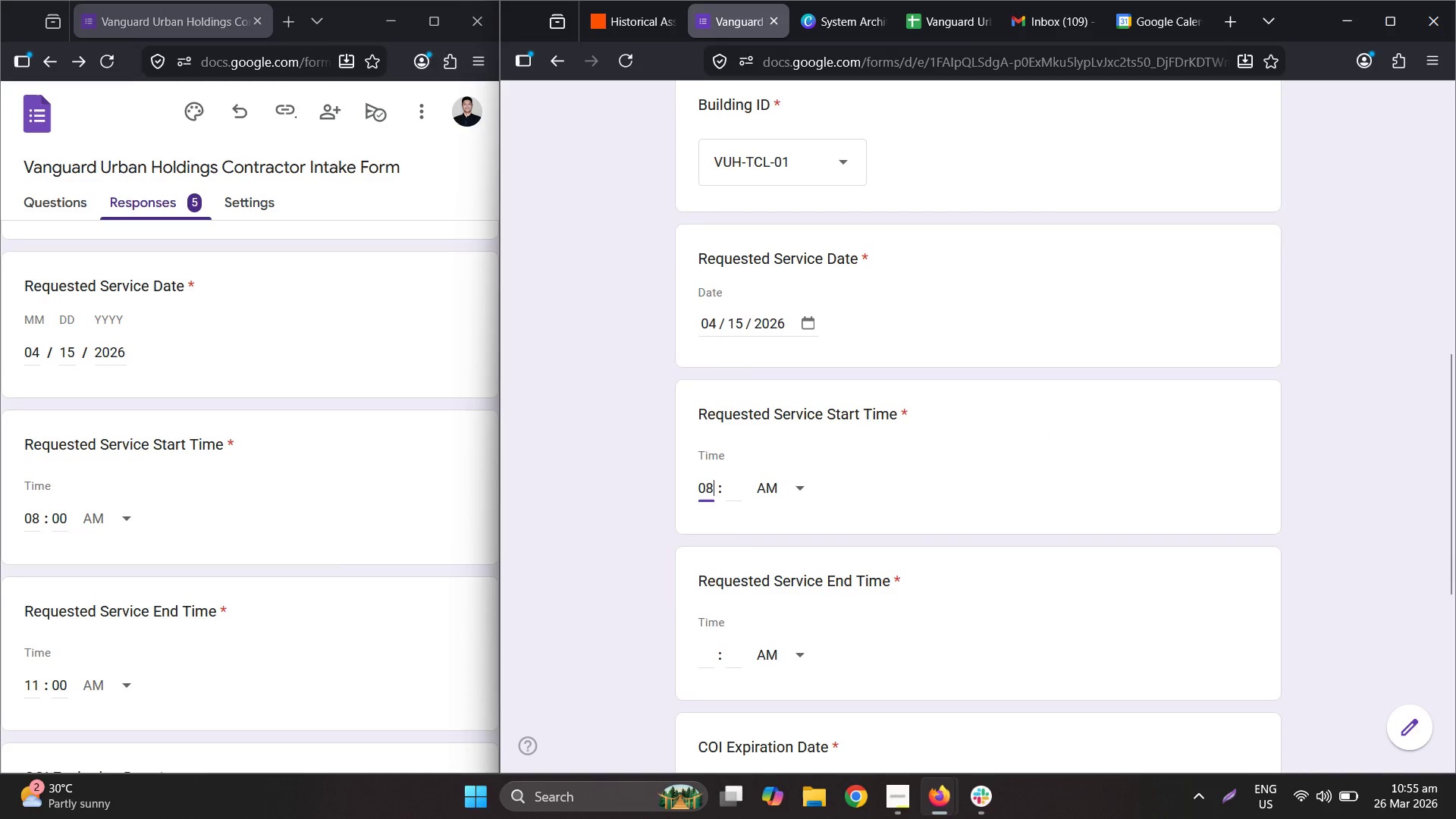 
key(Numpad0)
 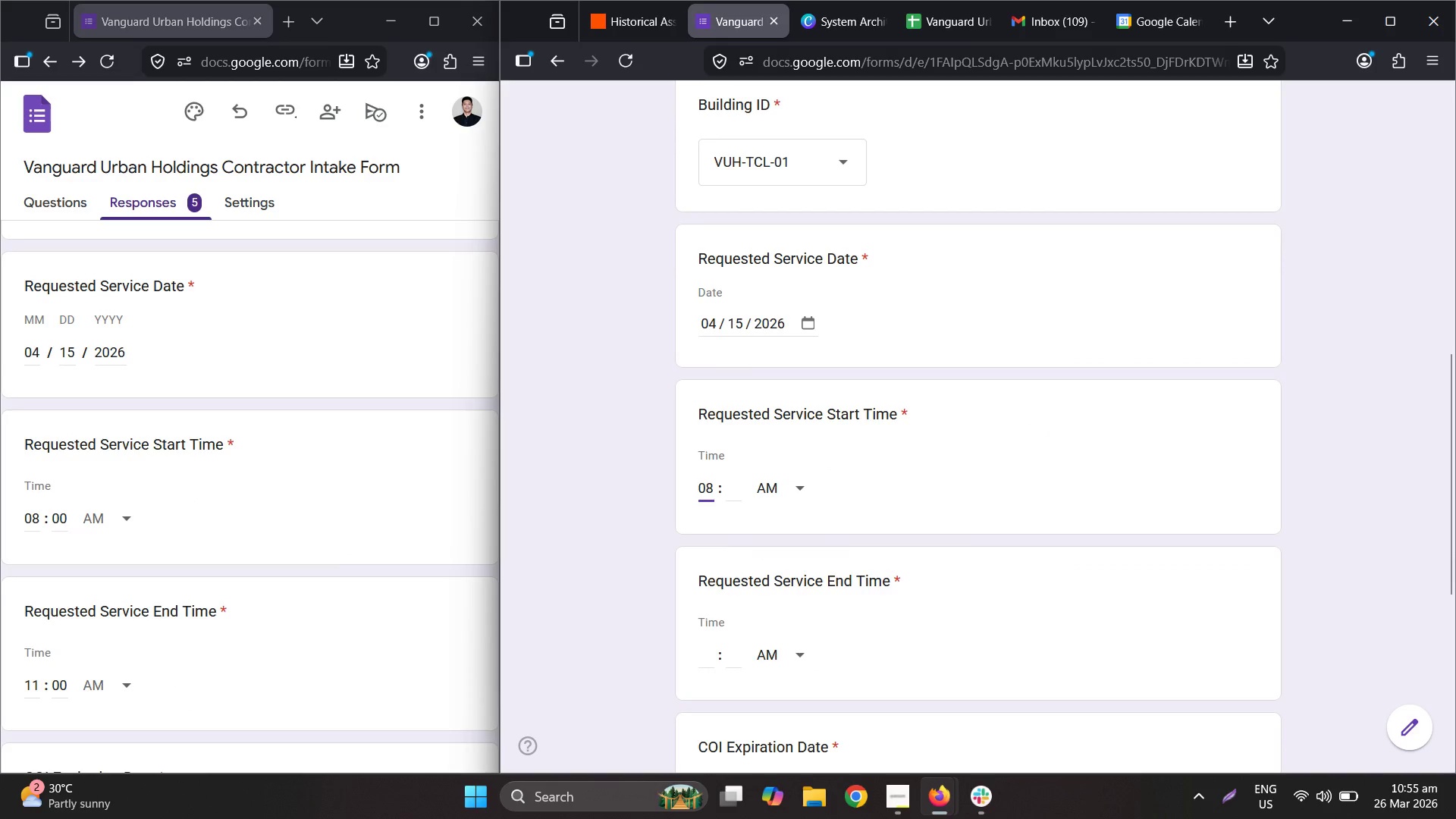 
key(Tab)
 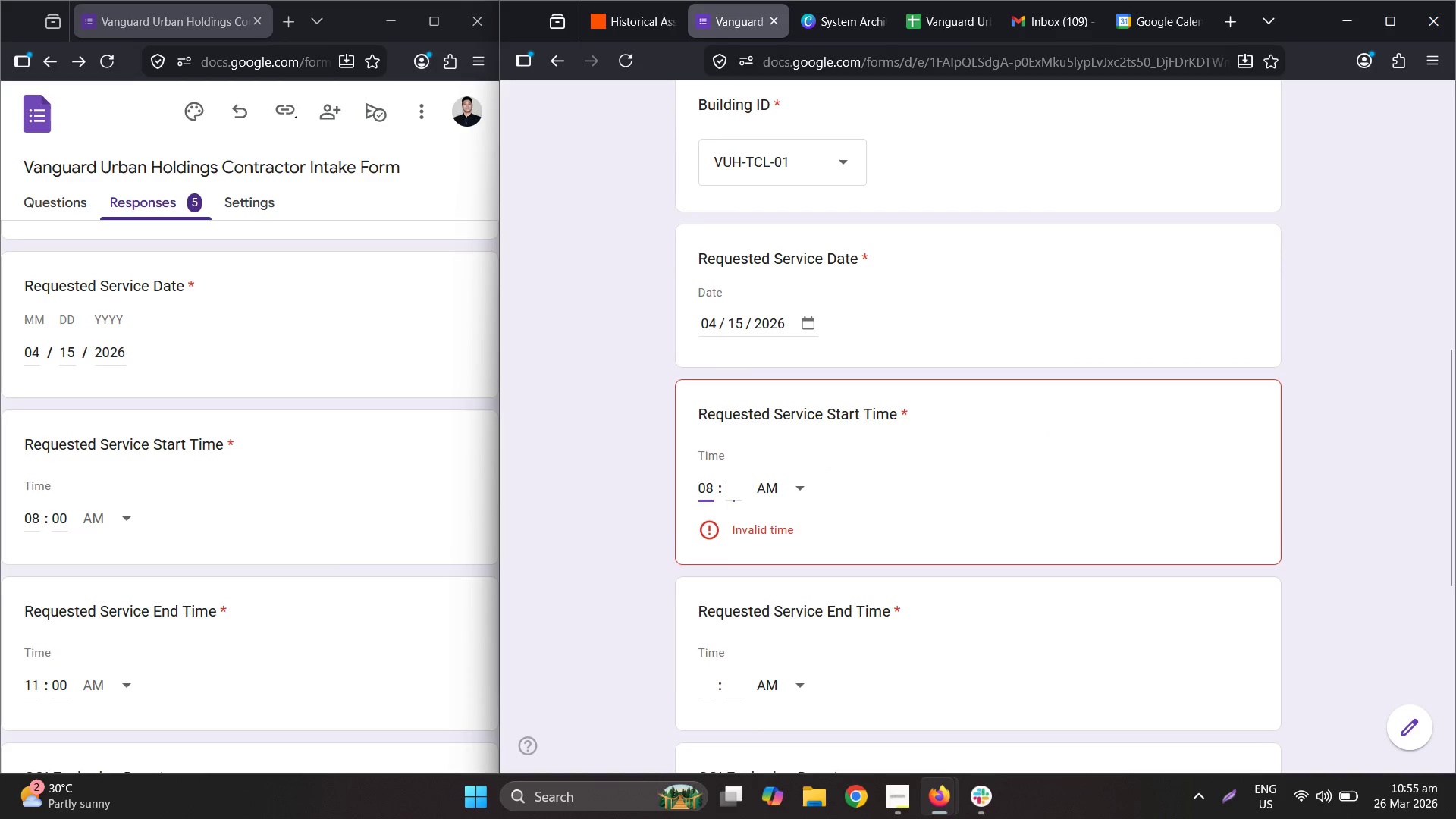 
key(Numpad0)
 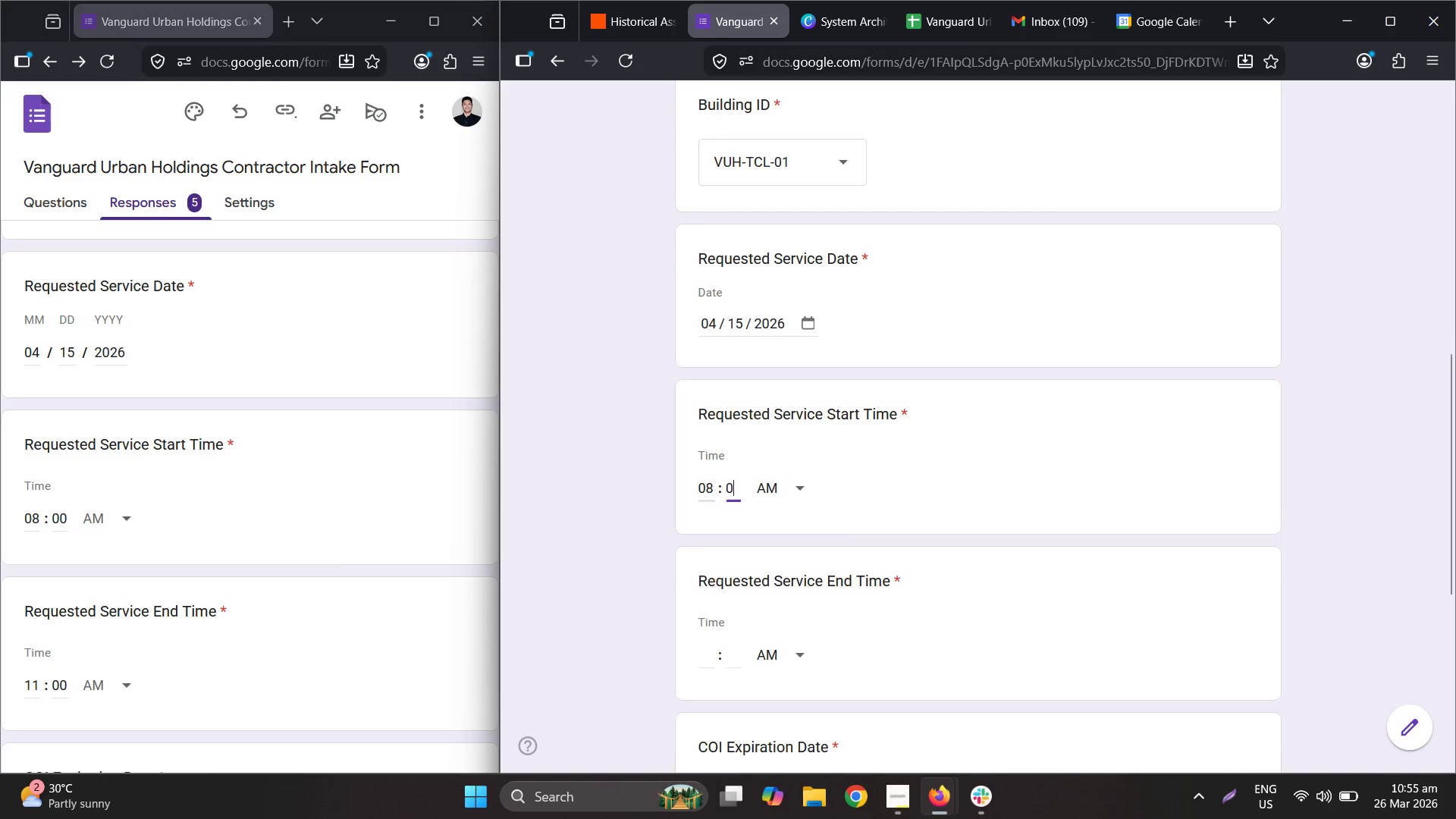 
key(Numpad0)
 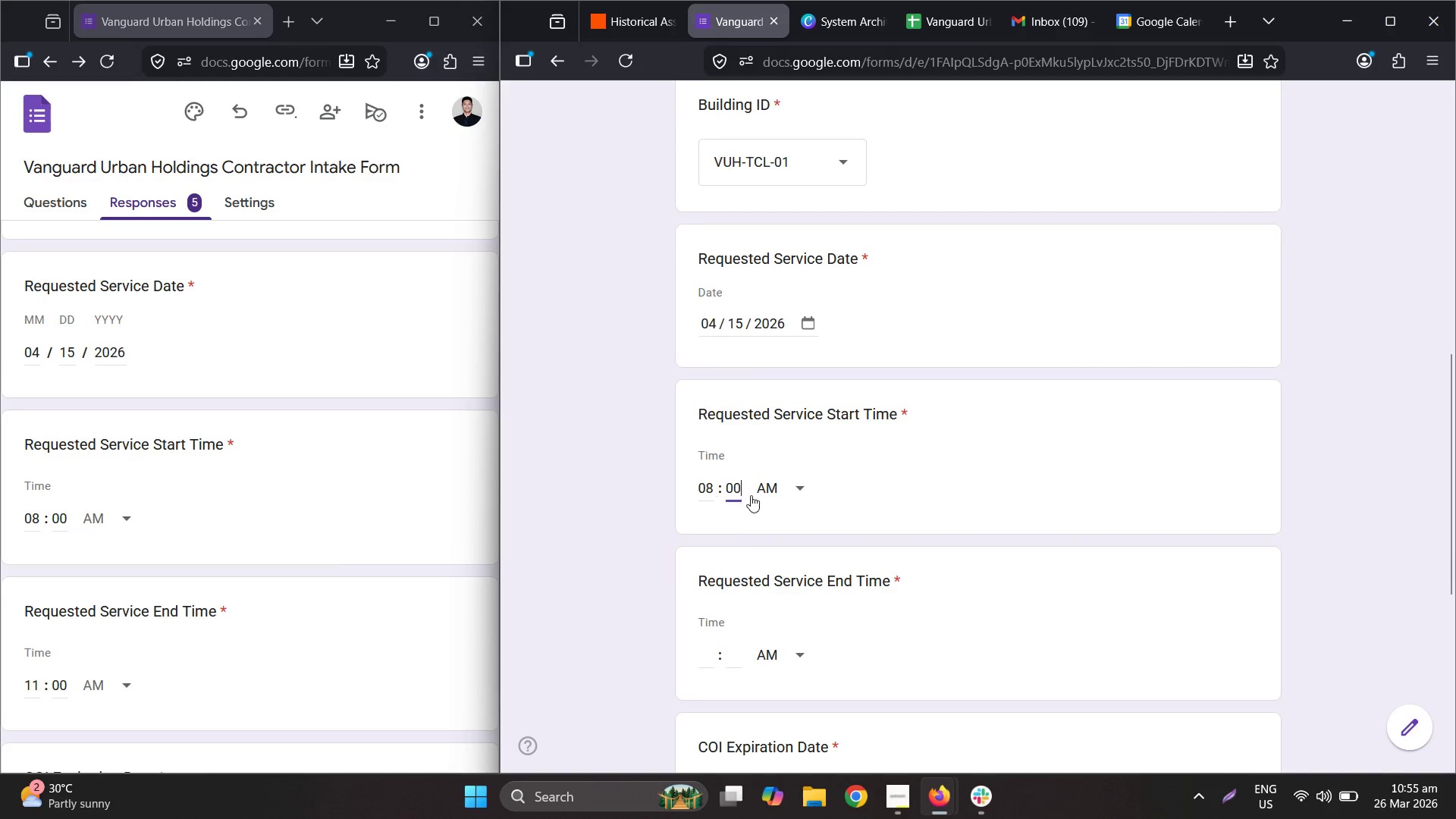 
scroll: coordinate [761, 497], scroll_direction: down, amount: 2.0
 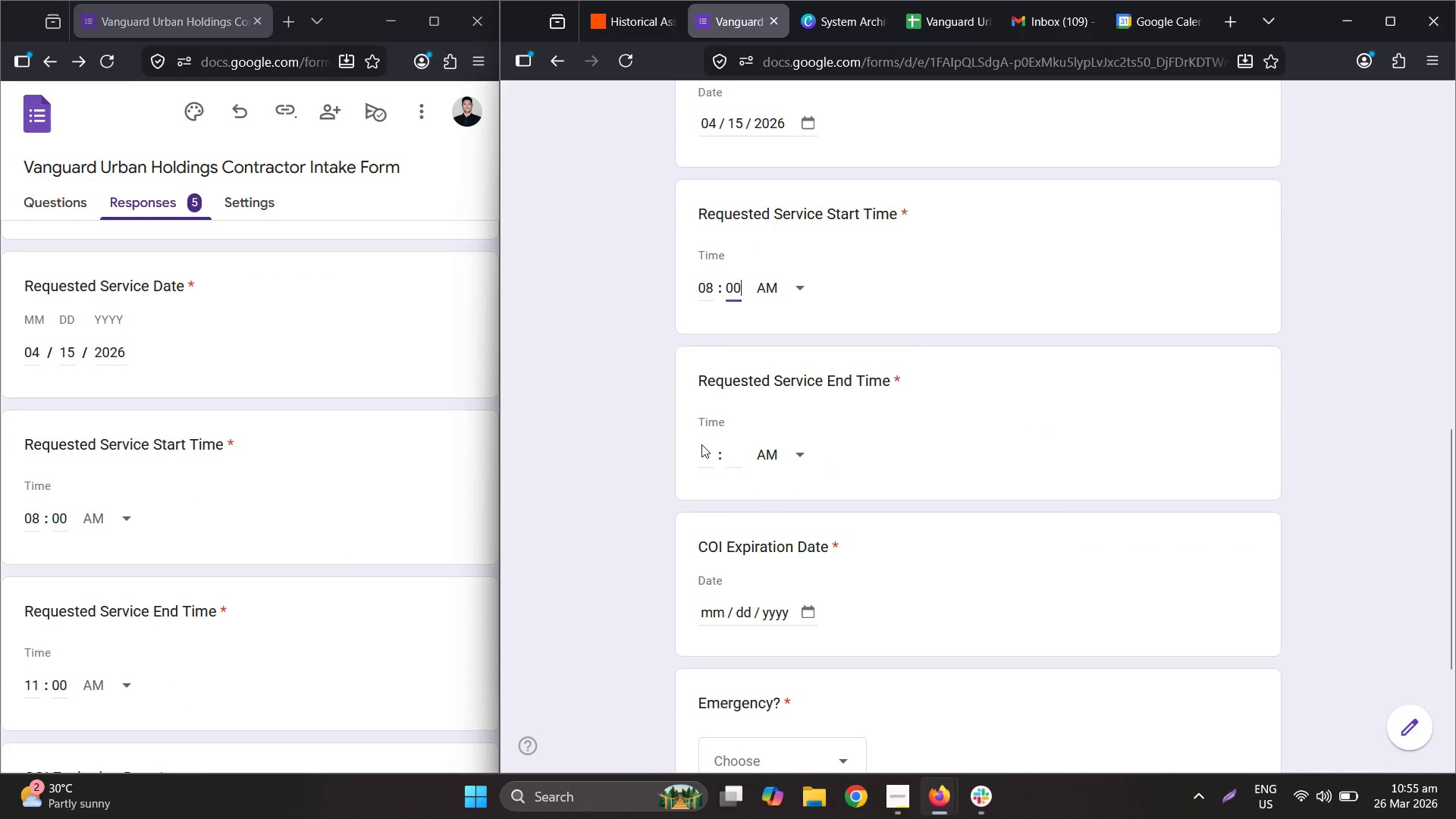 
left_click([704, 452])
 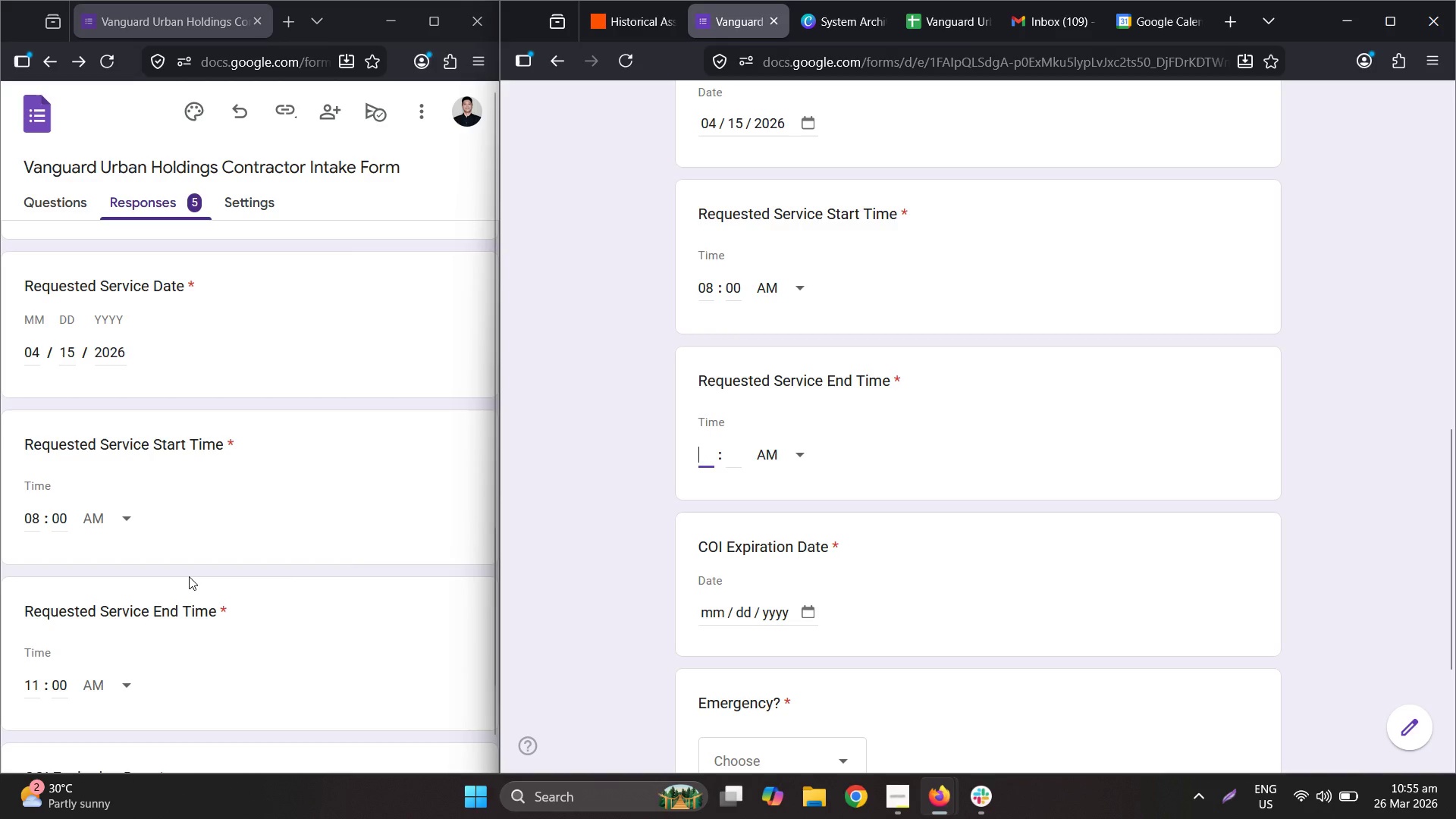 
scroll: coordinate [189, 575], scroll_direction: down, amount: 3.0
 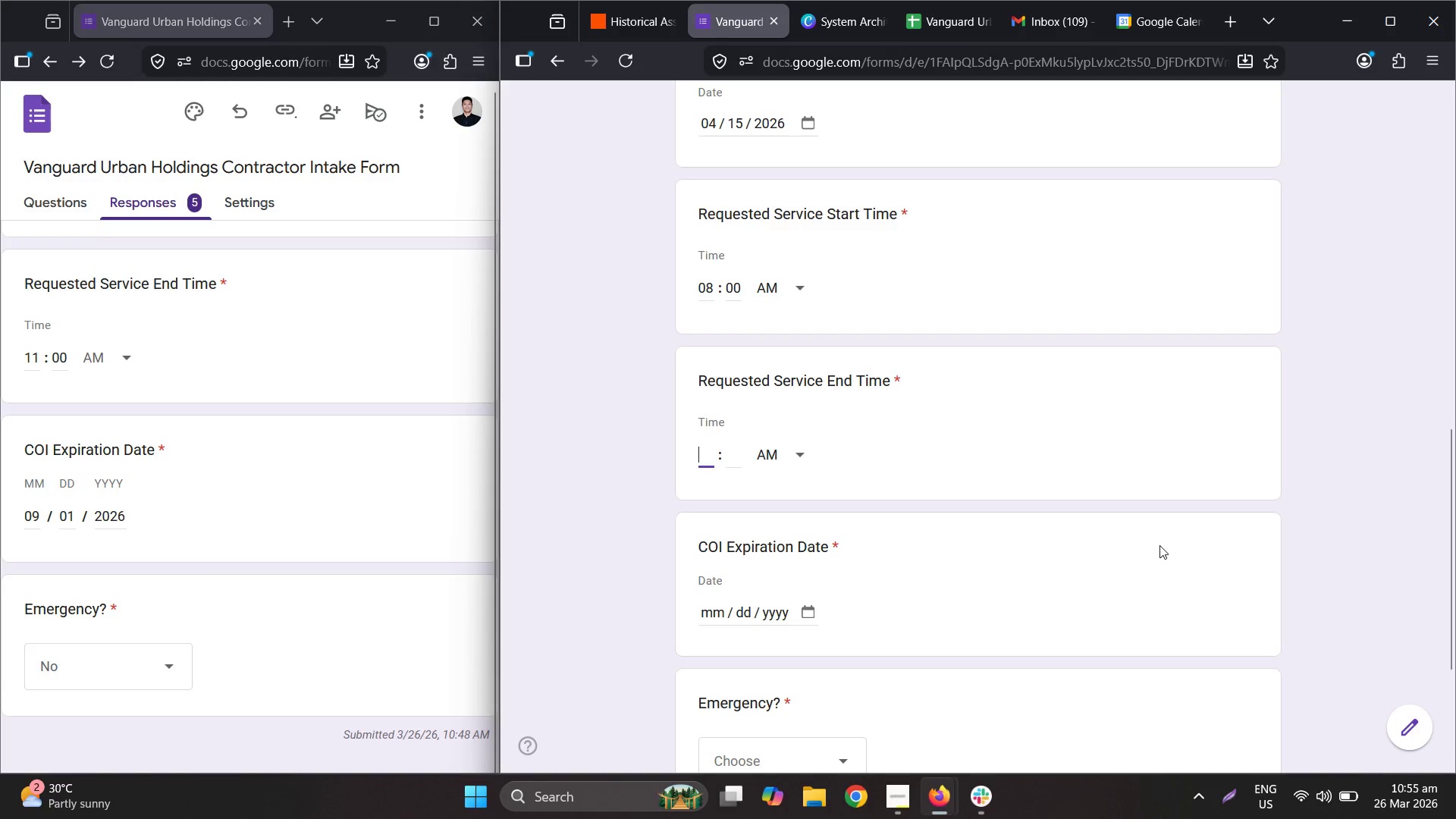 
key(Numpad1)
 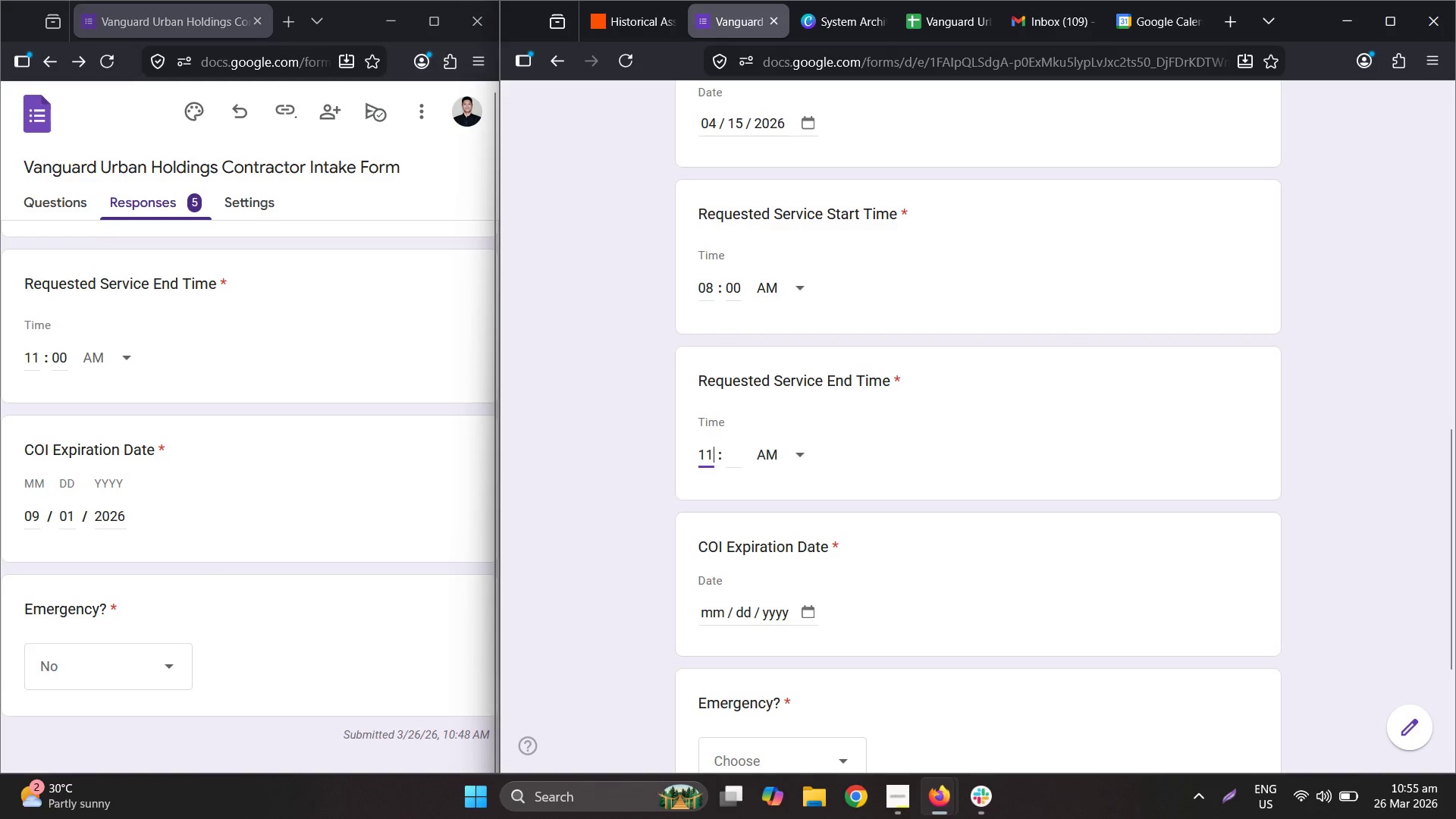 
key(Numpad1)
 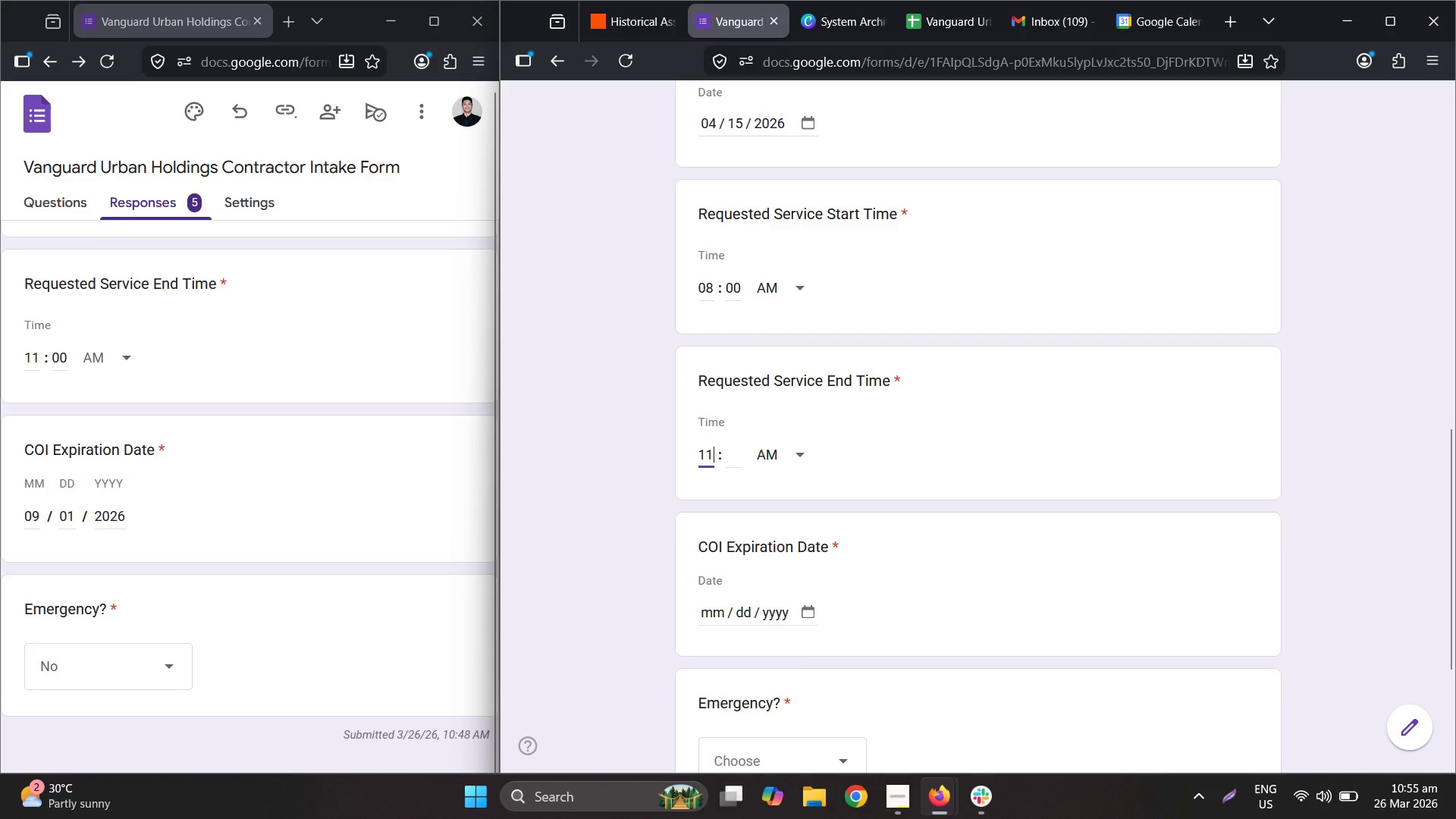 
key(Tab)
 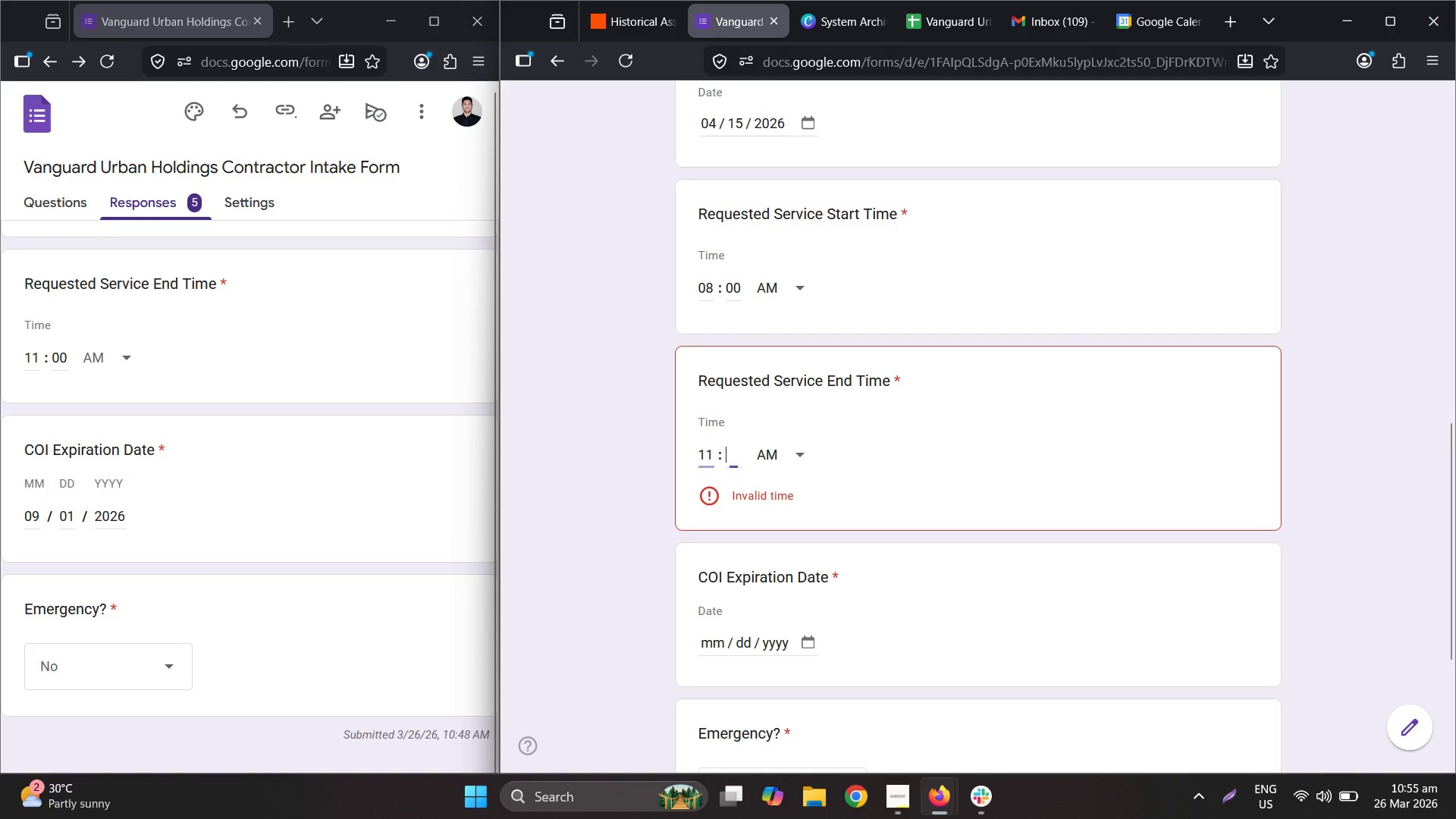 
key(Numpad0)
 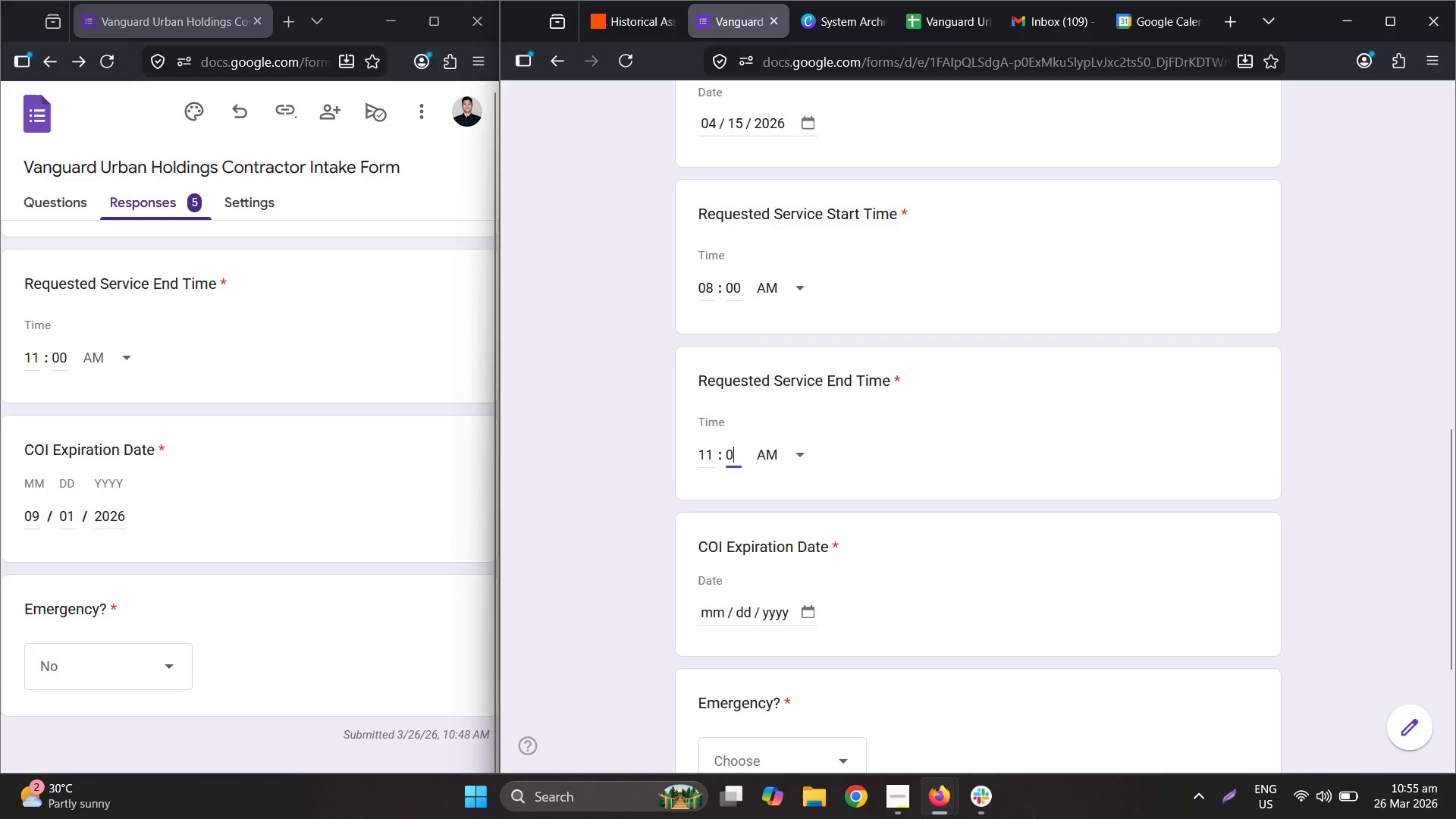 
key(Numpad0)
 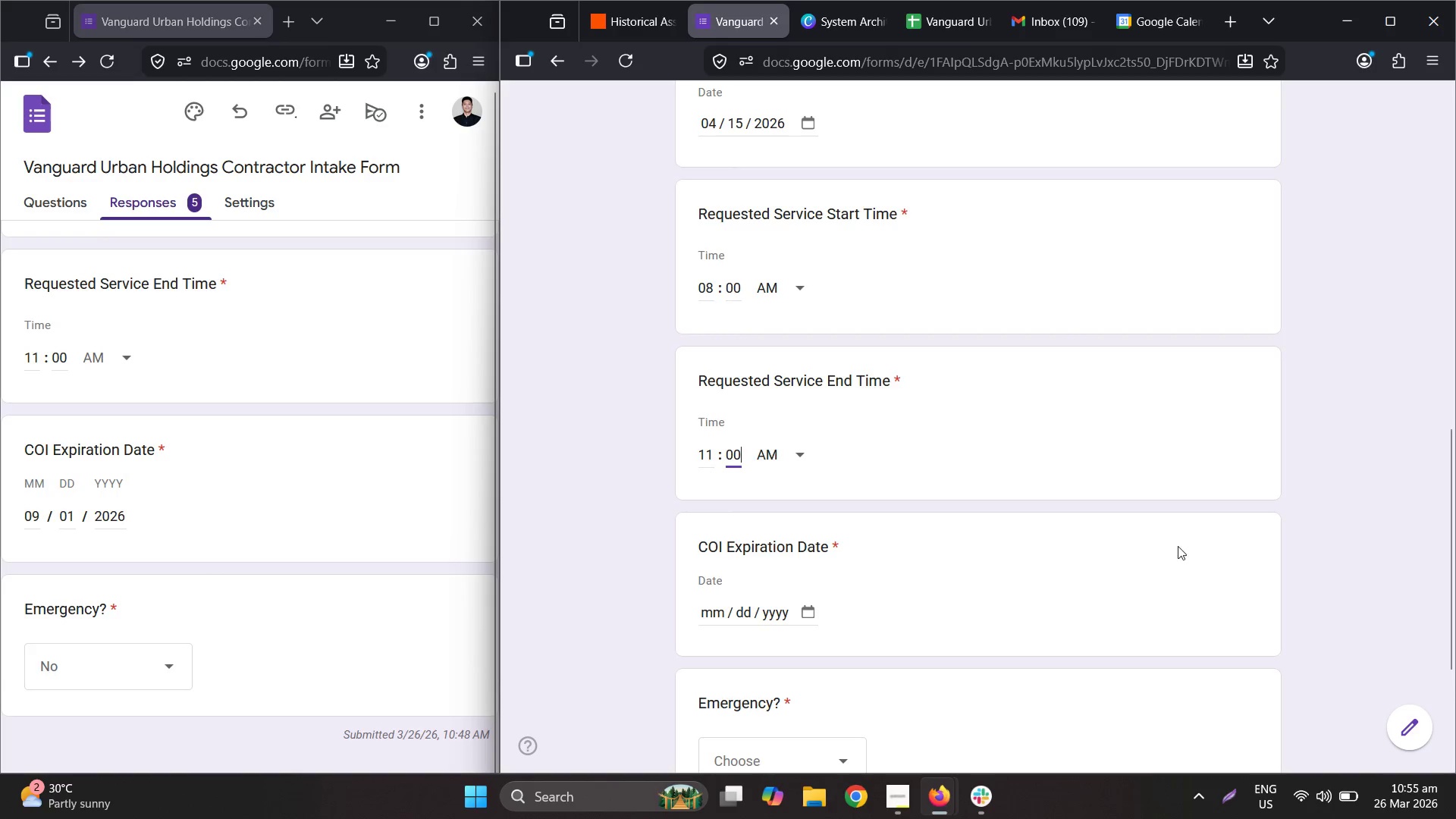 
scroll: coordinate [1178, 546], scroll_direction: down, amount: 2.0
 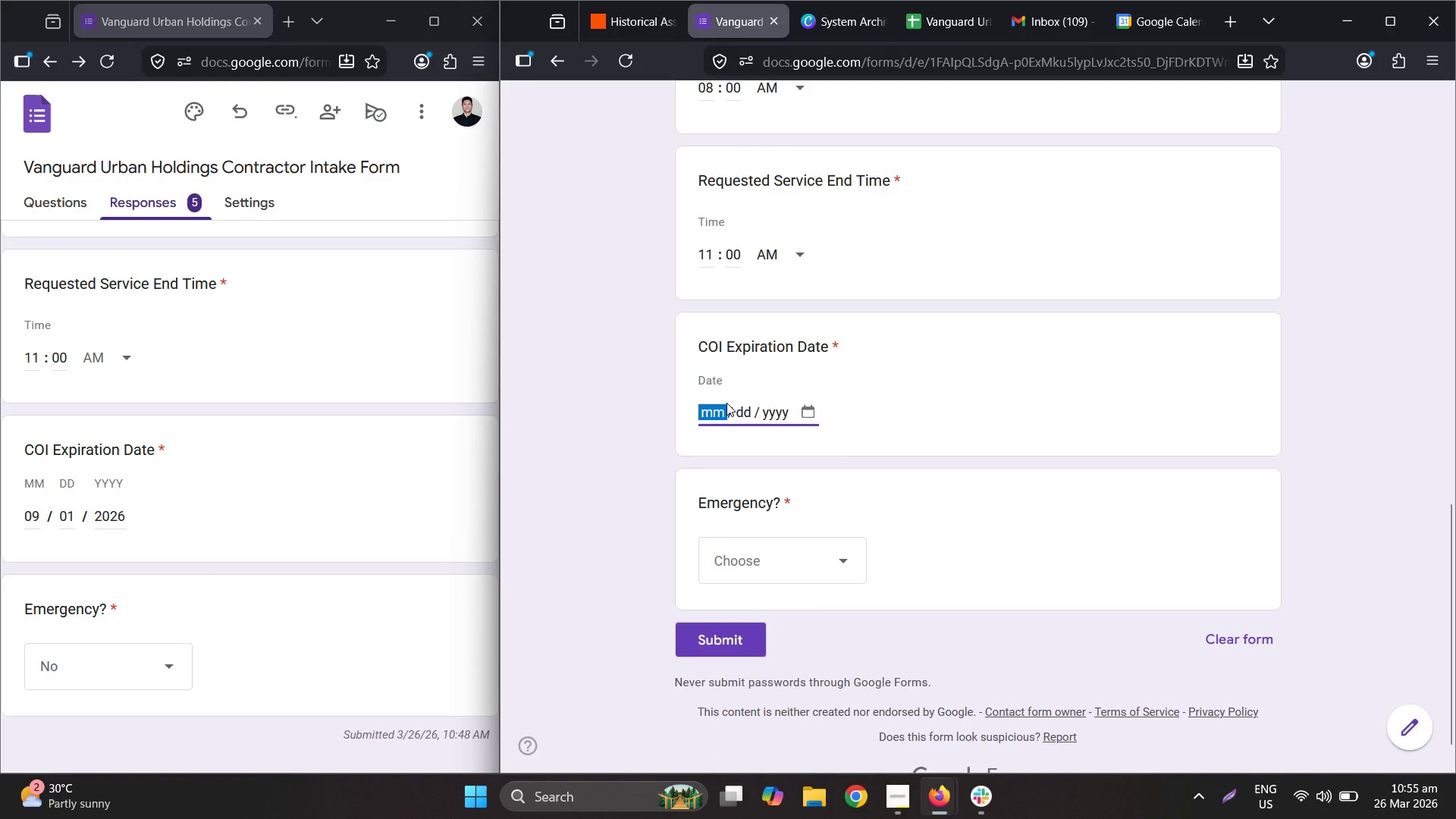 
key(Numpad0)
 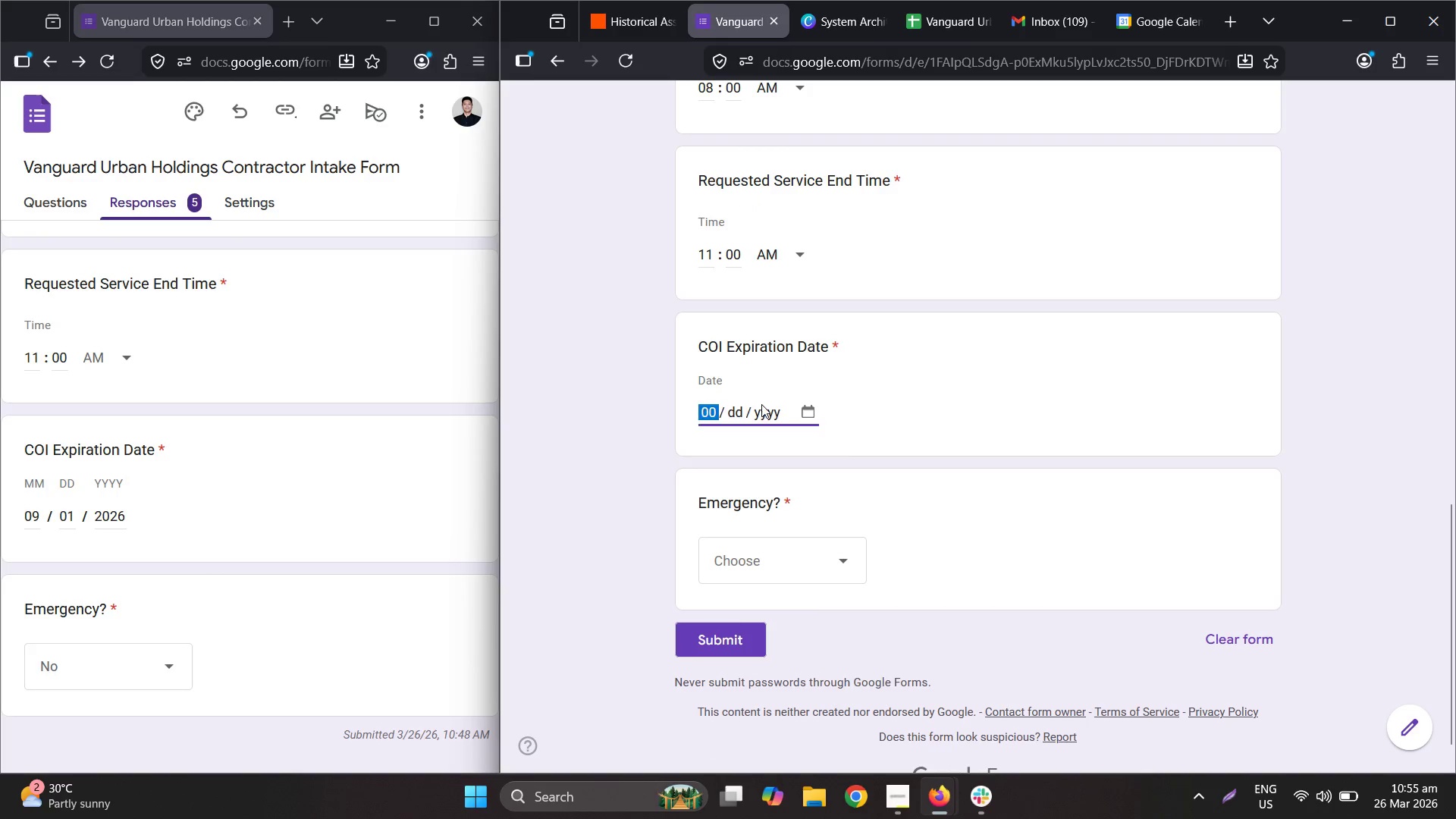 
key(Numpad9)
 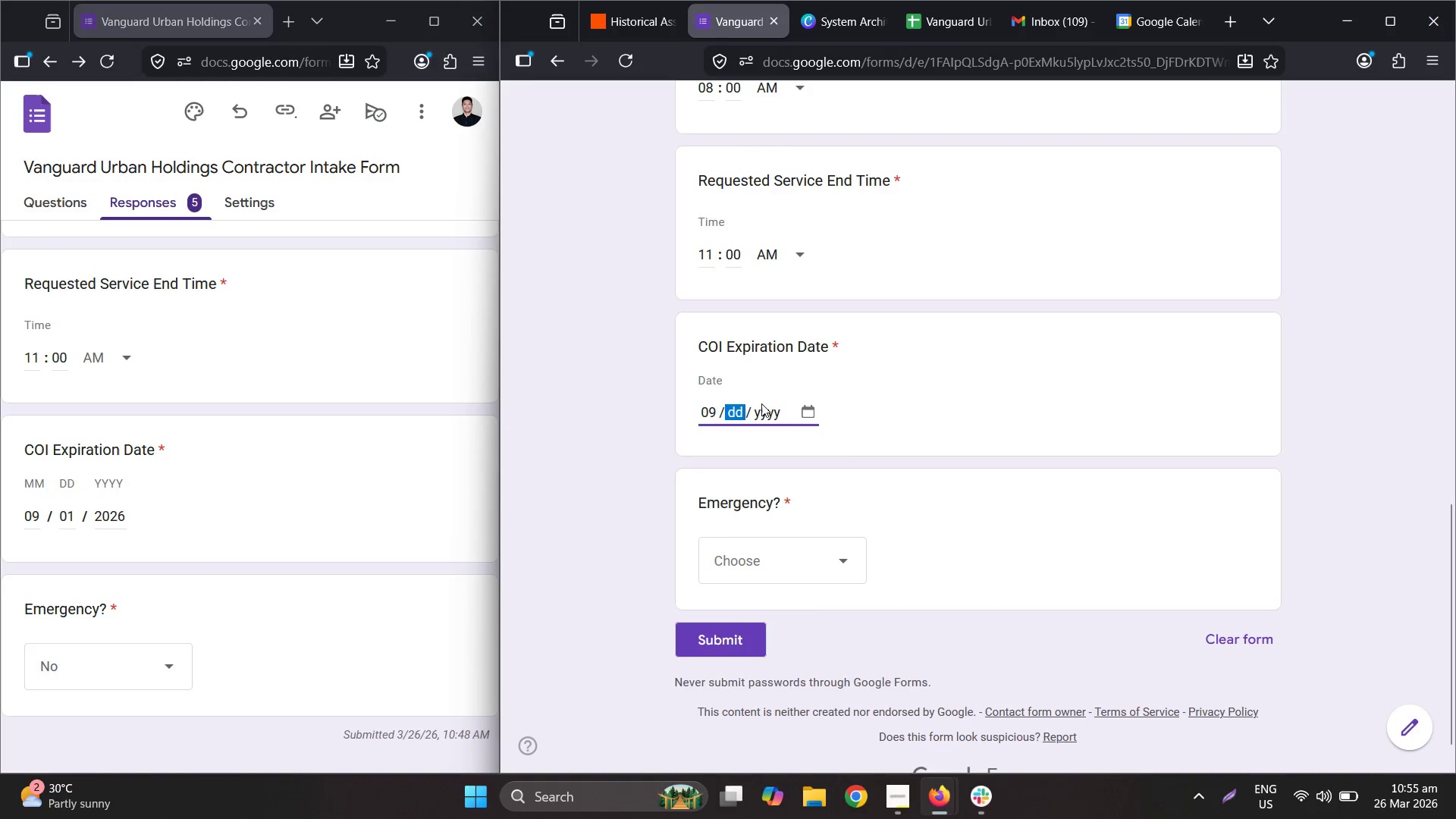 
key(Numpad0)
 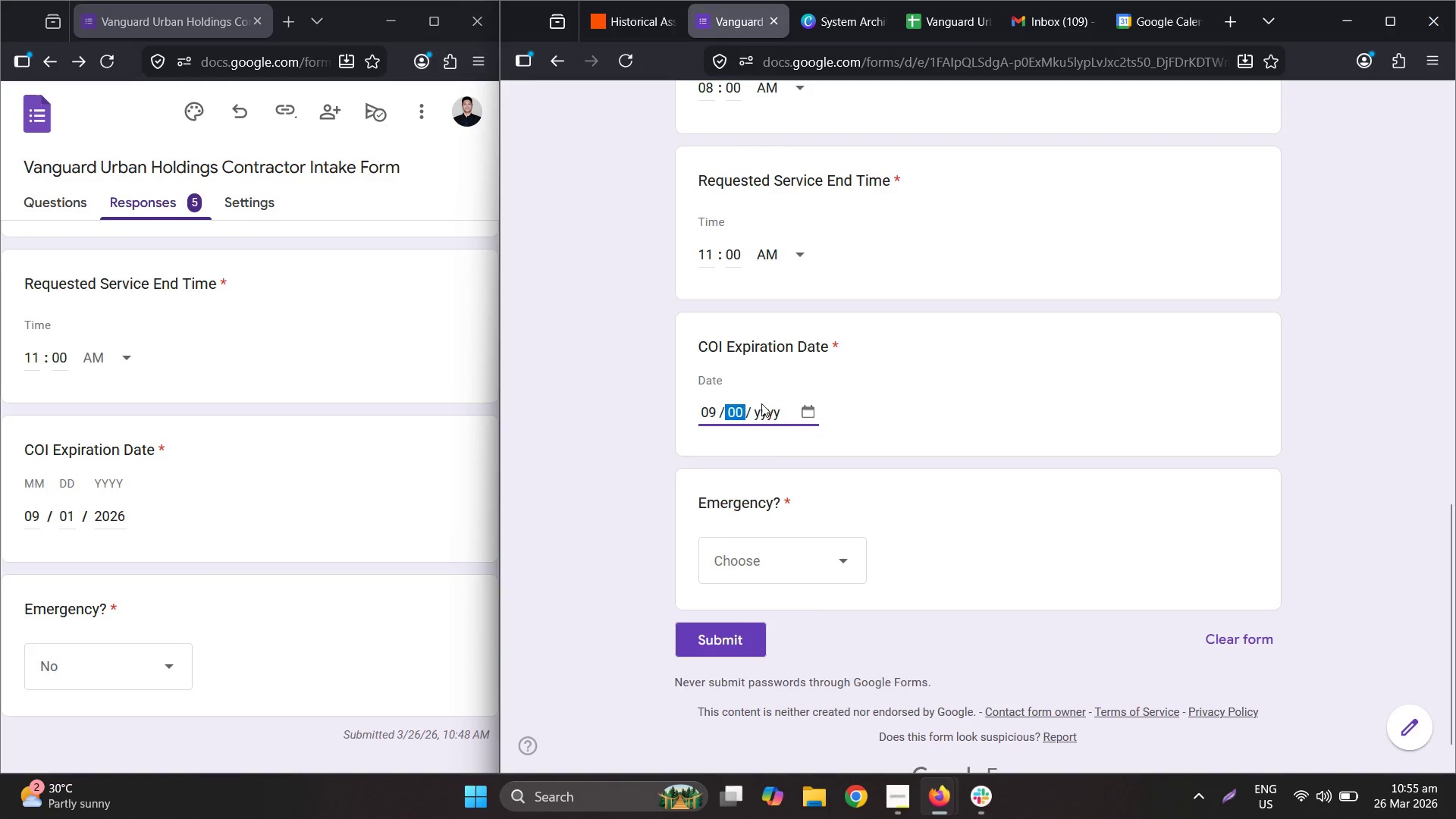 
key(Numpad1)
 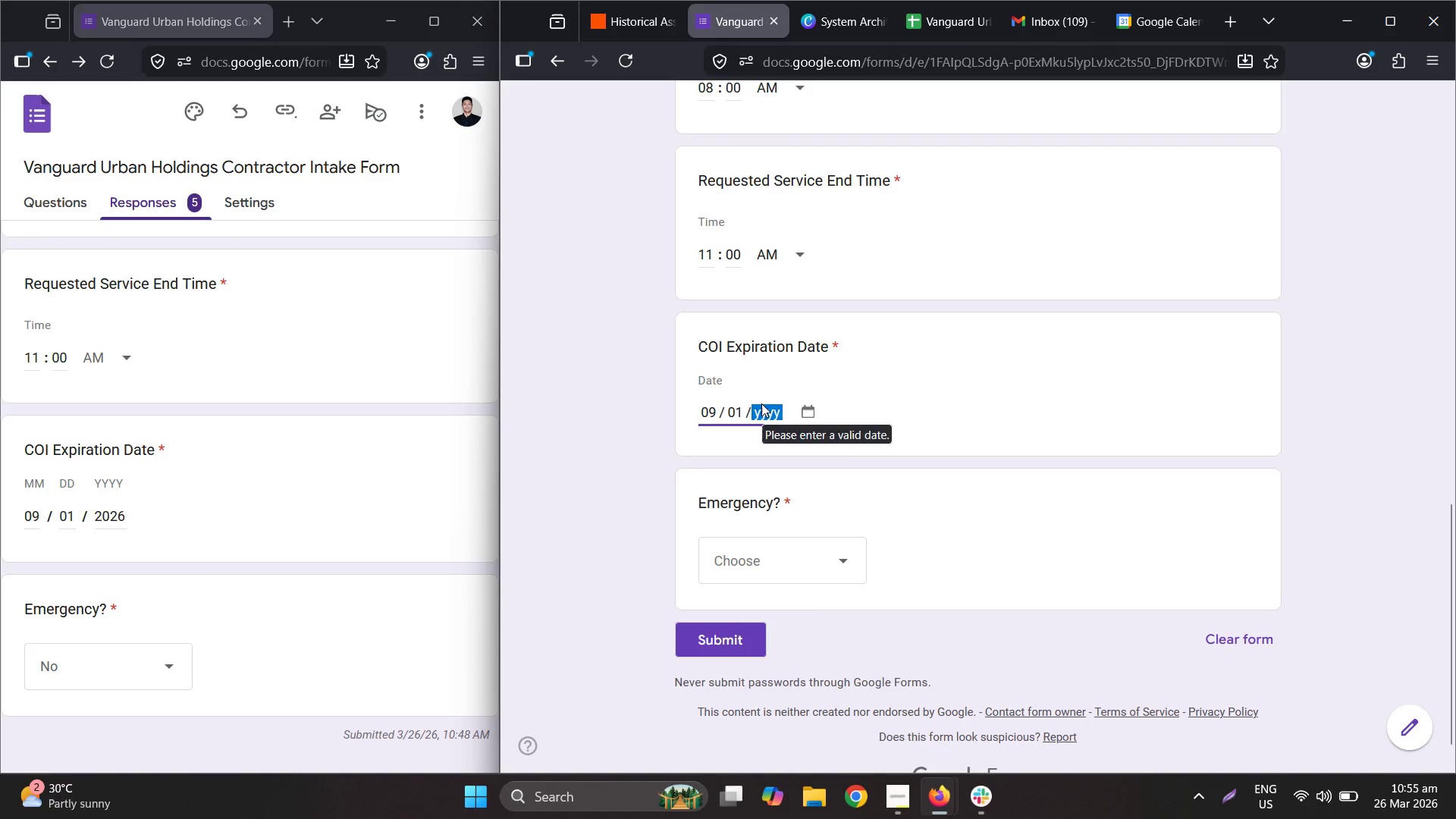 
key(Numpad2)
 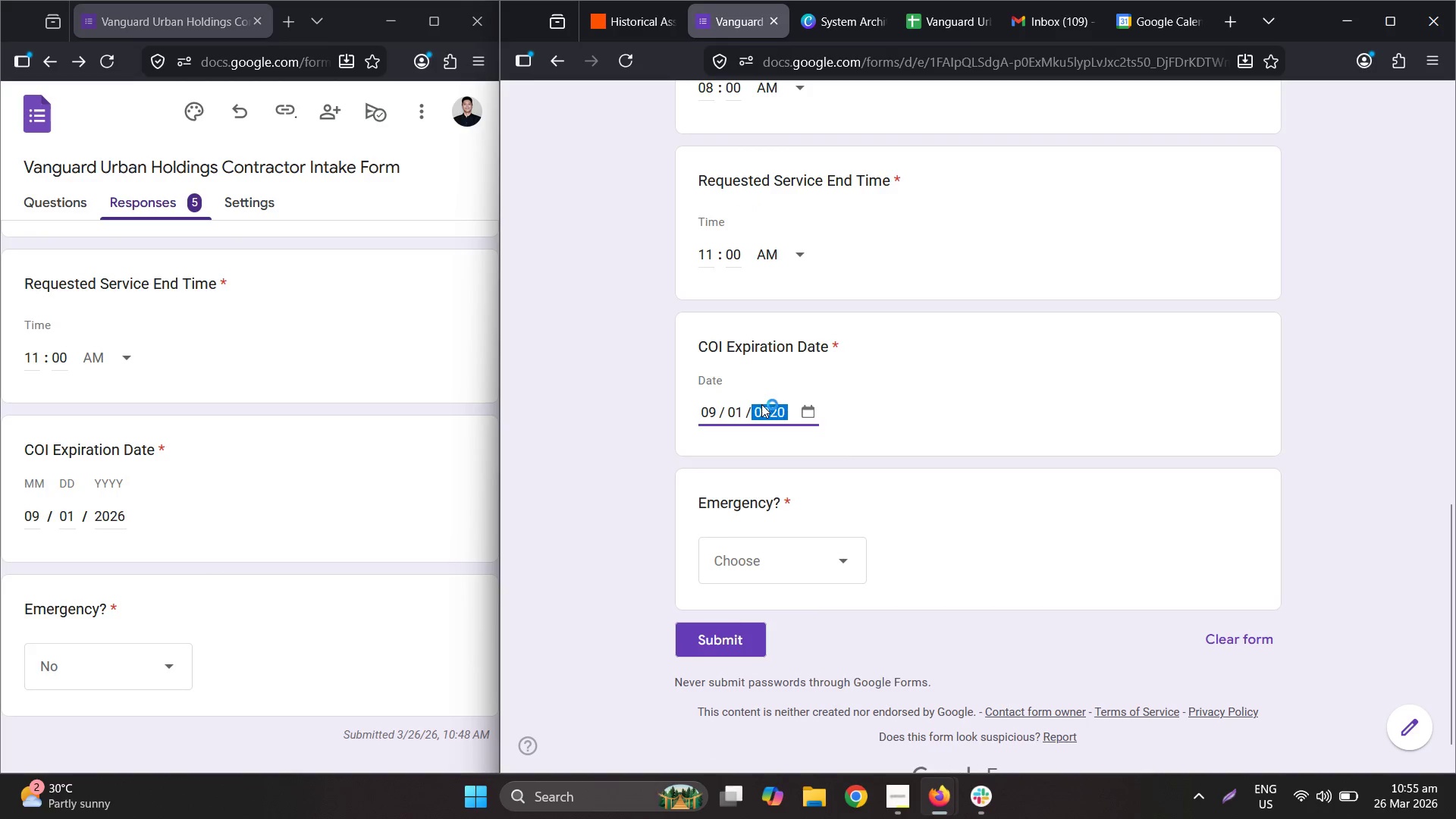 
key(Numpad0)
 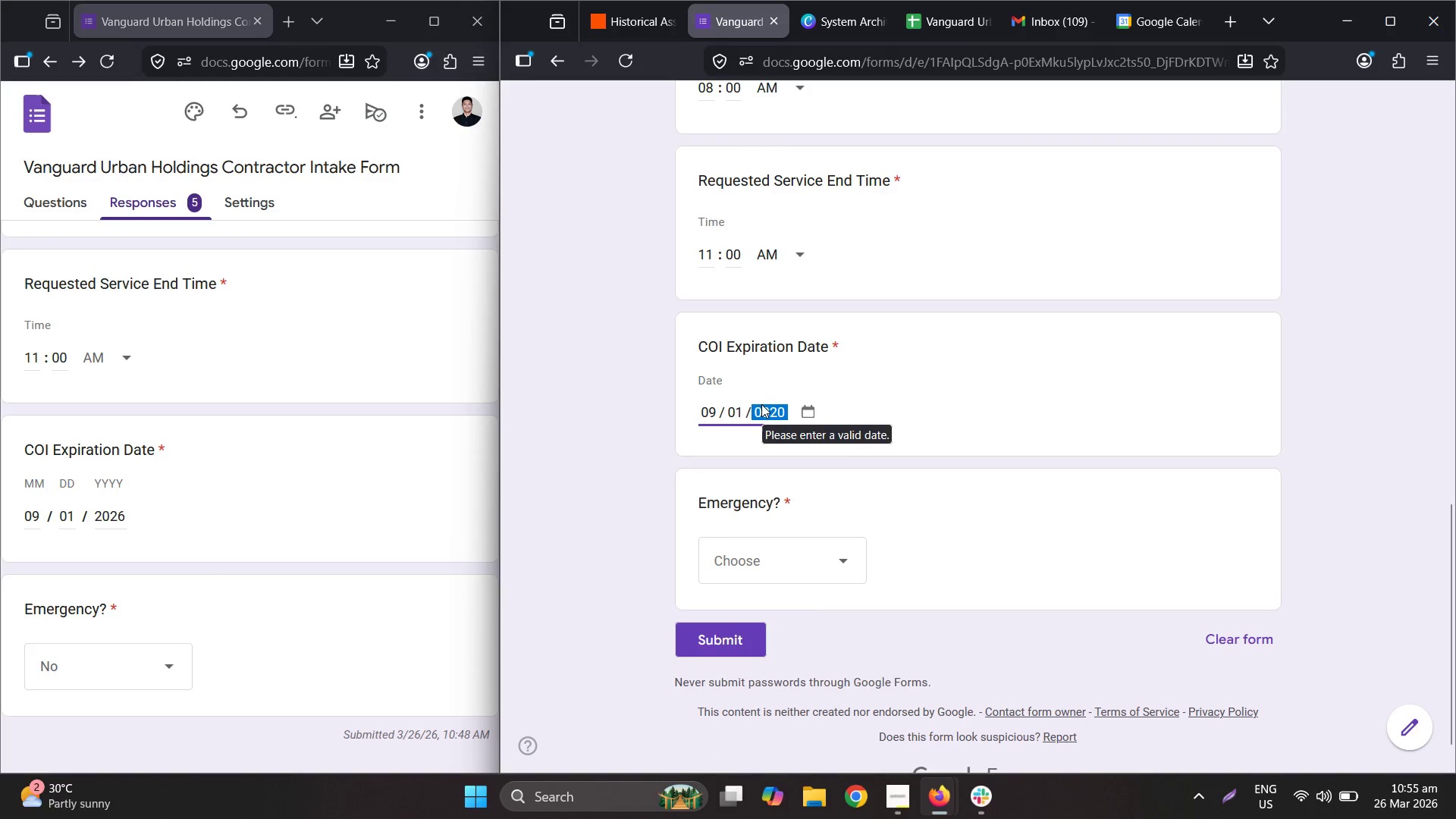 
key(Numpad2)
 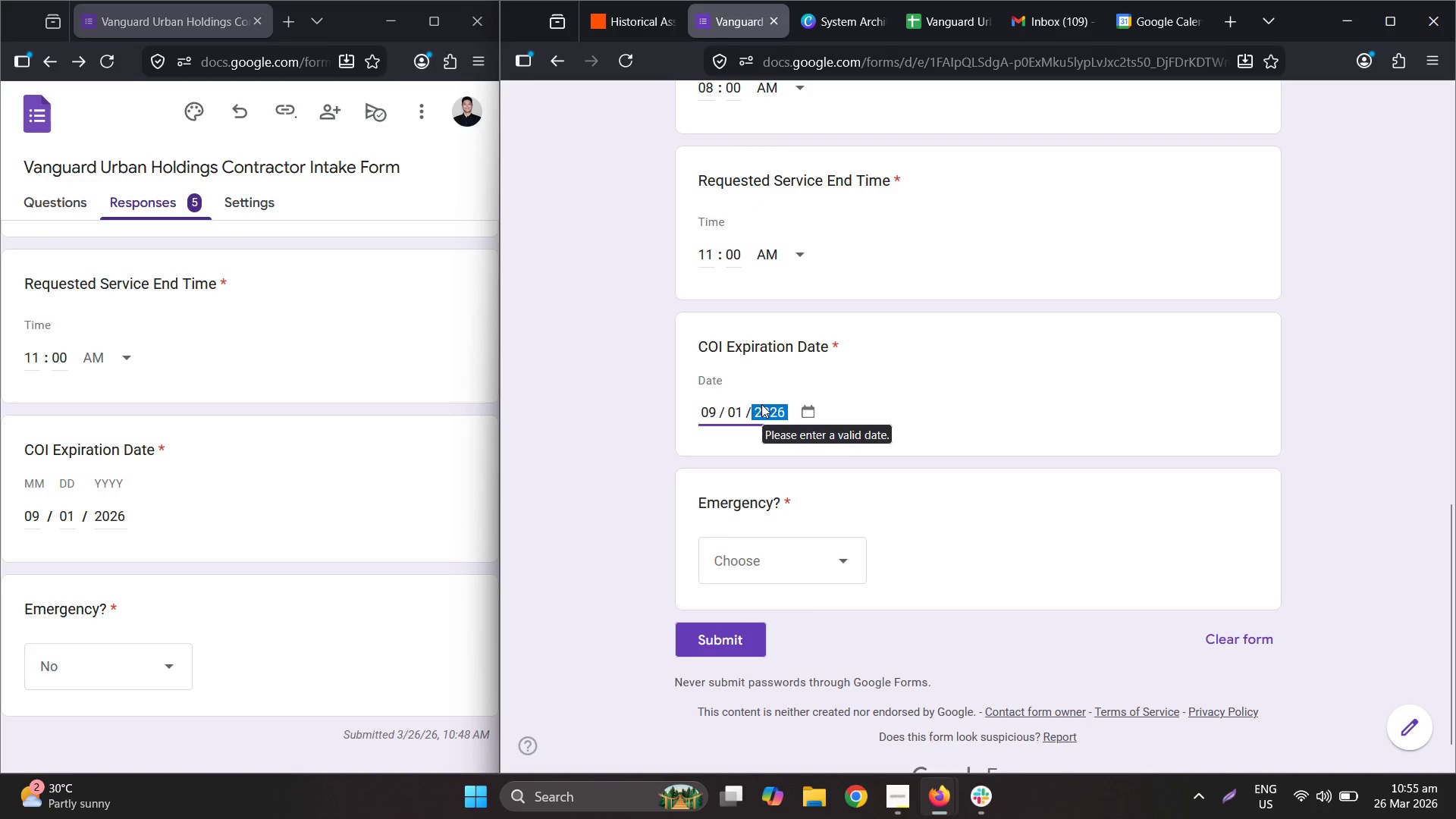 
key(Numpad6)
 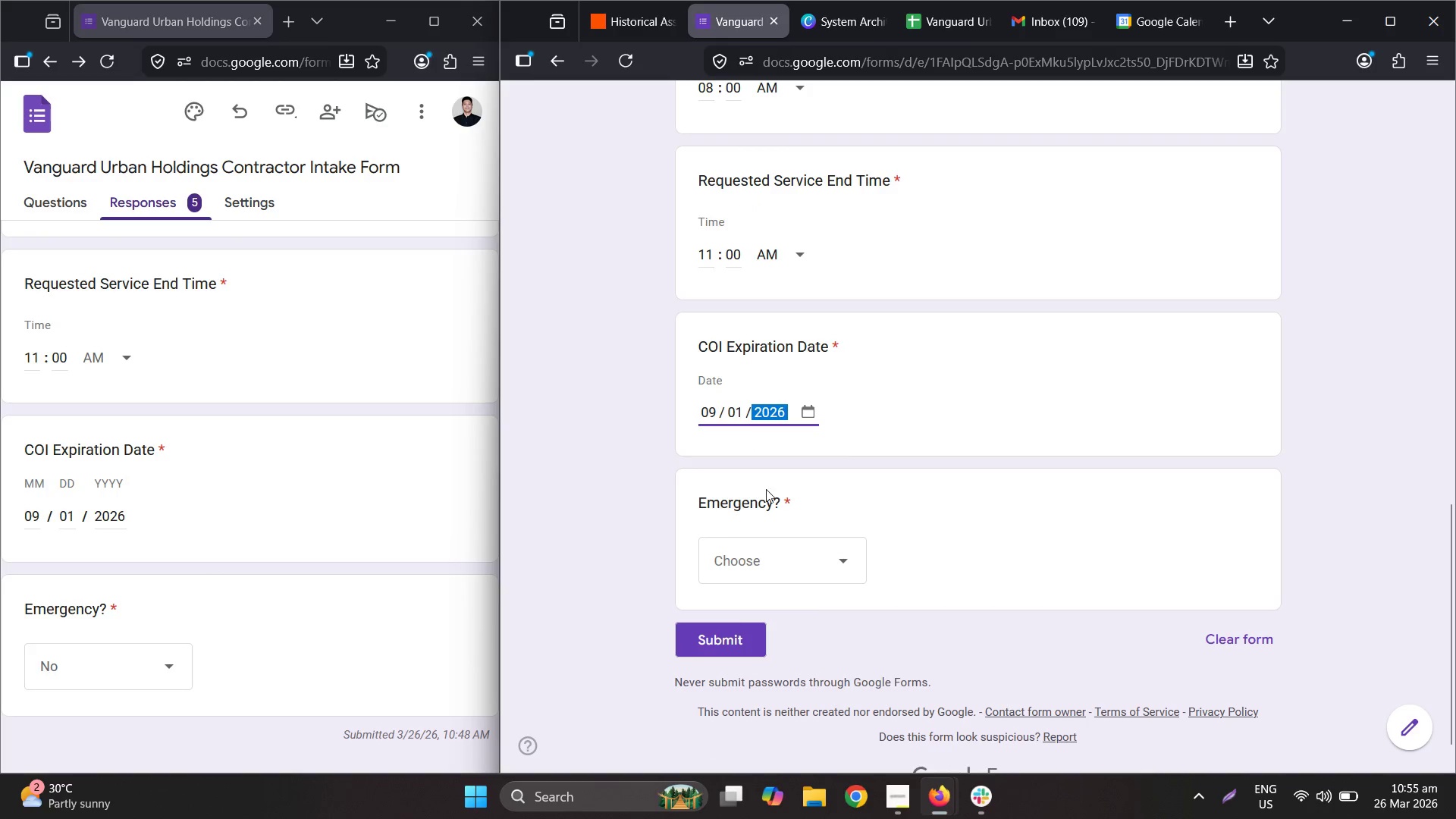 
left_click([789, 564])
 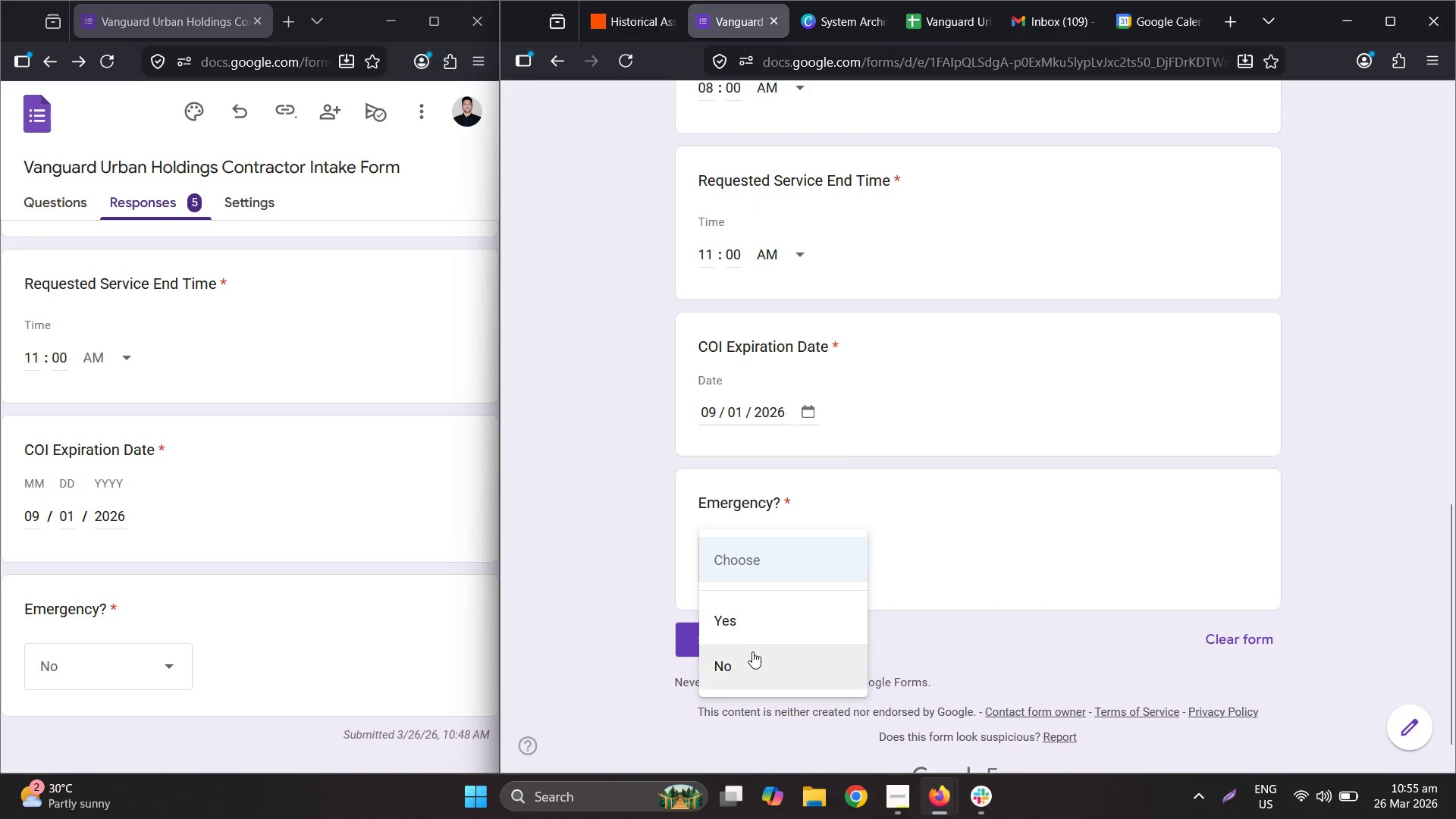 
left_click([752, 659])
 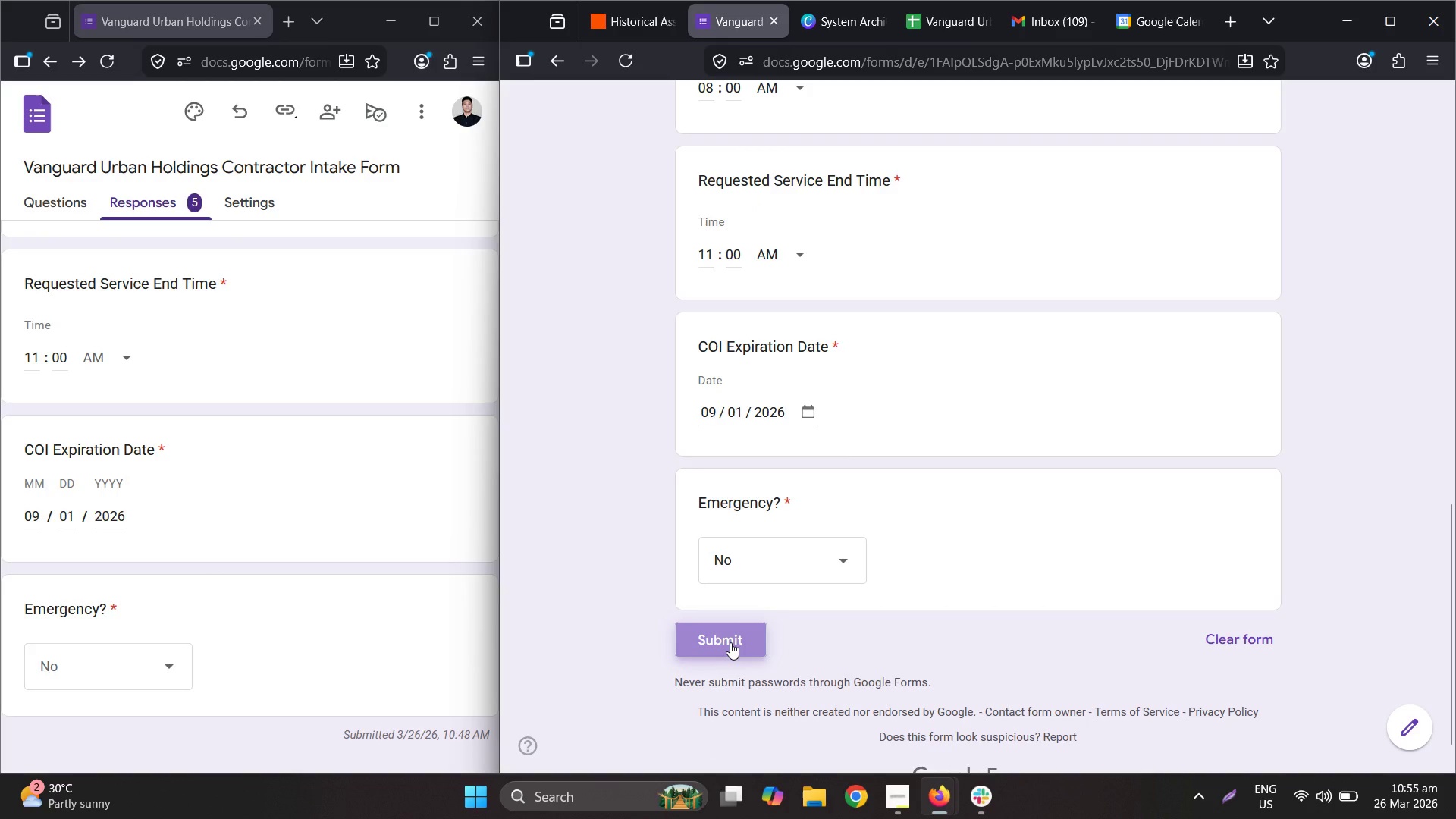 
left_click([730, 642])
 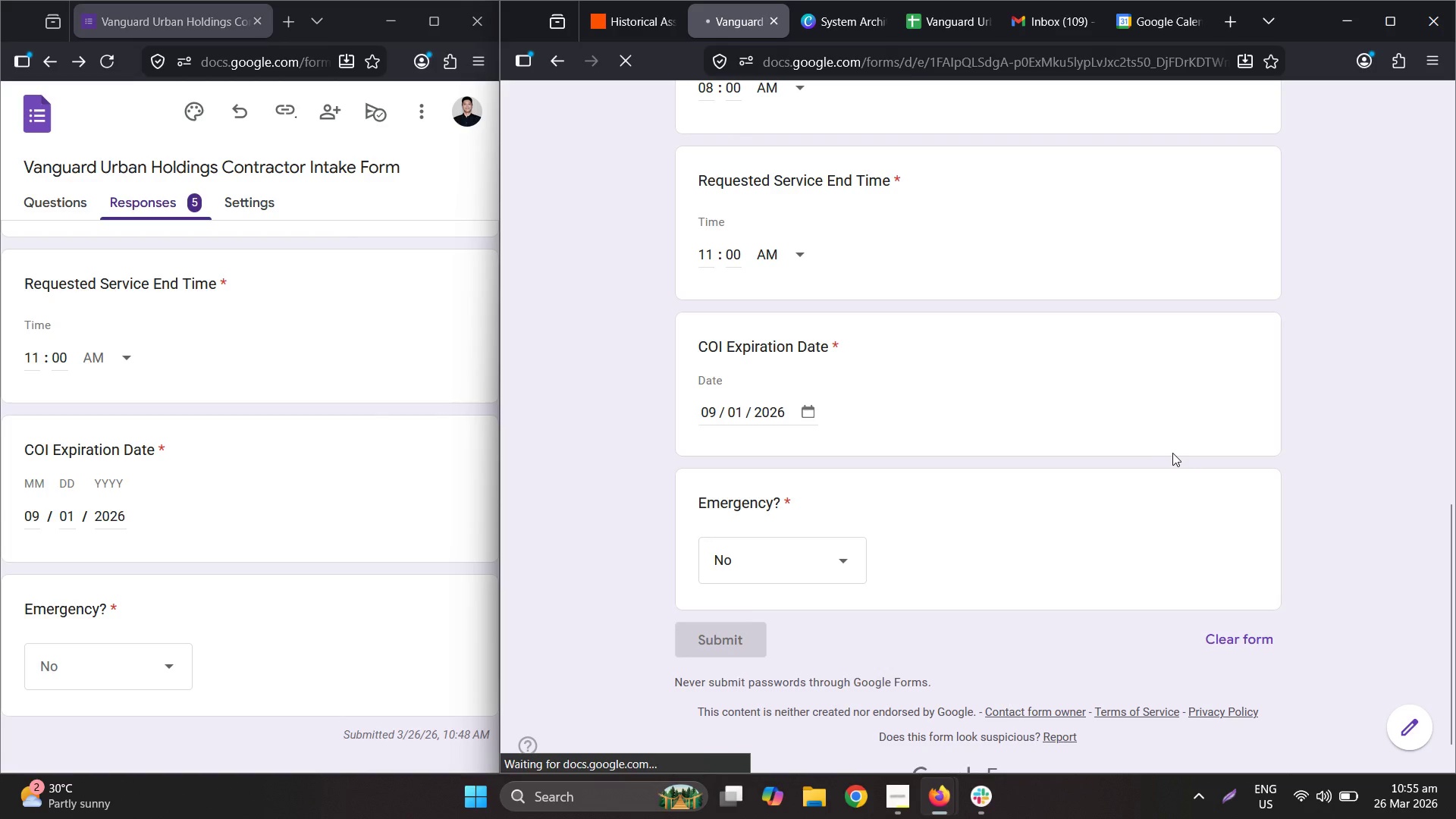 
scroll: coordinate [1176, 453], scroll_direction: up, amount: 4.0
 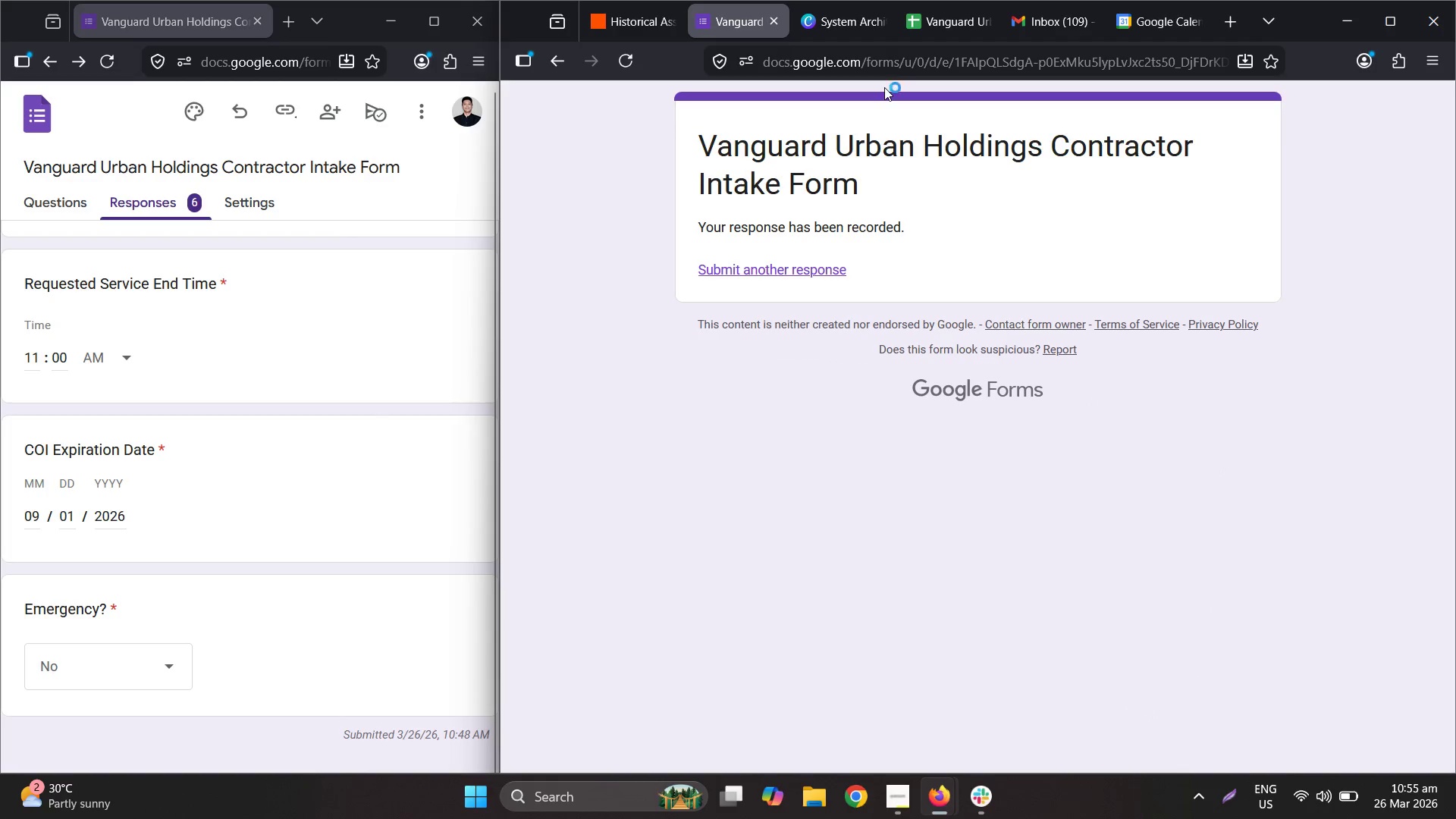 
left_click([603, 24])
 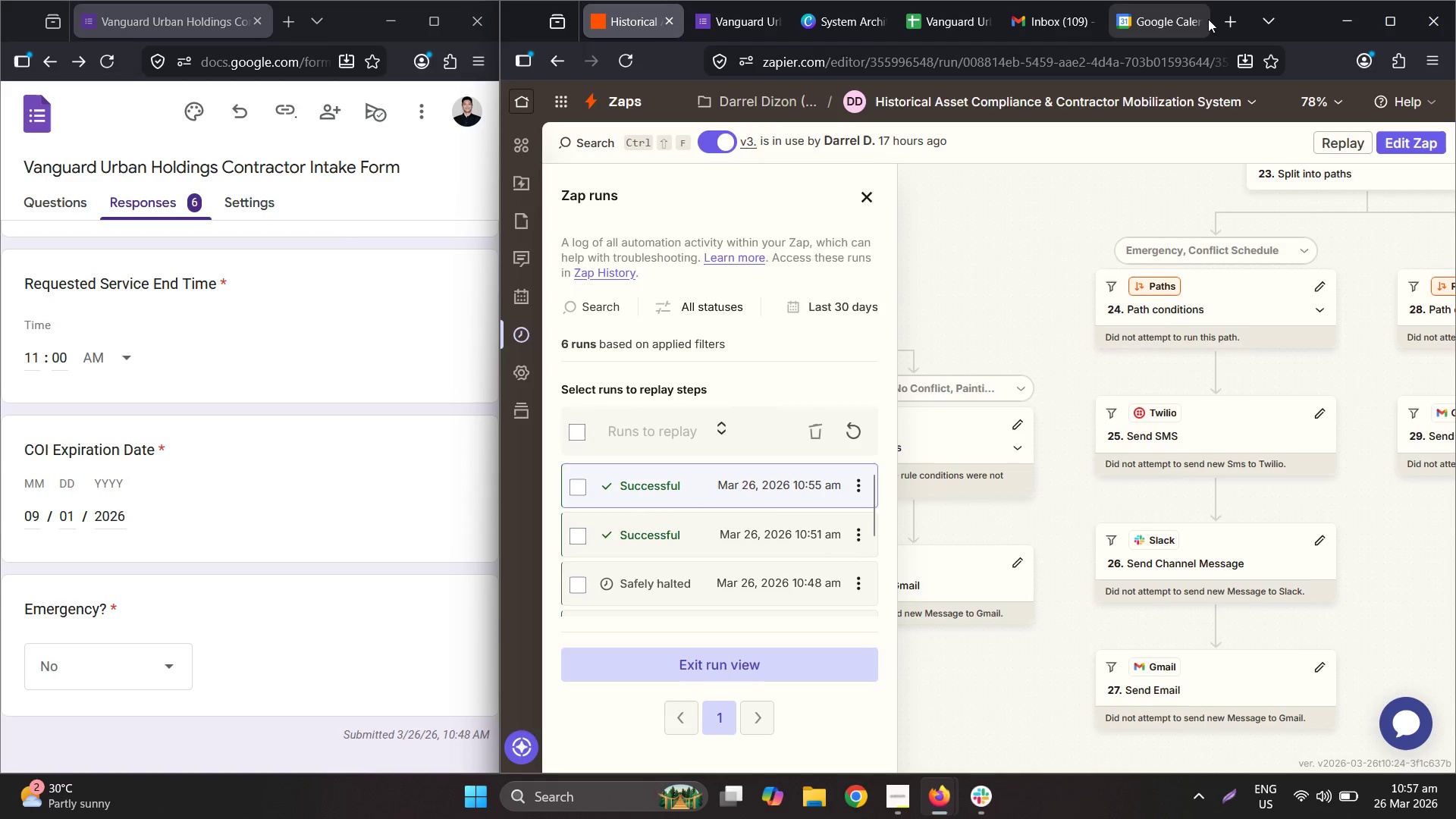 
wait(114.66)
 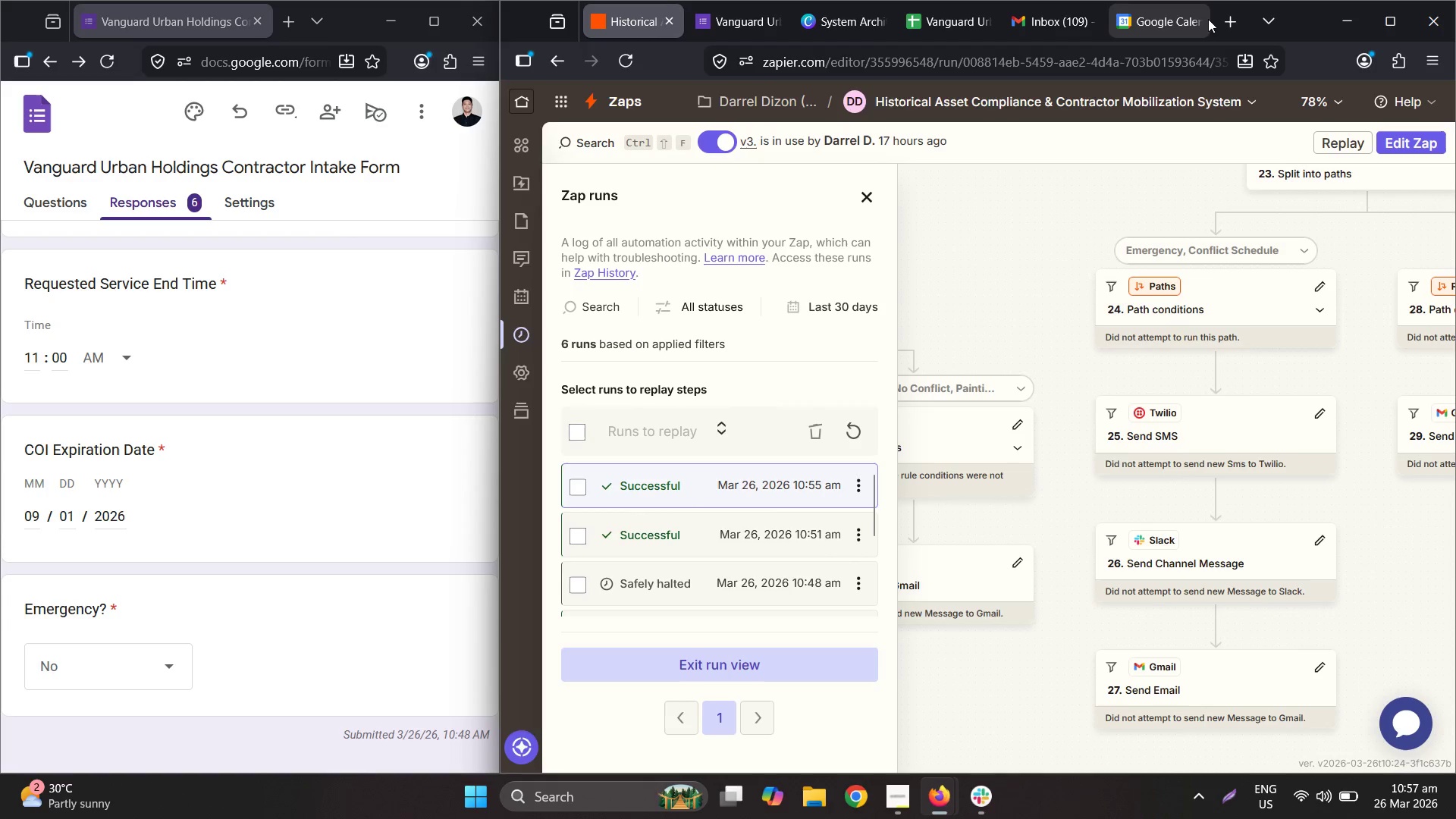 
left_click([1069, 468])
 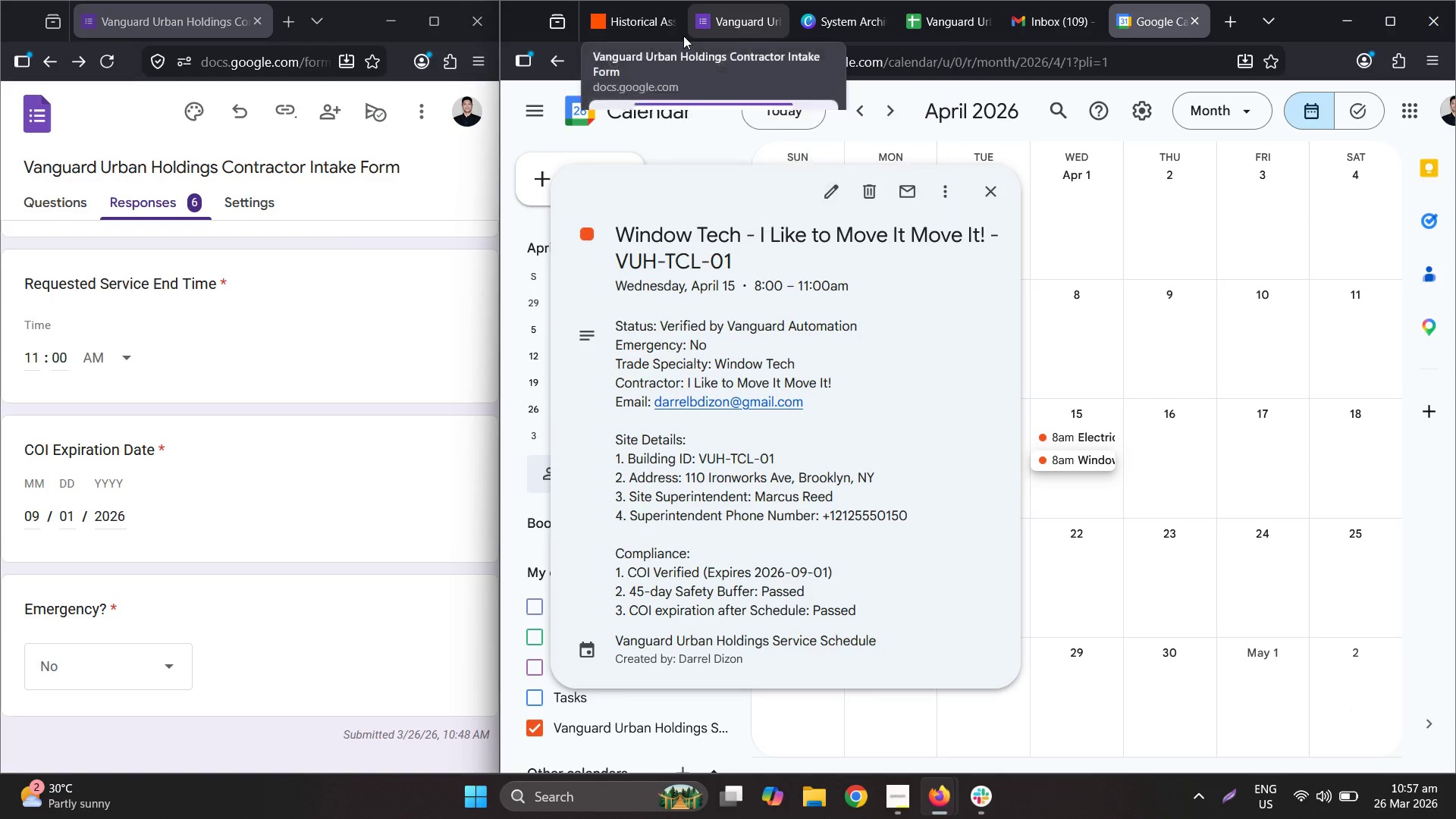 
left_click([635, 34])
 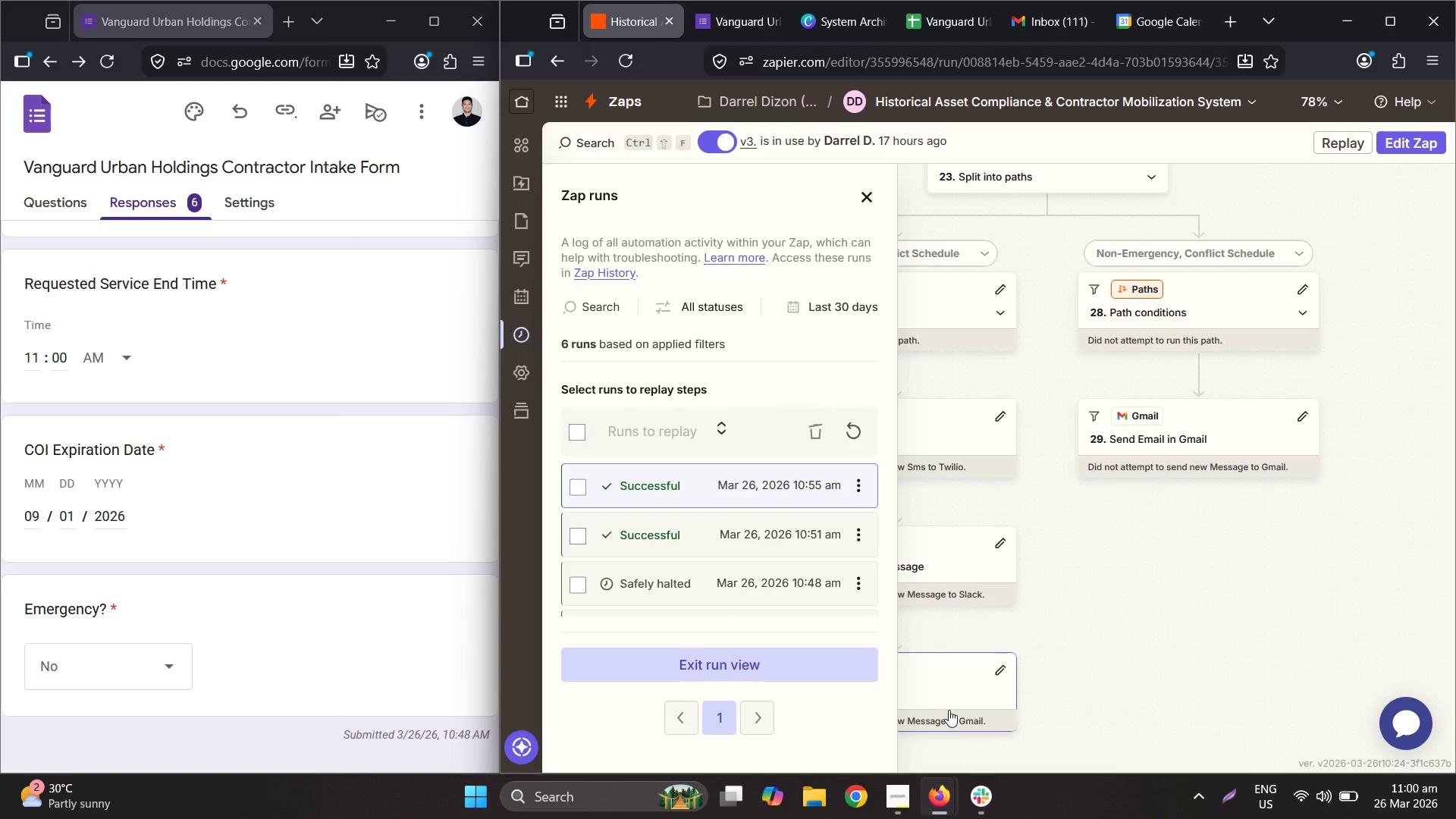 
wait(196.59)
 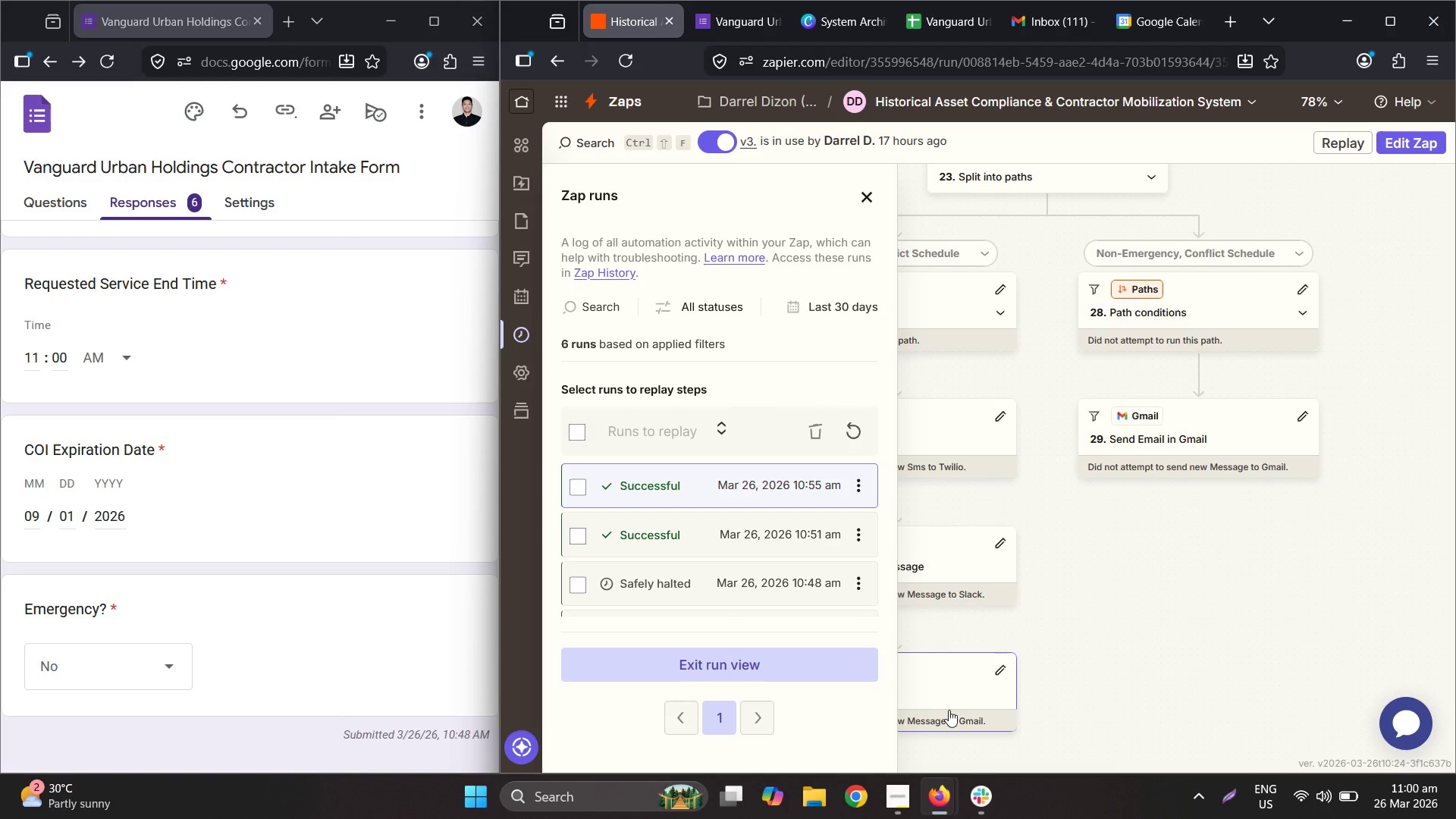 
left_click([768, 275])
 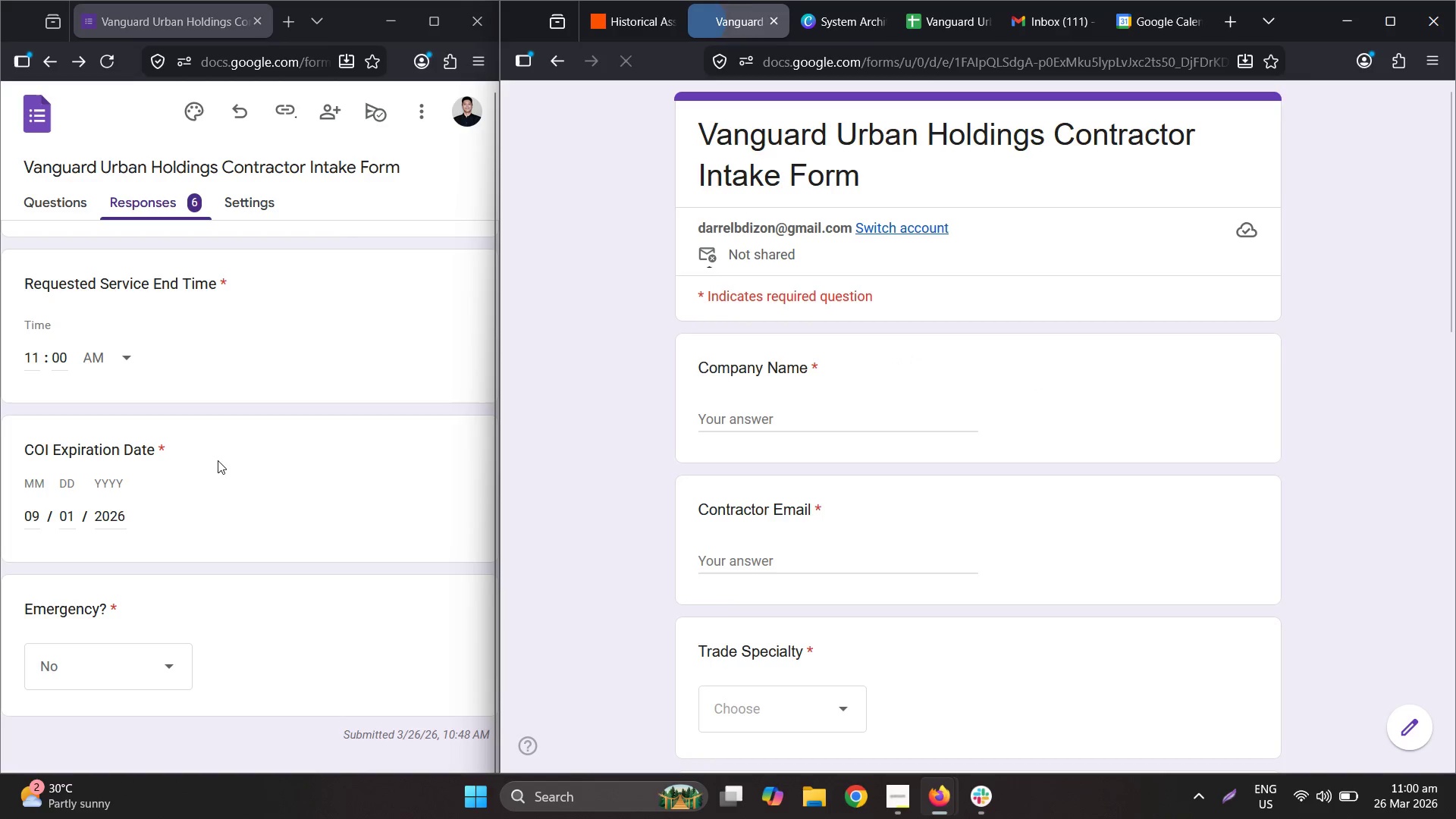 
scroll: coordinate [186, 455], scroll_direction: up, amount: 11.0
 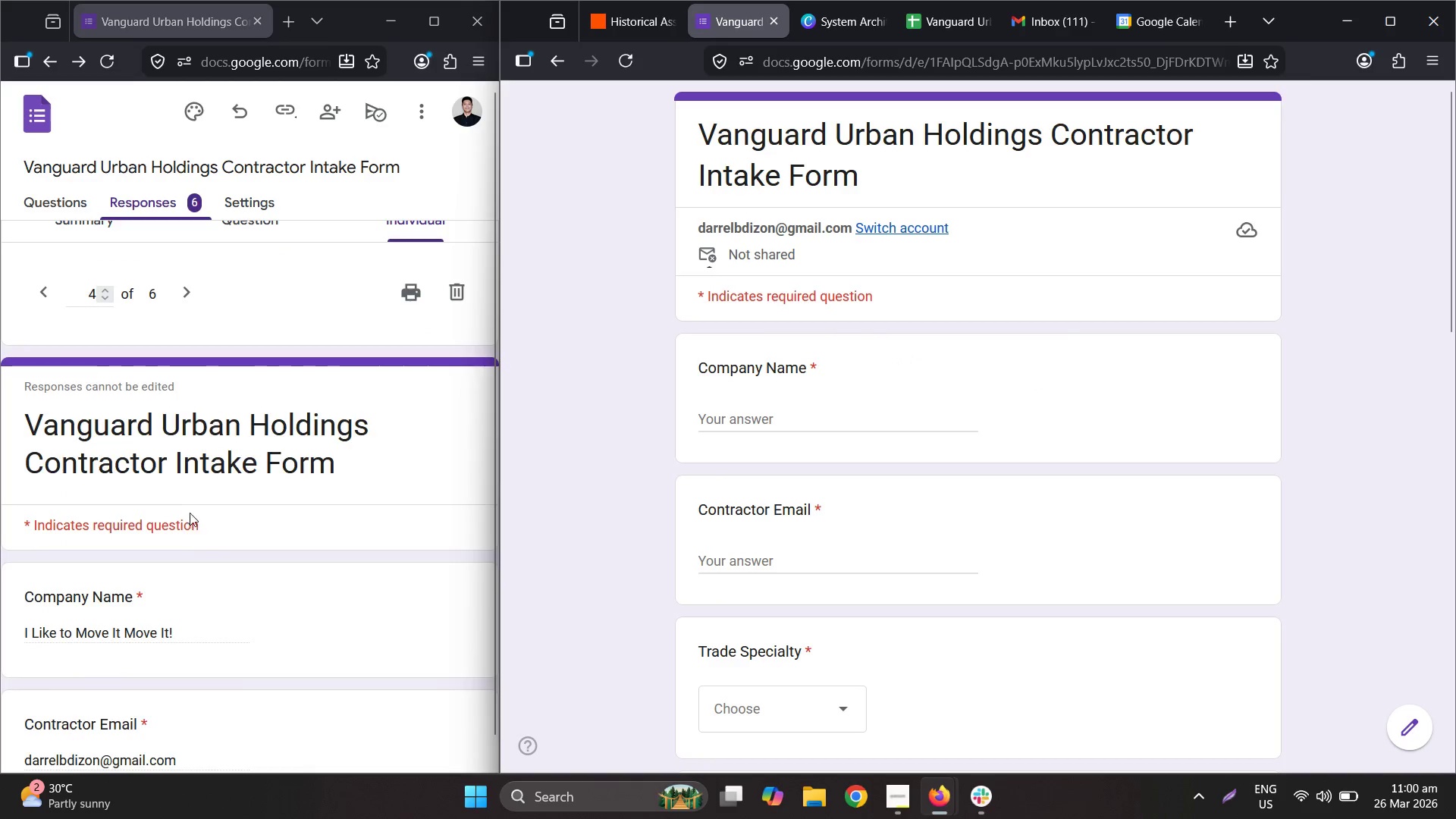 
scroll: coordinate [191, 511], scroll_direction: down, amount: 3.0
 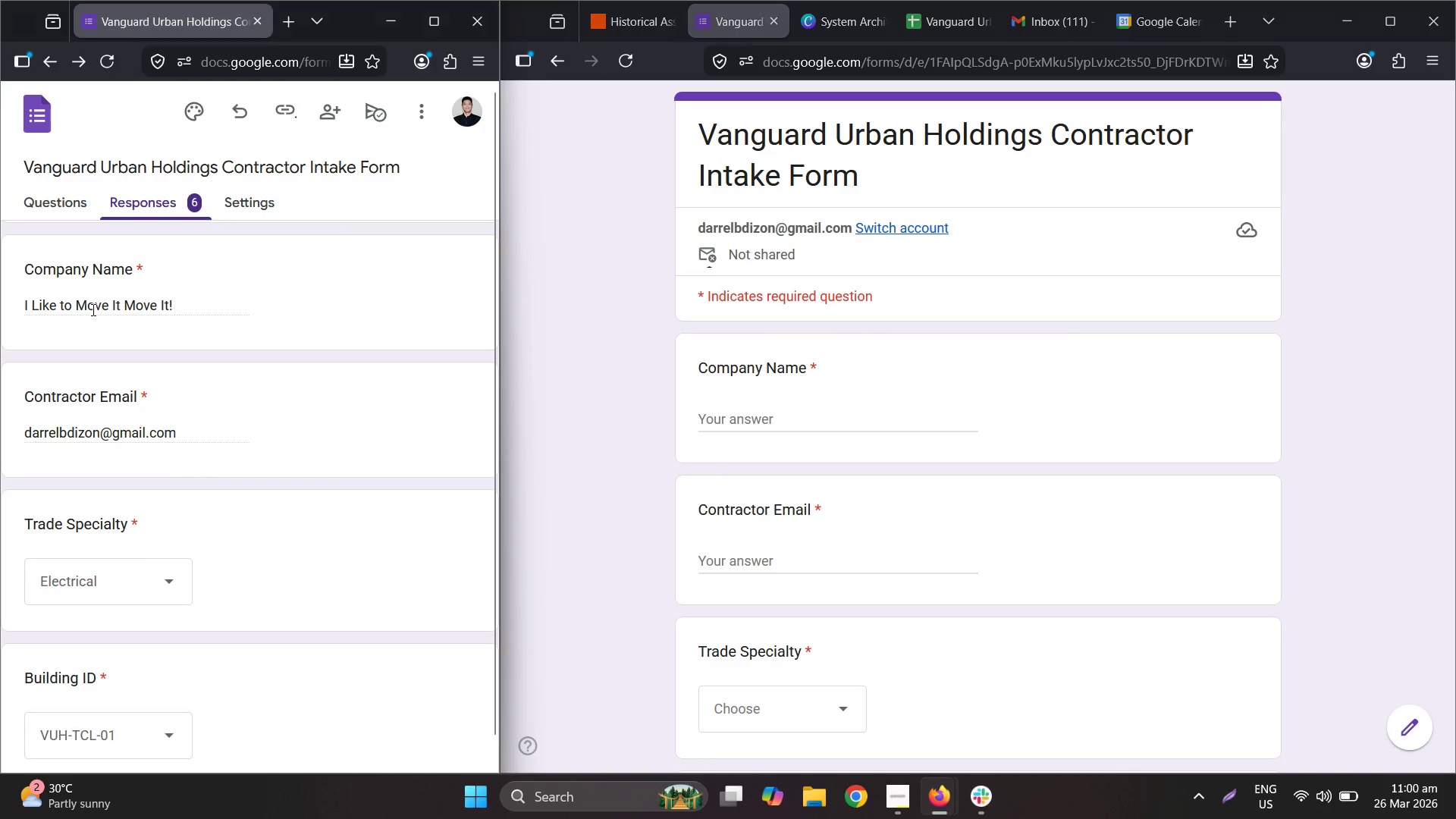 
triple_click([92, 309])
 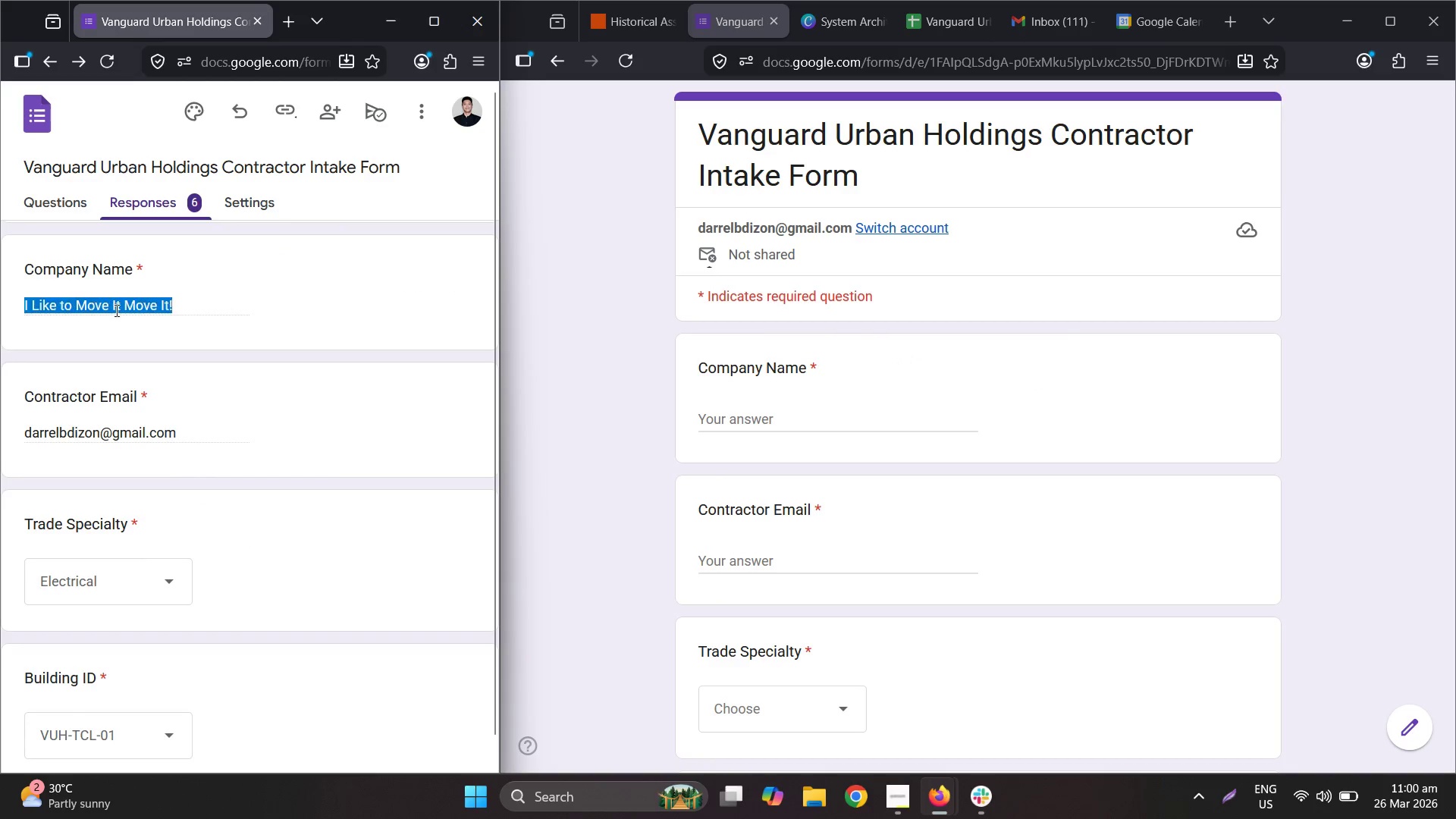 
key(Control+ControlLeft)
 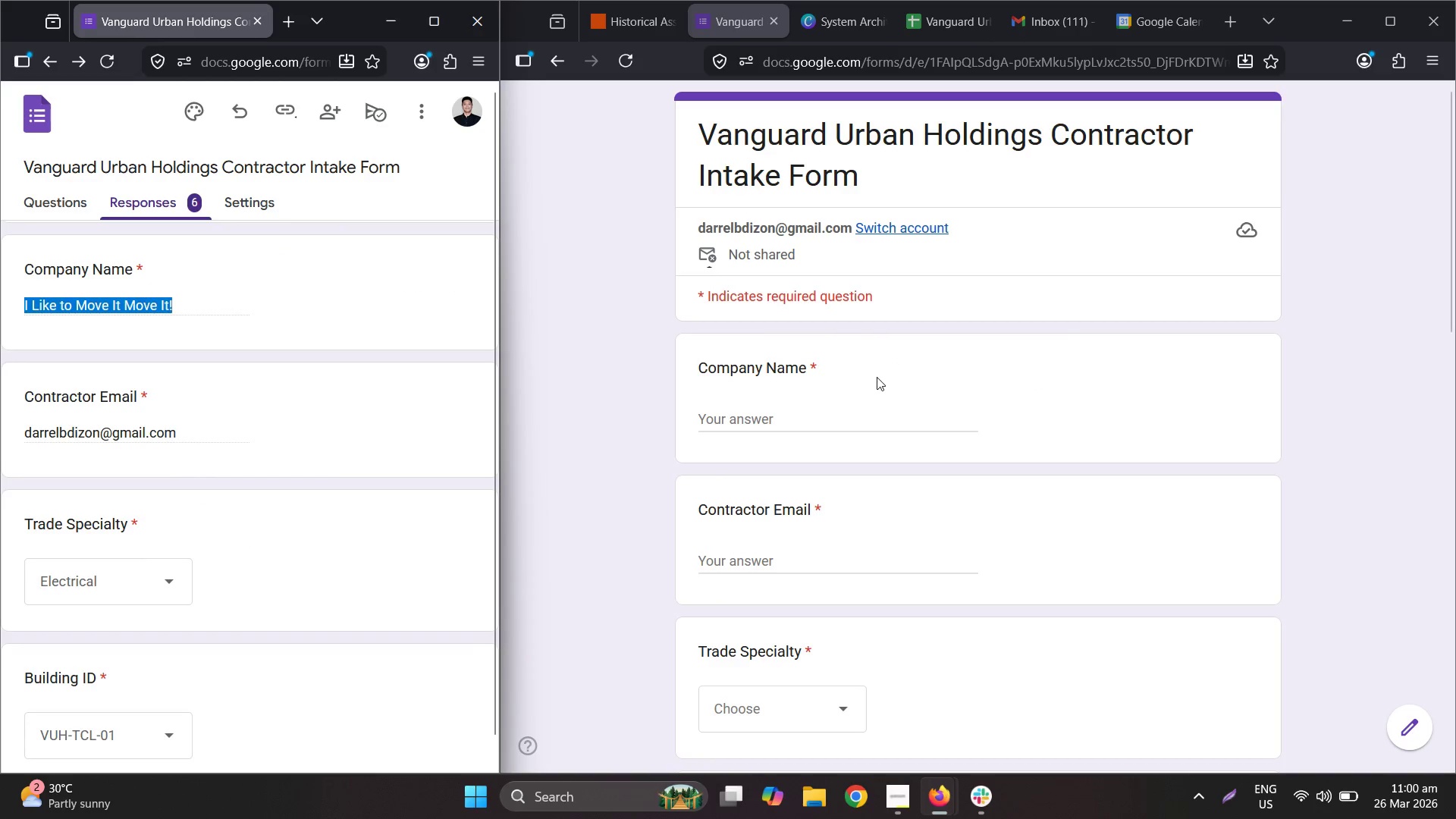 
key(Control+C)
 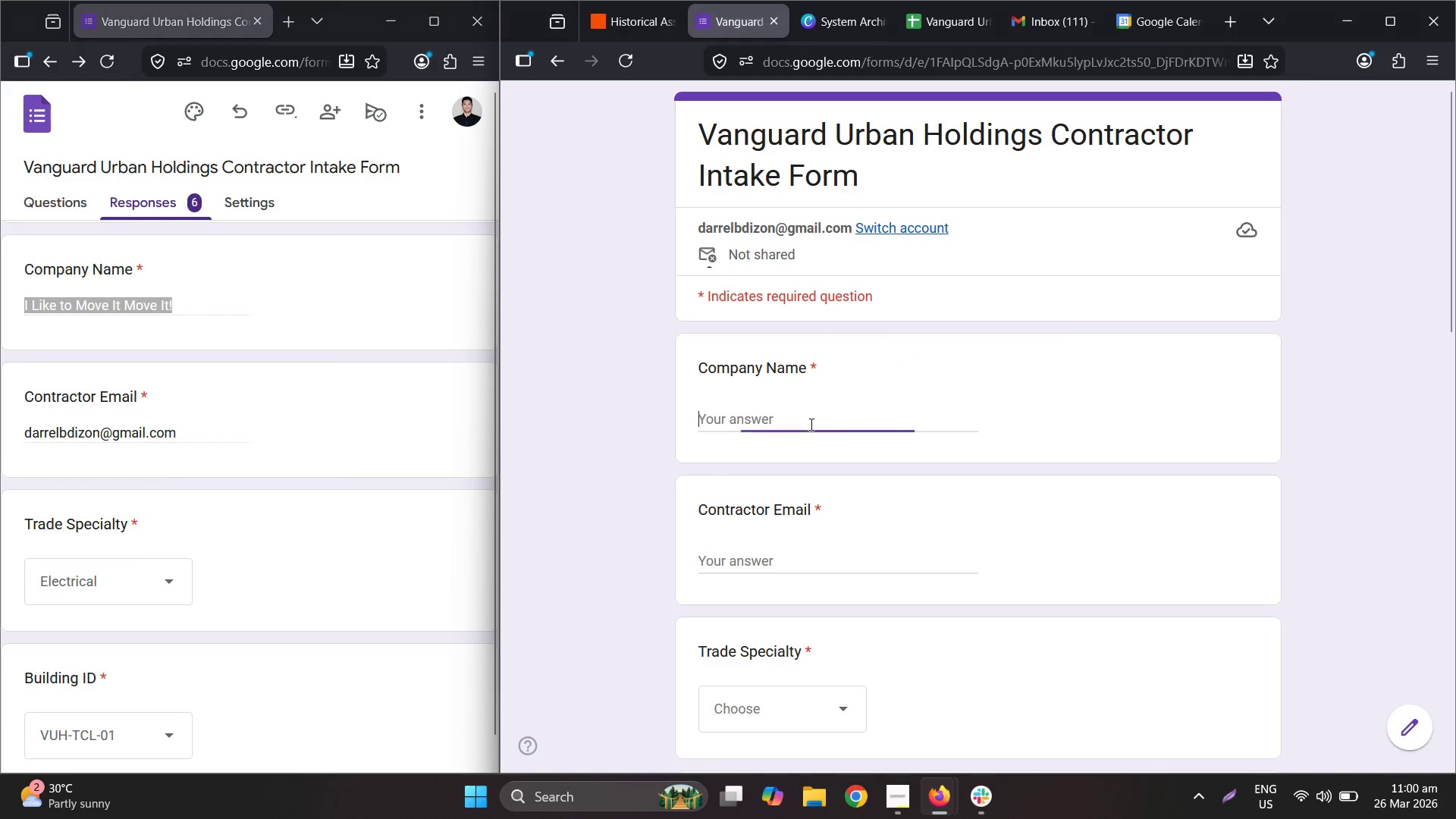 
key(Control+ControlLeft)
 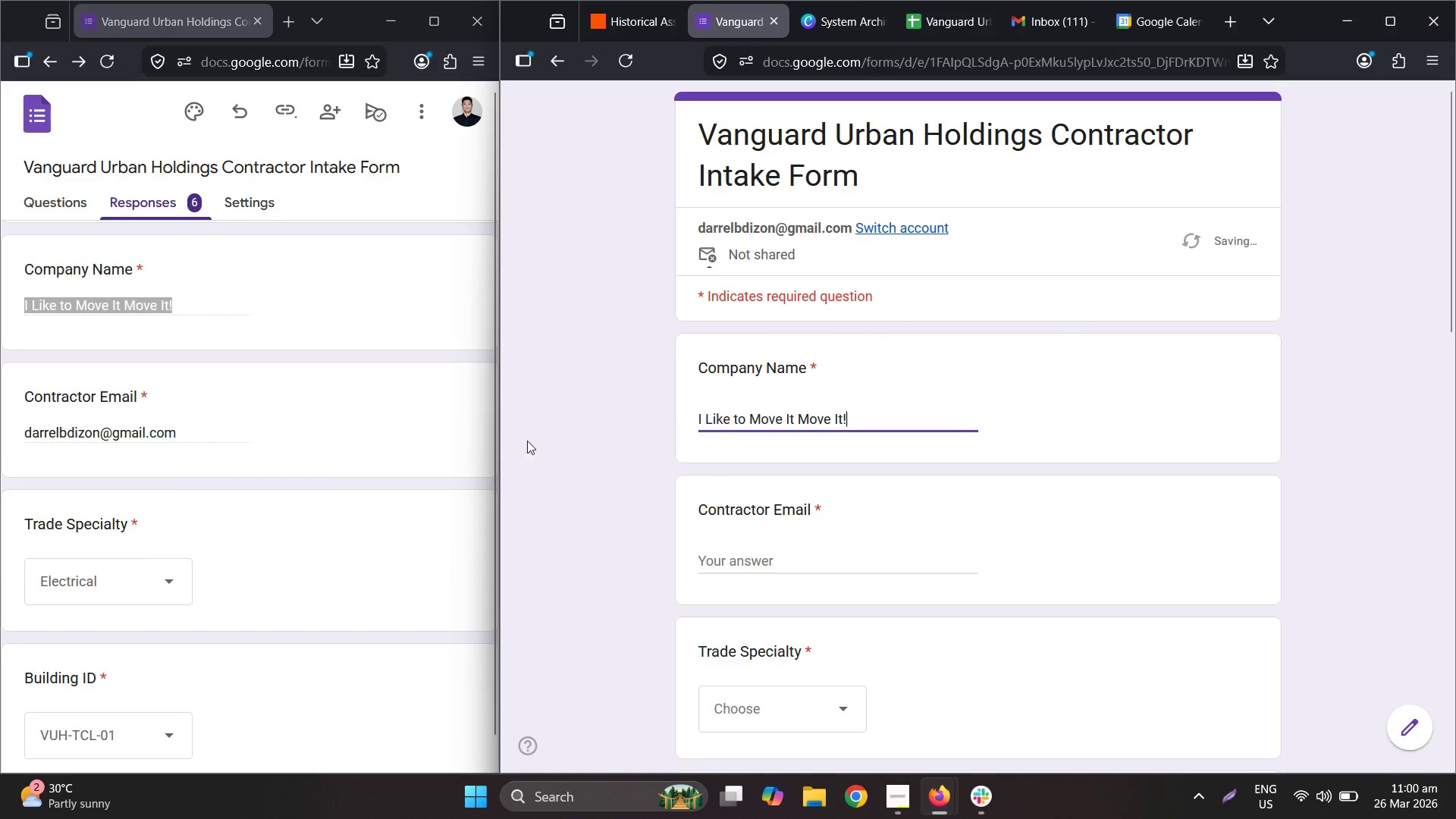 
key(Control+V)
 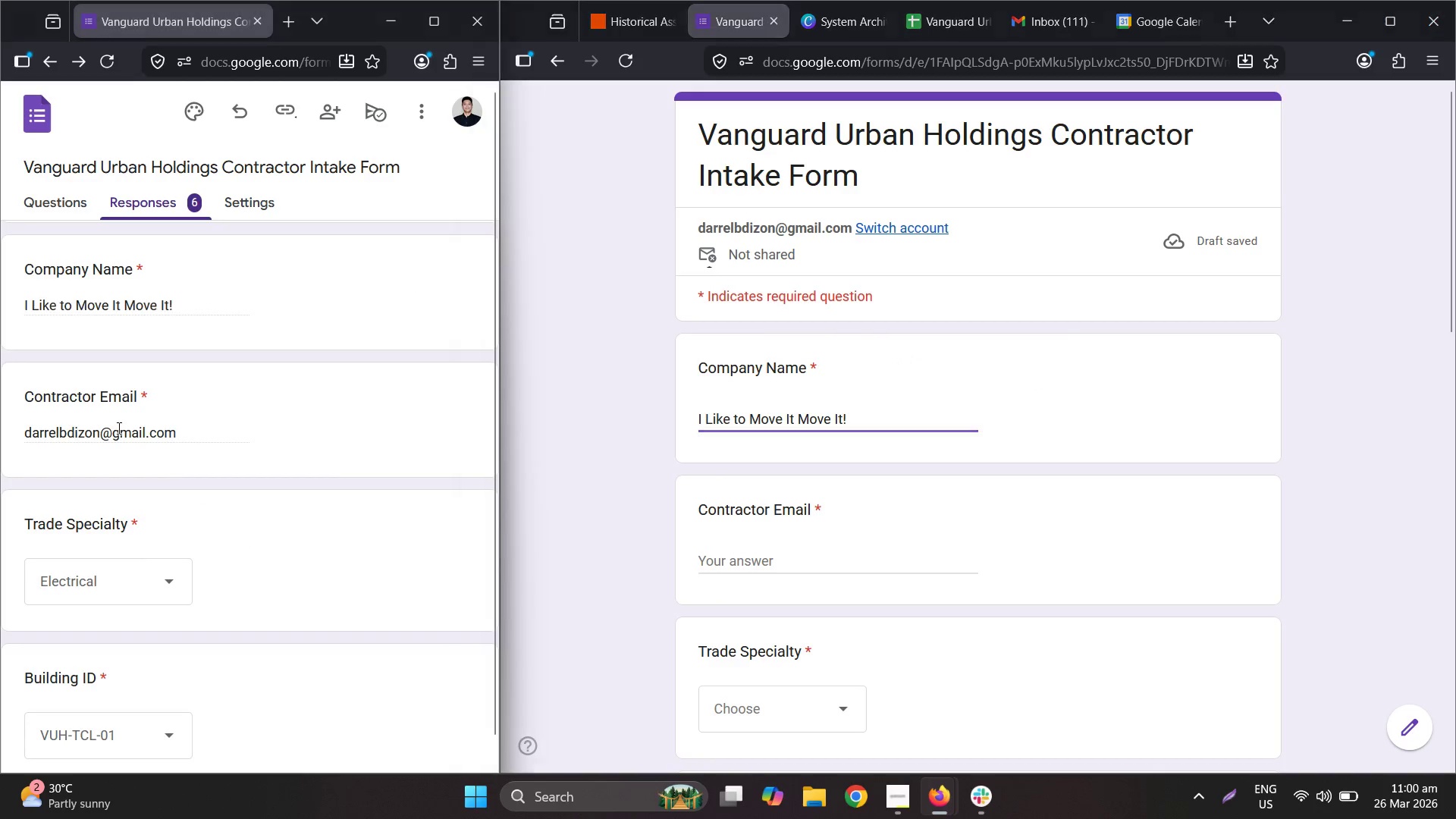 
double_click([118, 428])
 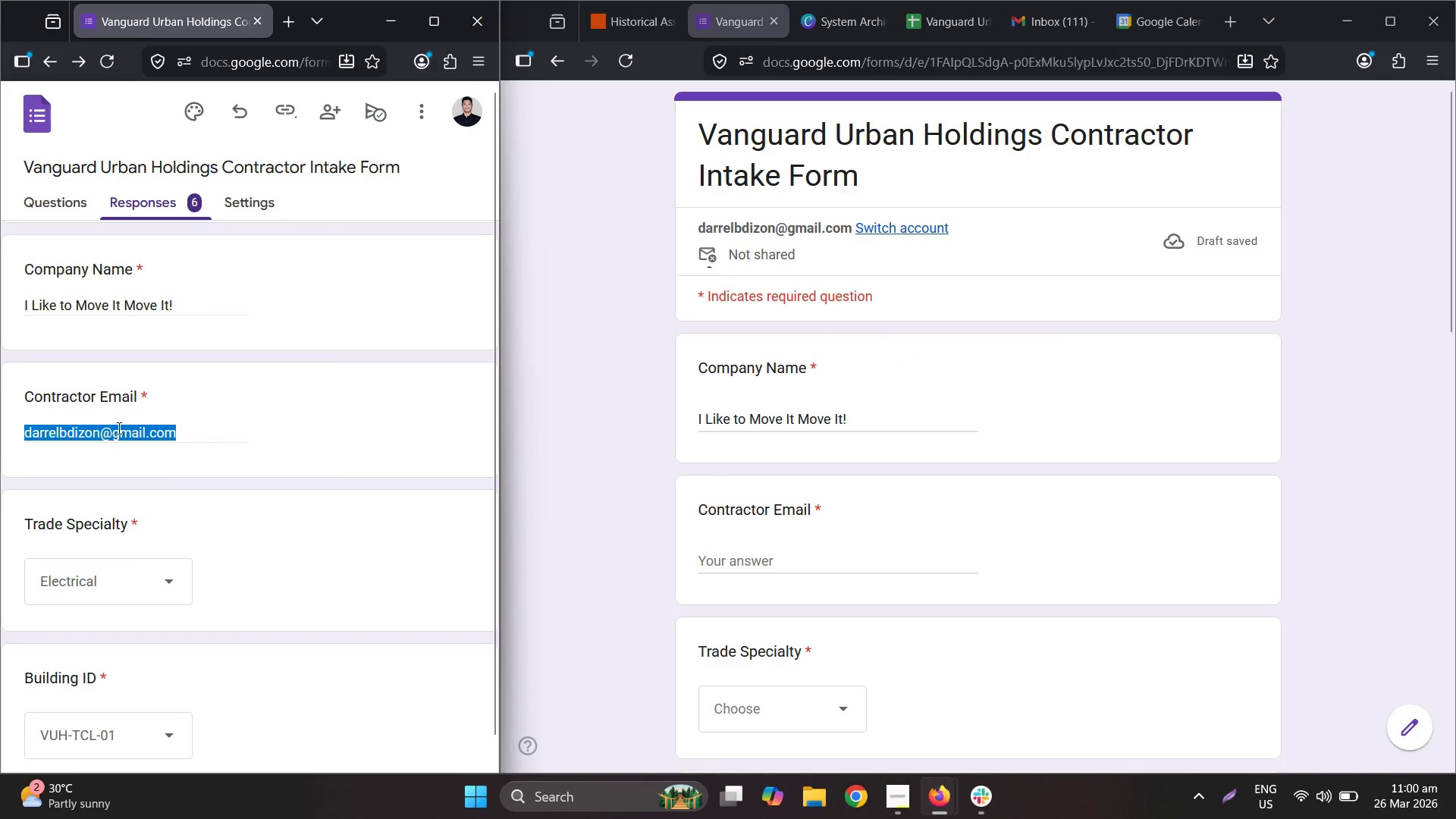 
triple_click([118, 428])
 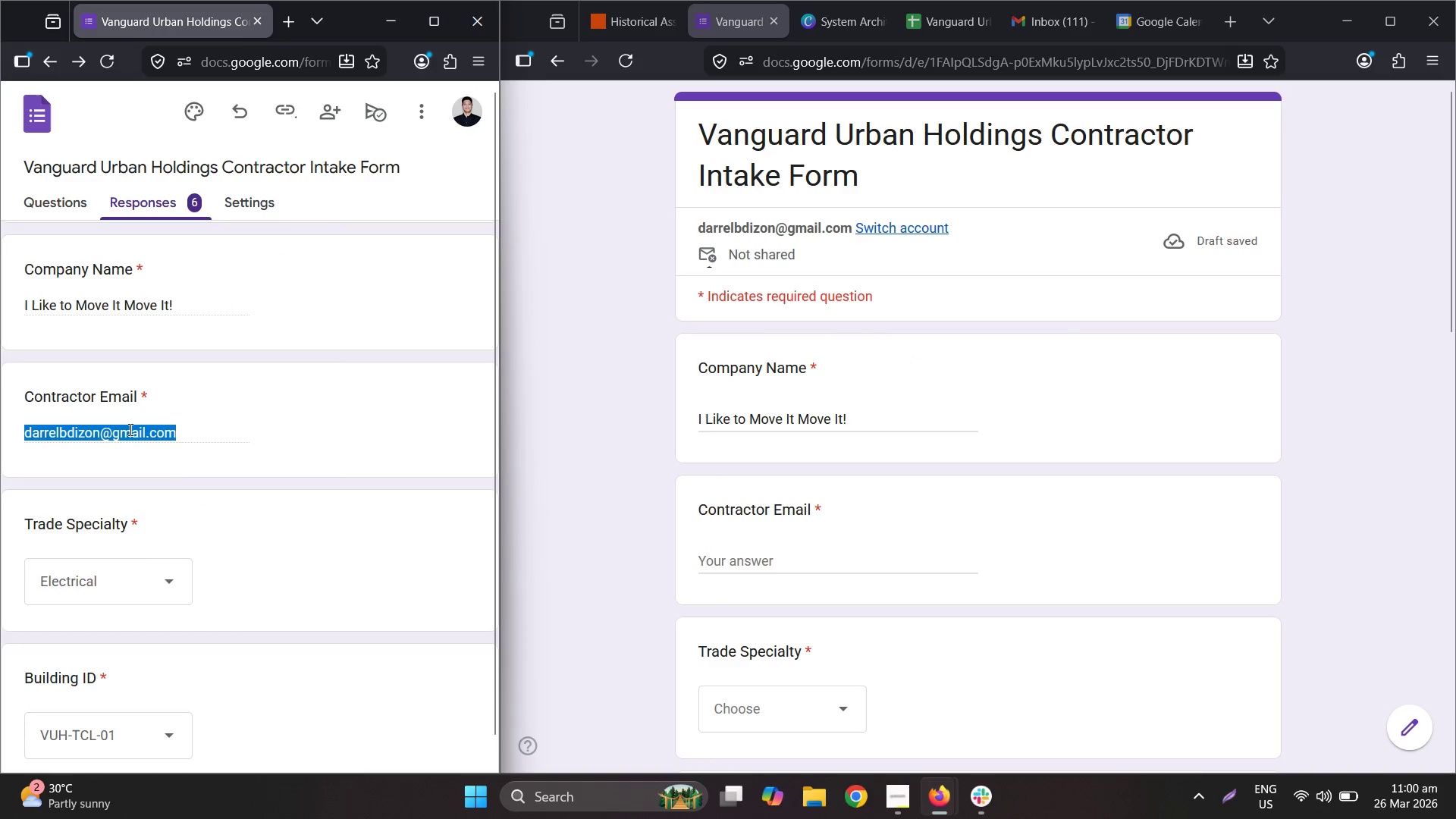 
key(Control+ControlLeft)
 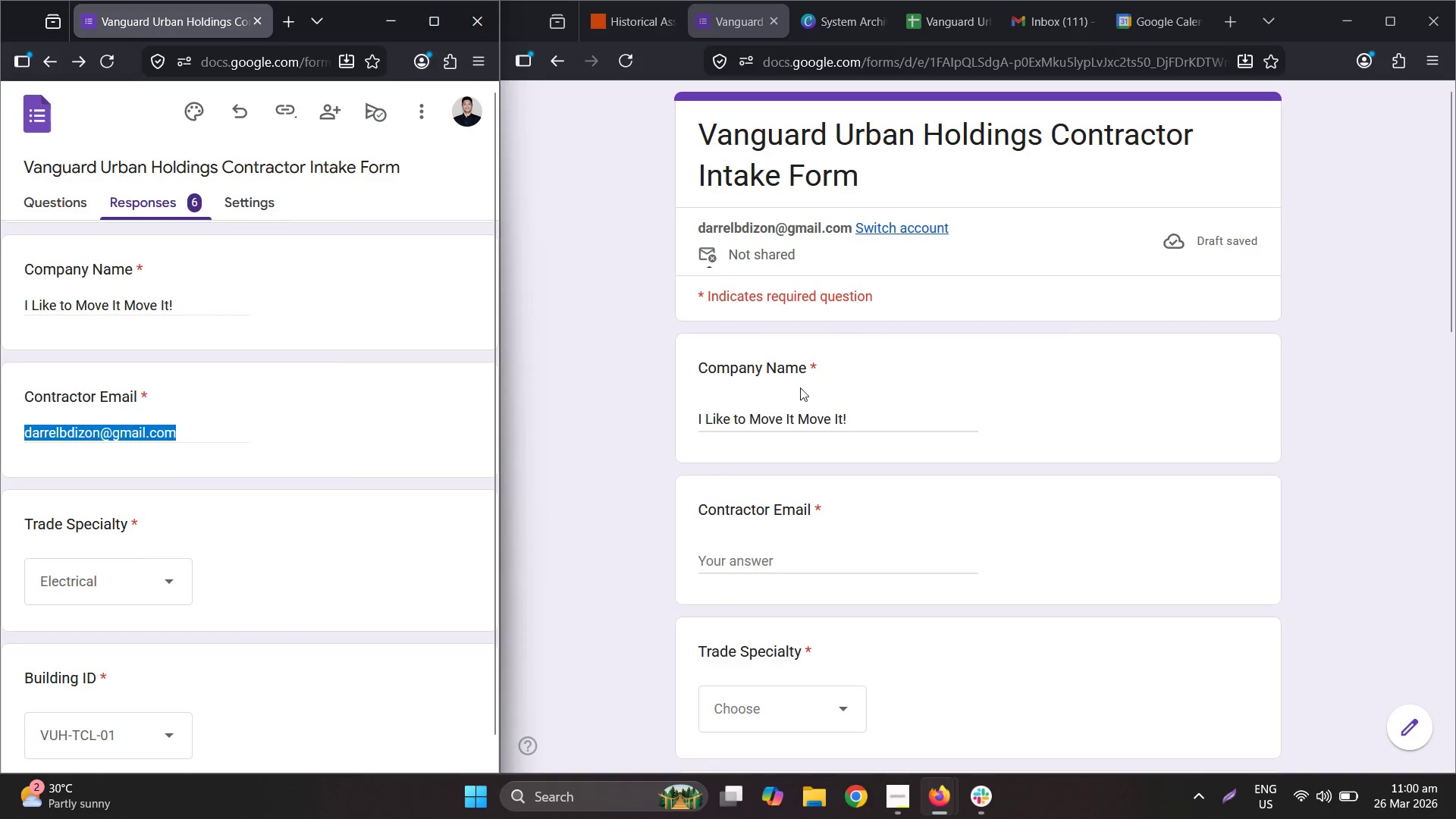 
key(Control+C)
 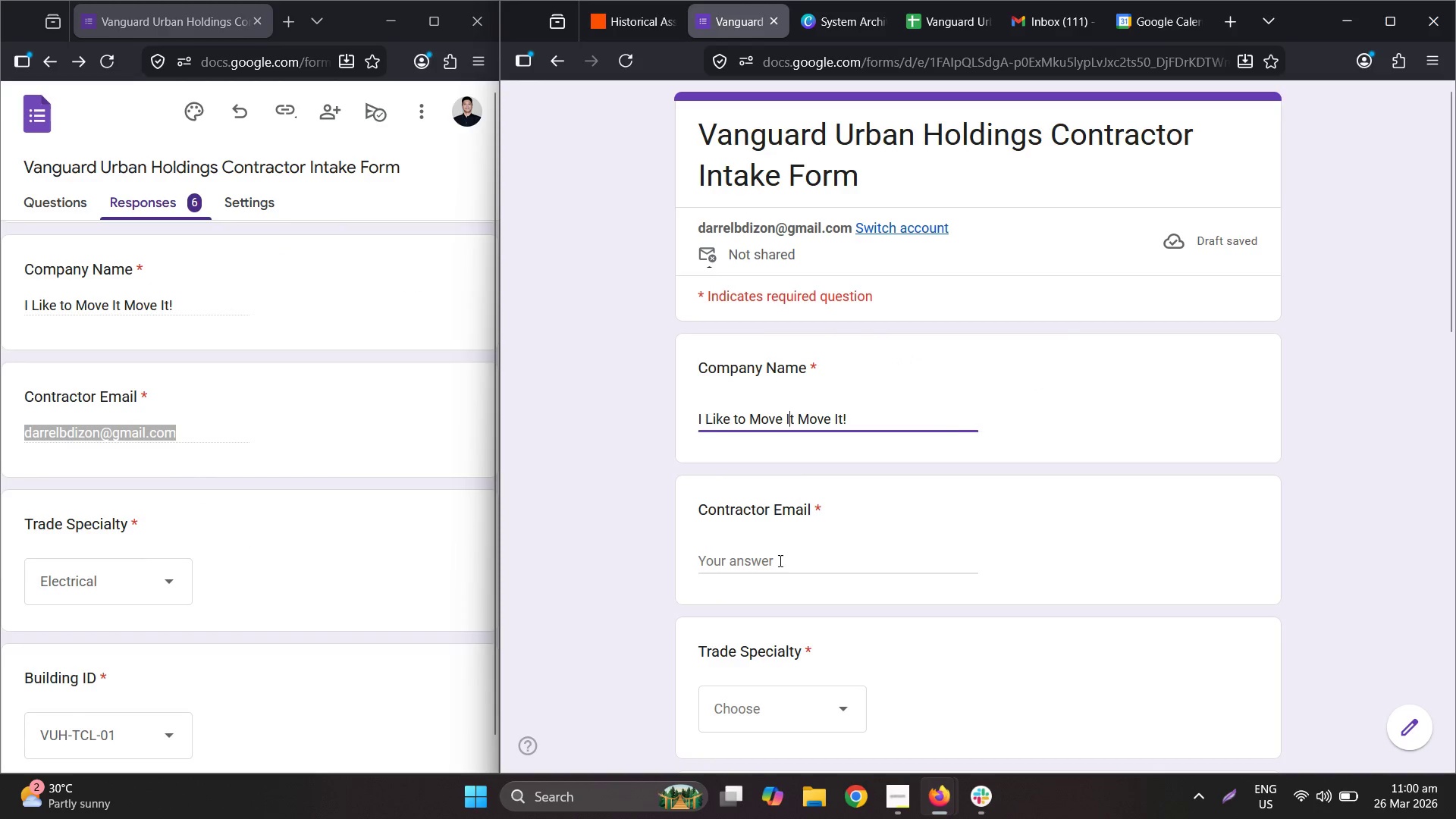 
double_click([777, 567])
 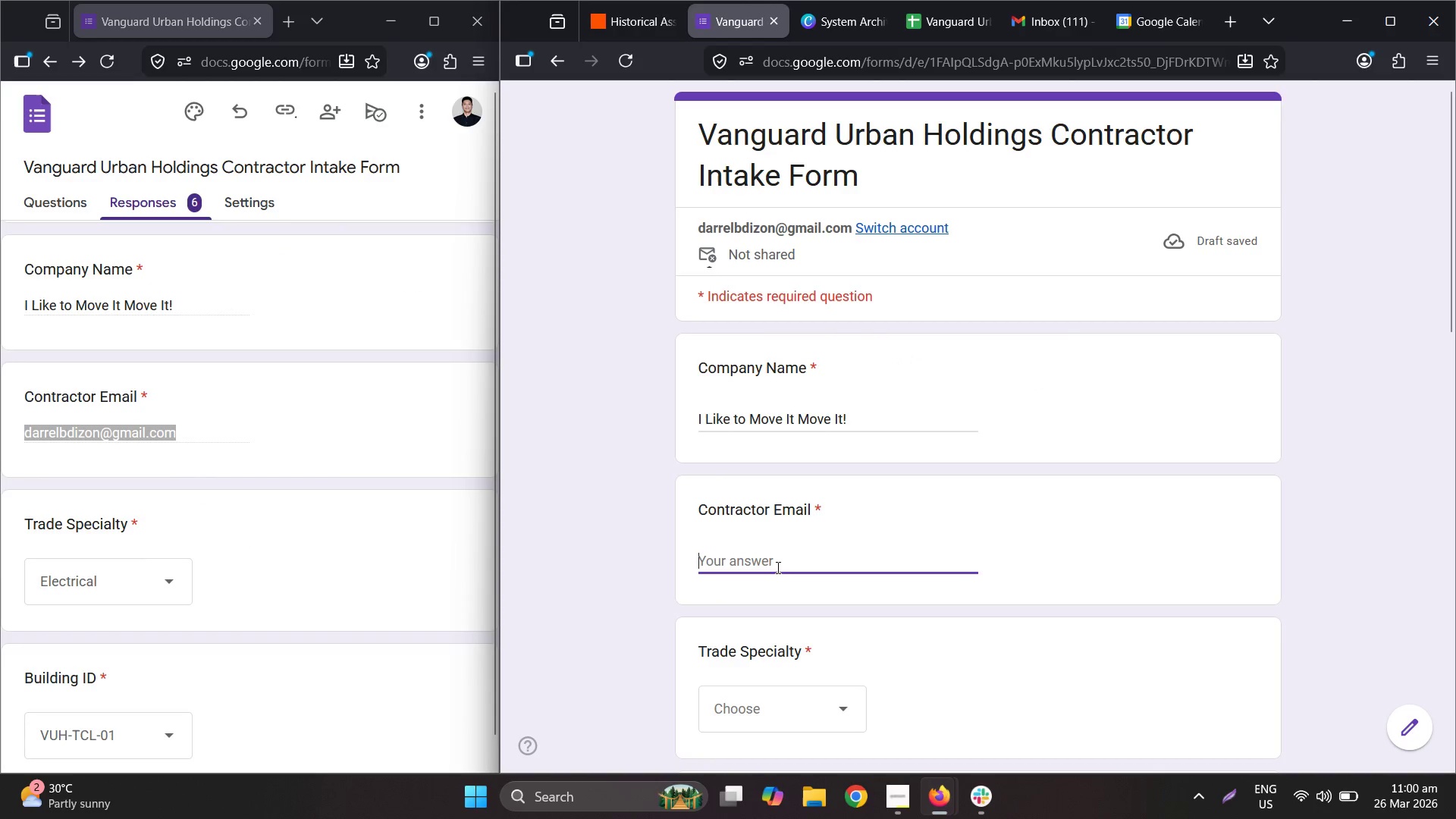 
key(Control+V)
 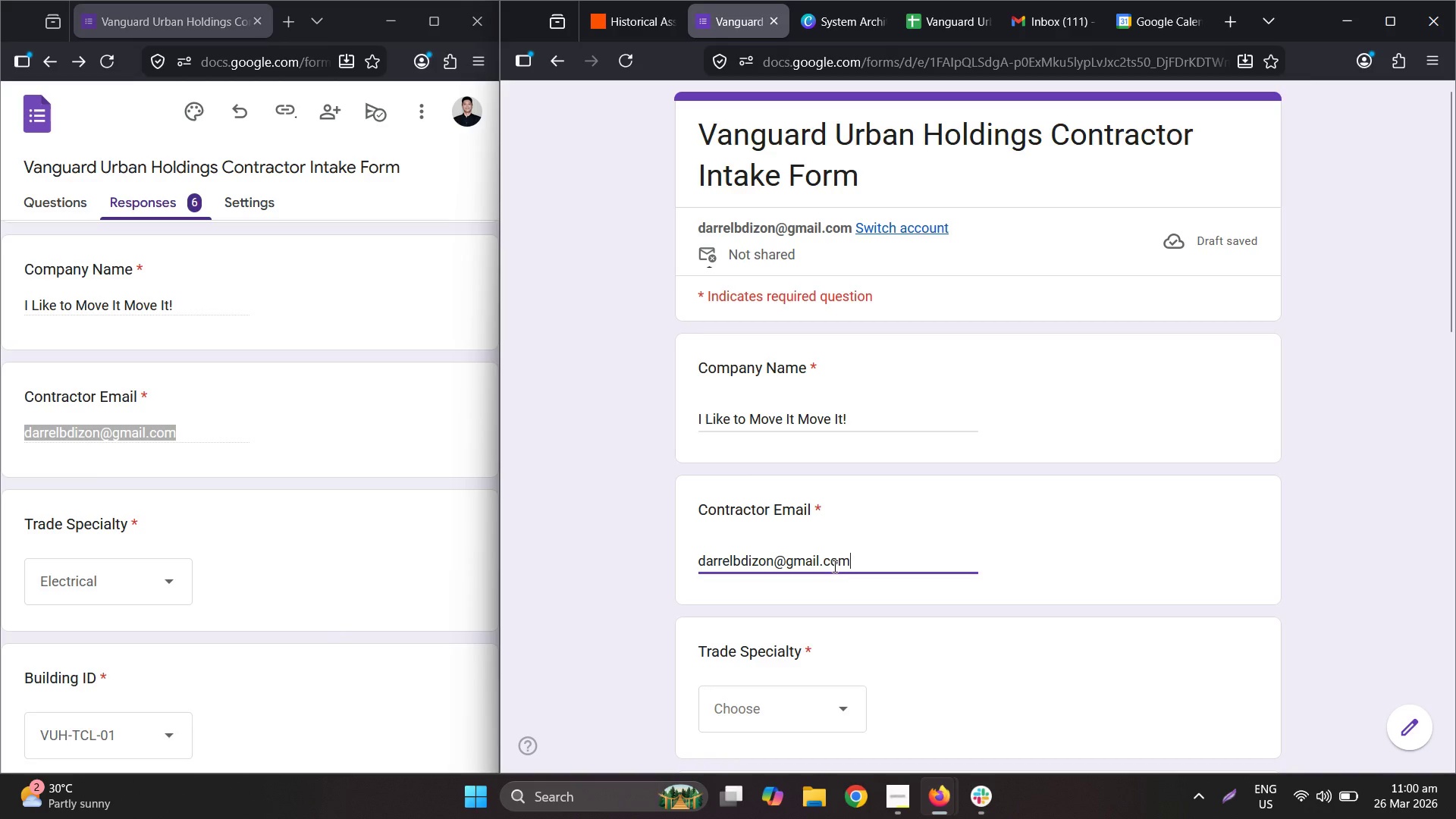 
scroll: coordinate [843, 533], scroll_direction: down, amount: 3.0
 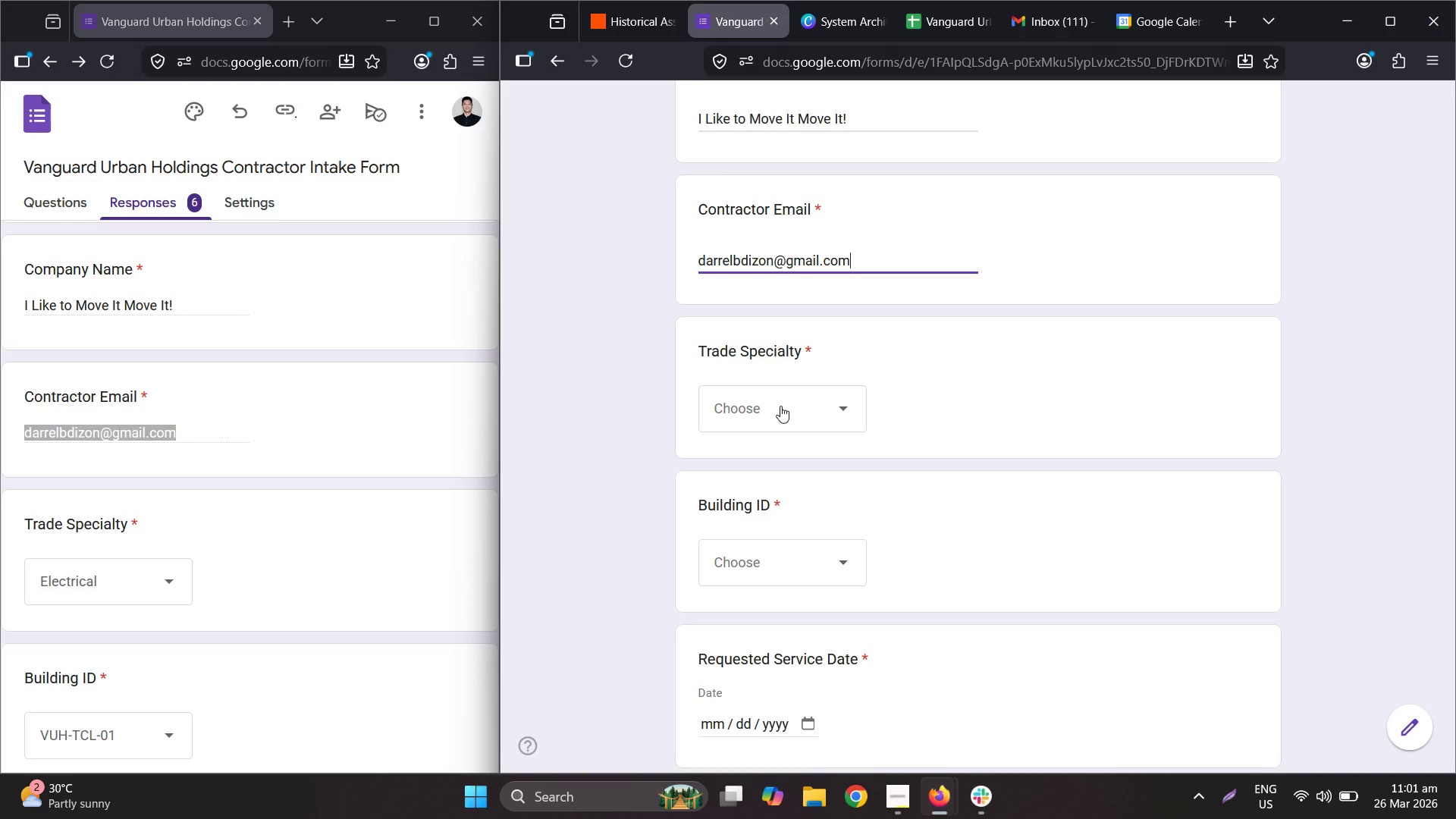 
wait(19.45)
 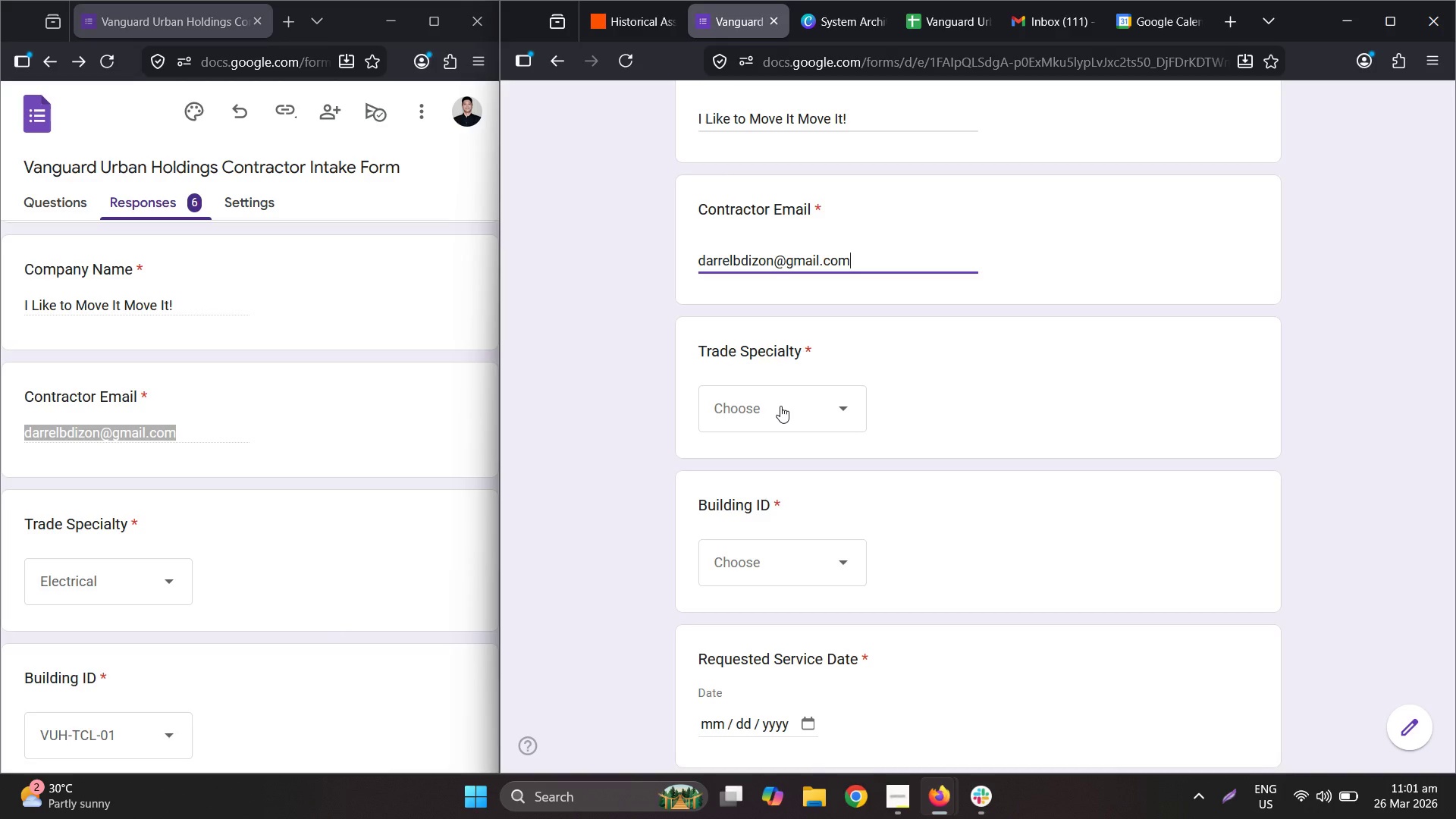 
left_click([814, 409])
 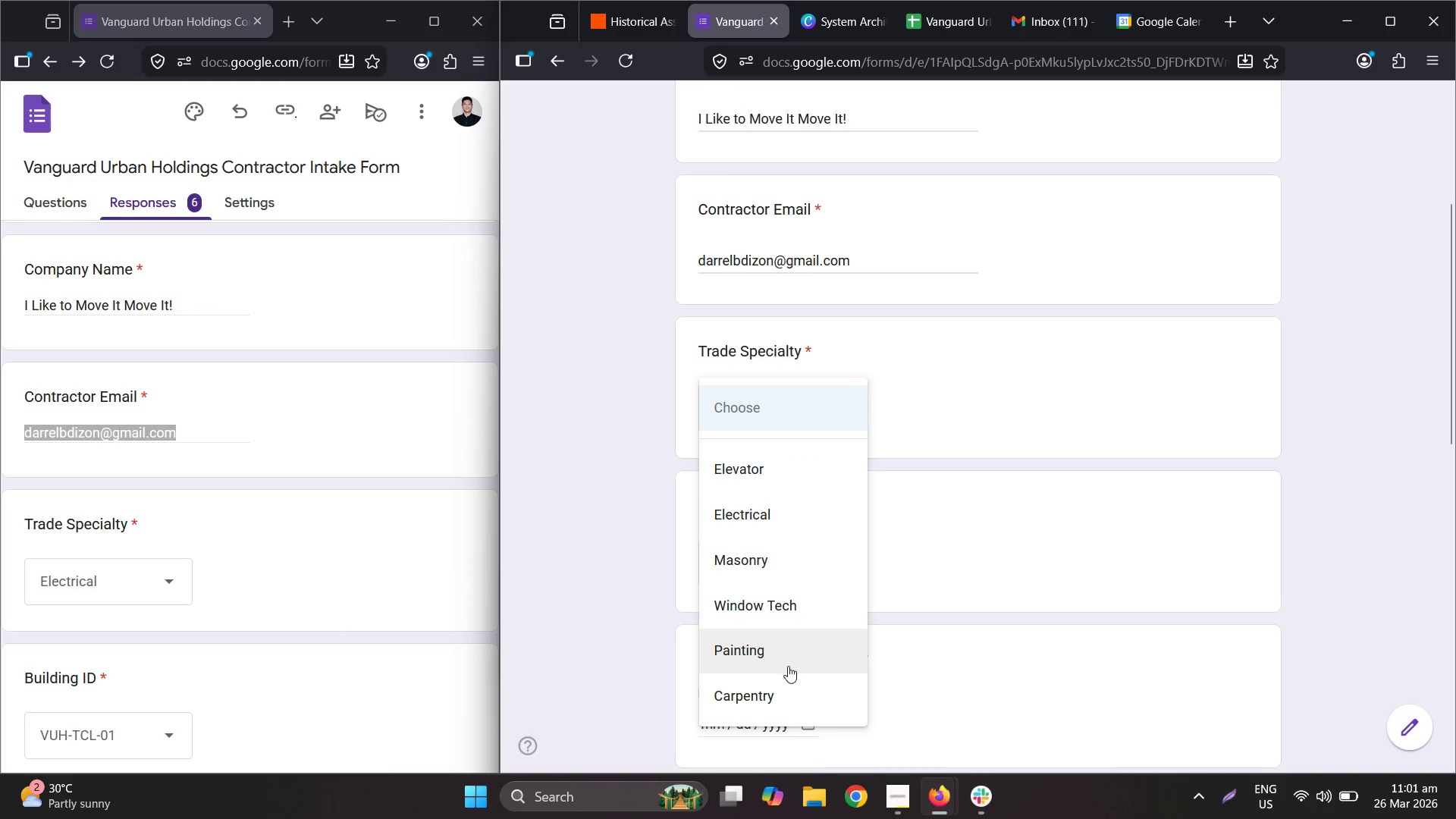 
left_click_drag(start_coordinate=[788, 666], to_coordinate=[781, 700])
 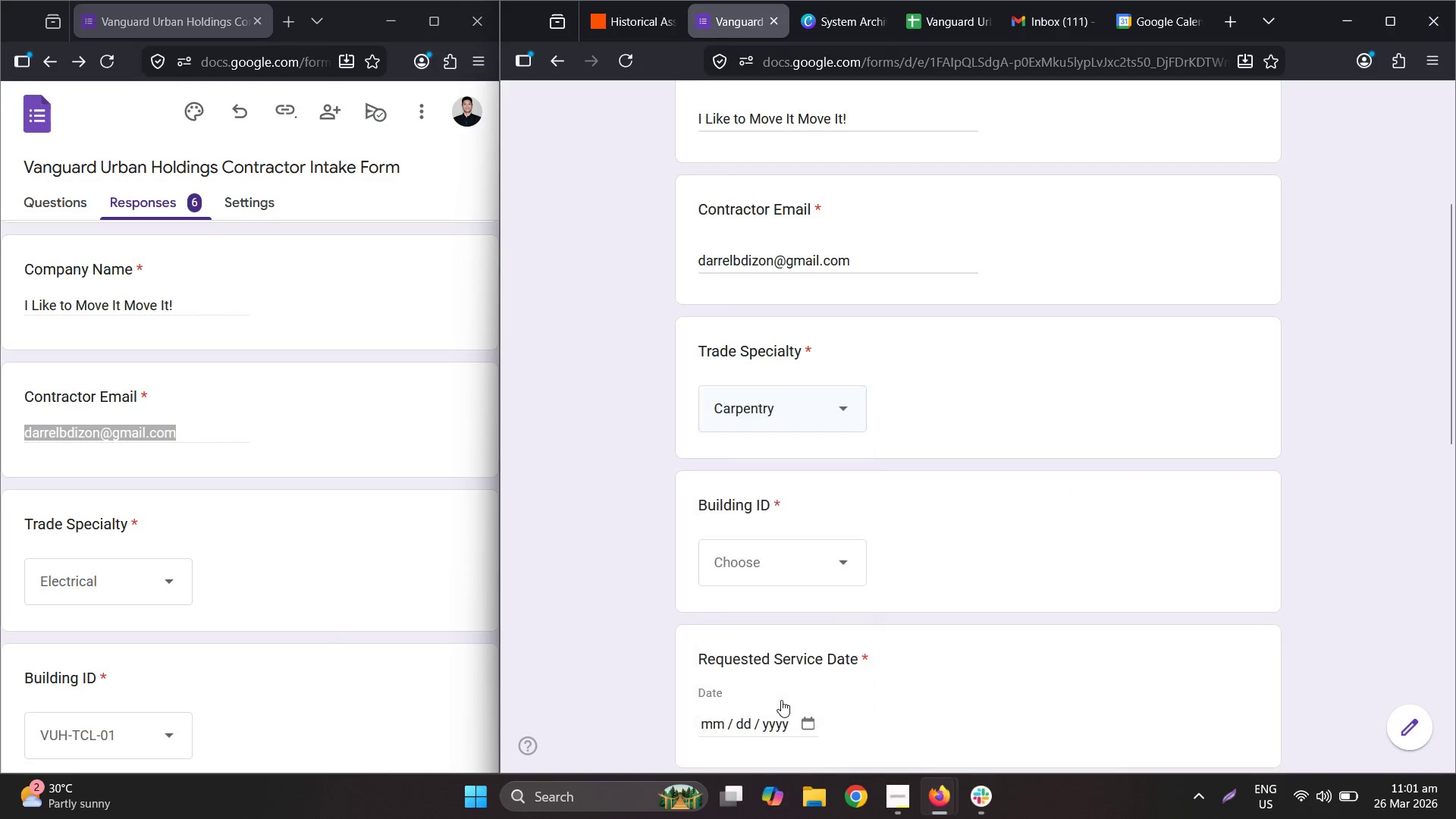 
left_click([781, 700])
 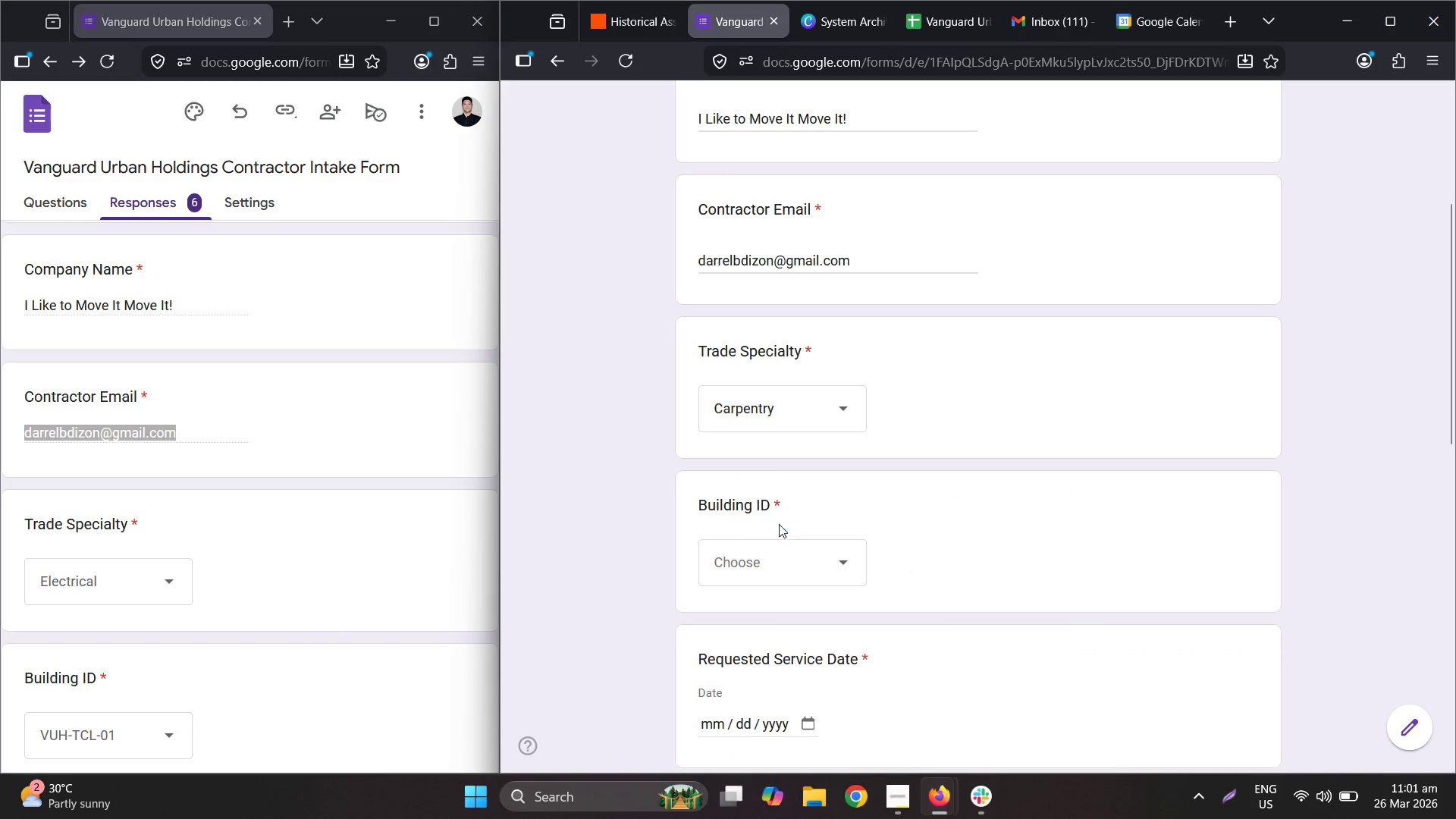 
left_click([784, 561])
 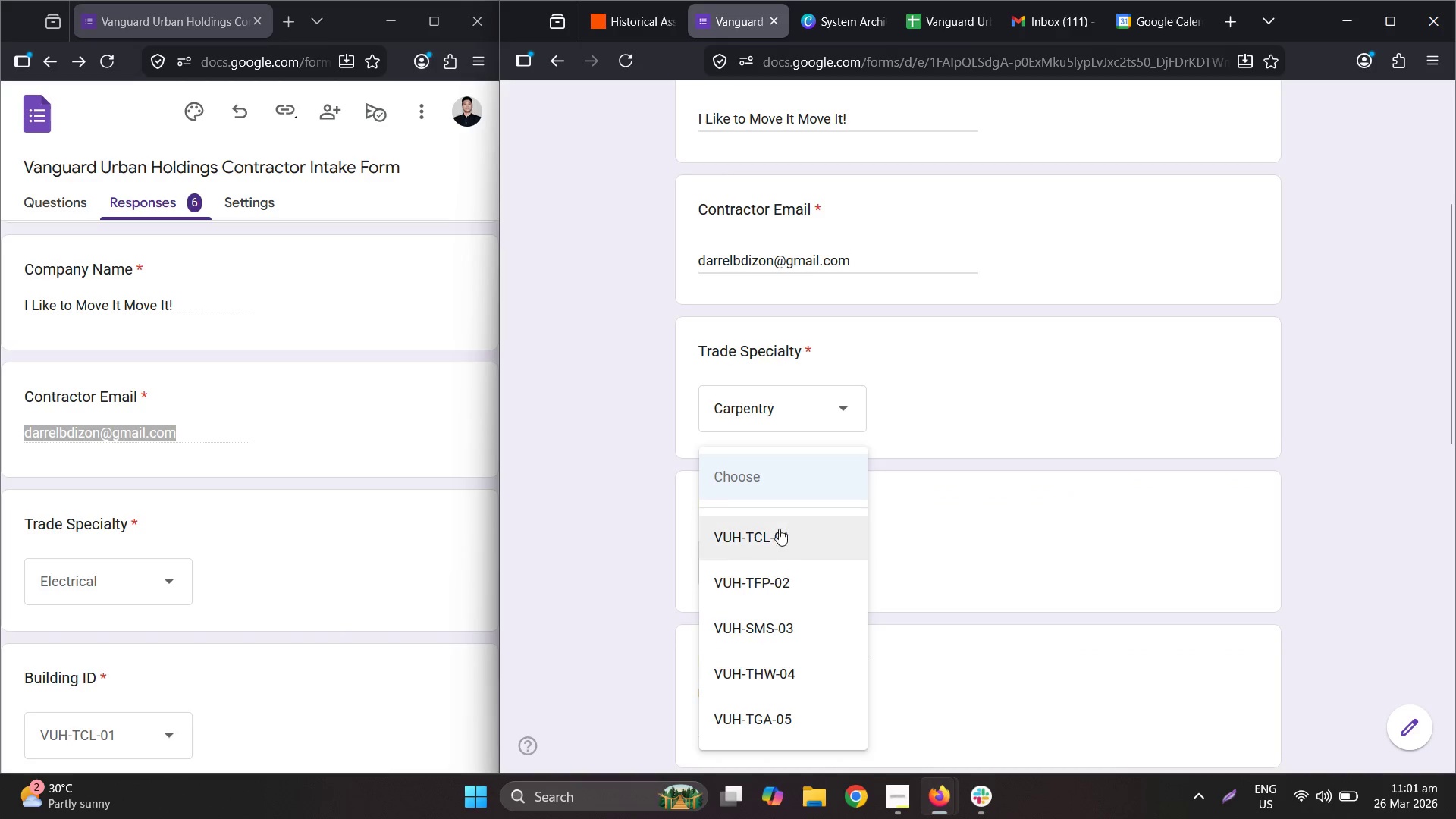 
left_click([779, 528])
 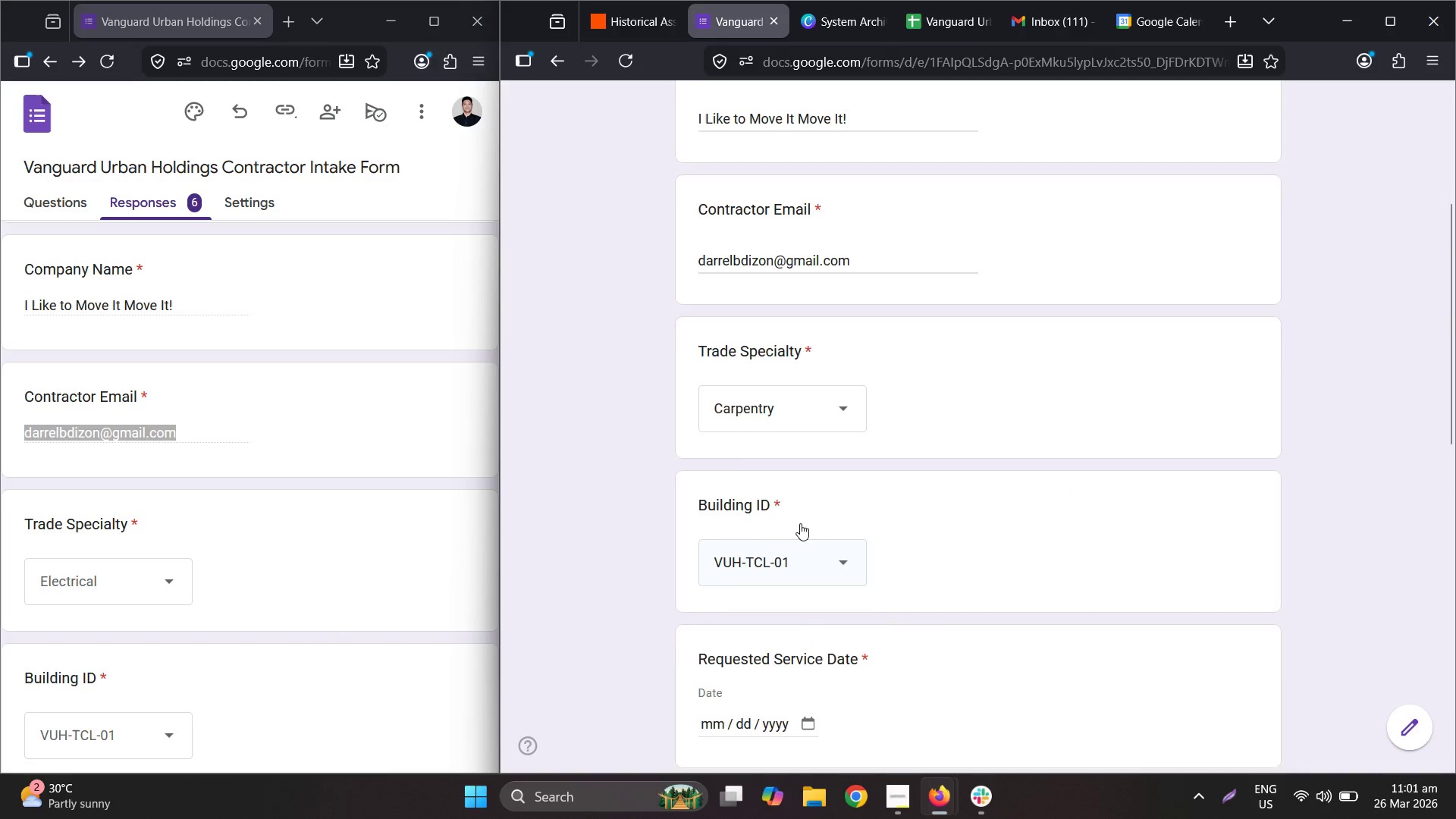 
scroll: coordinate [237, 510], scroll_direction: down, amount: 7.0
 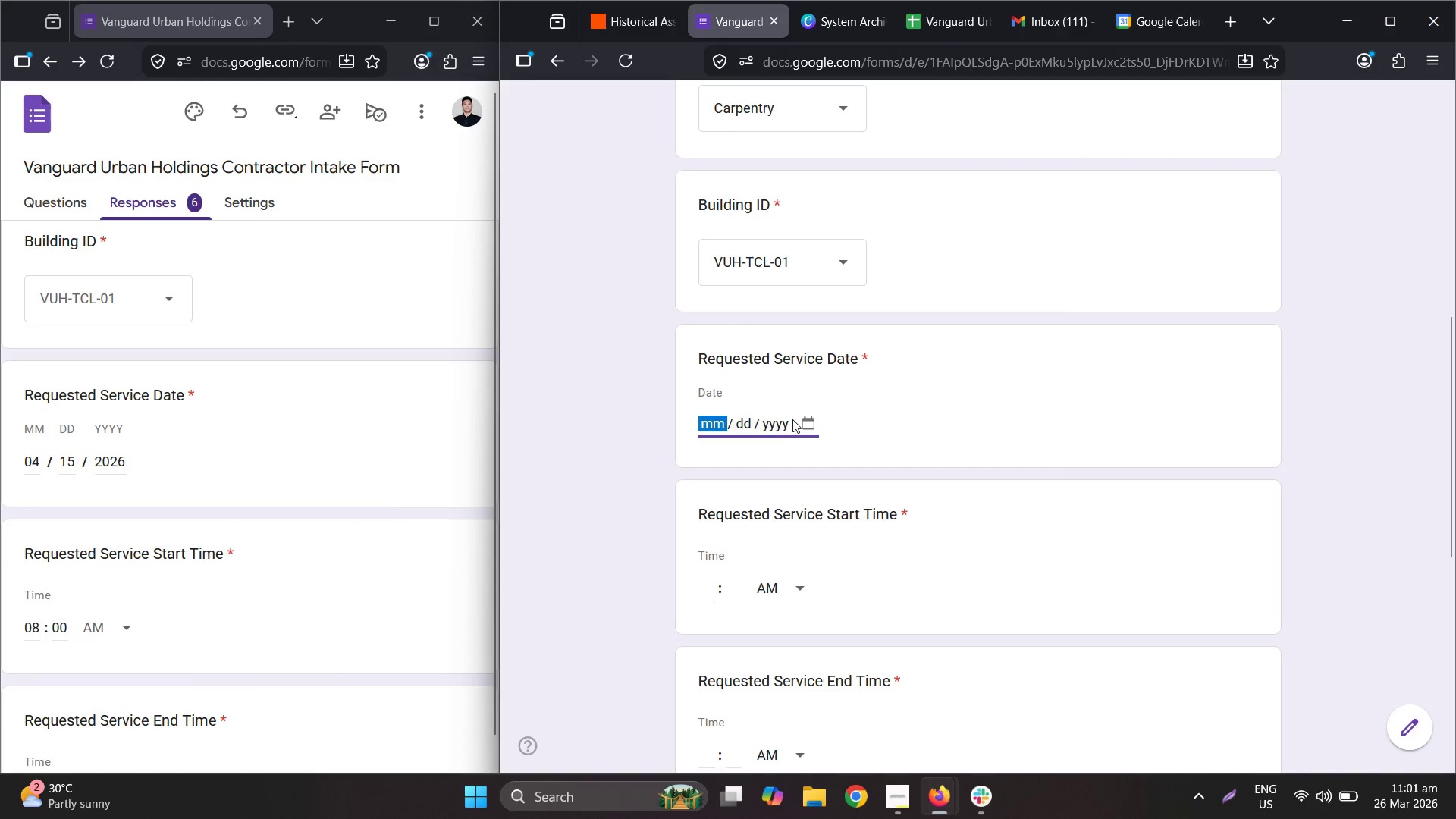 
left_click([805, 419])
 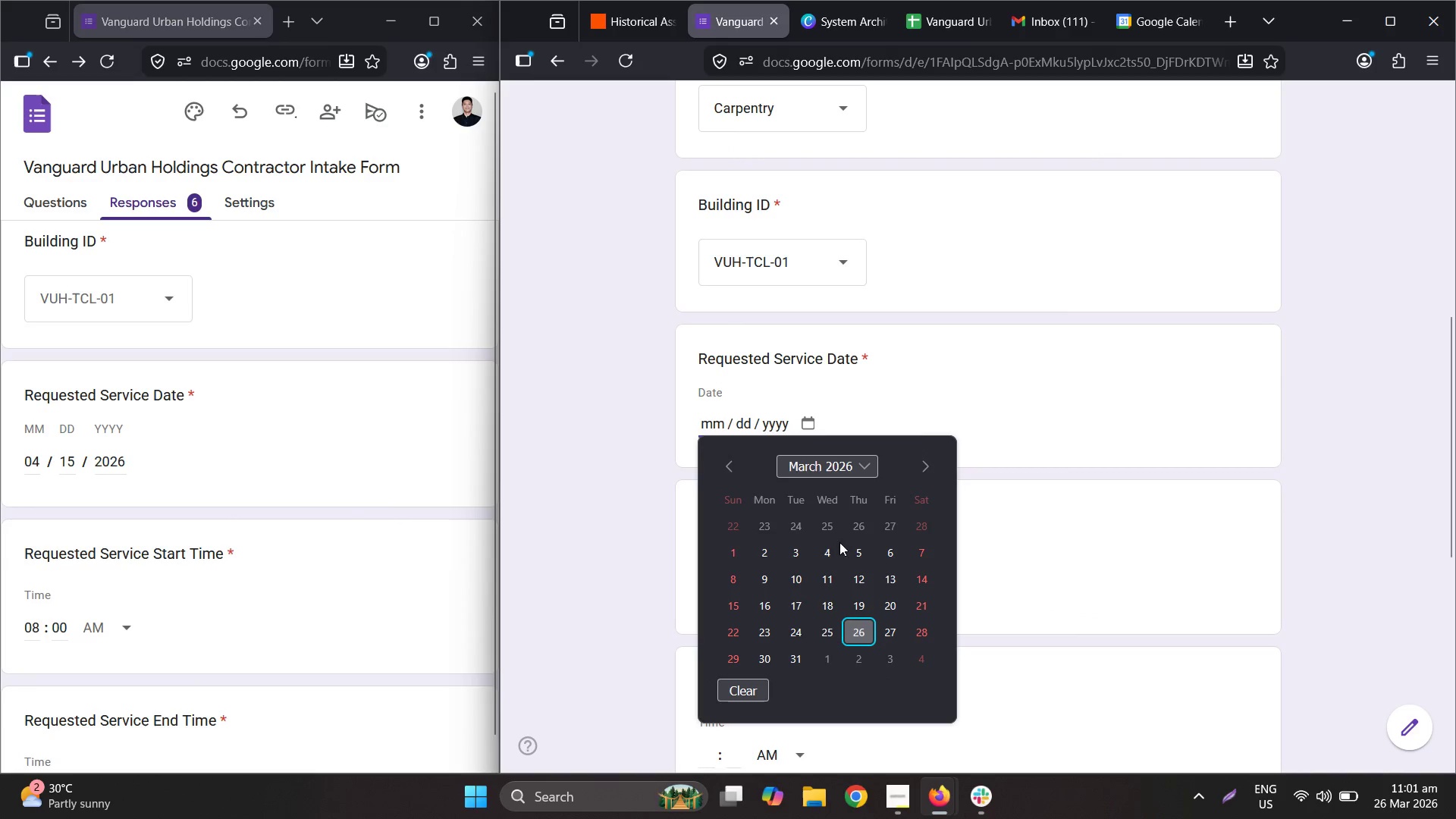 
left_click([951, 380])
 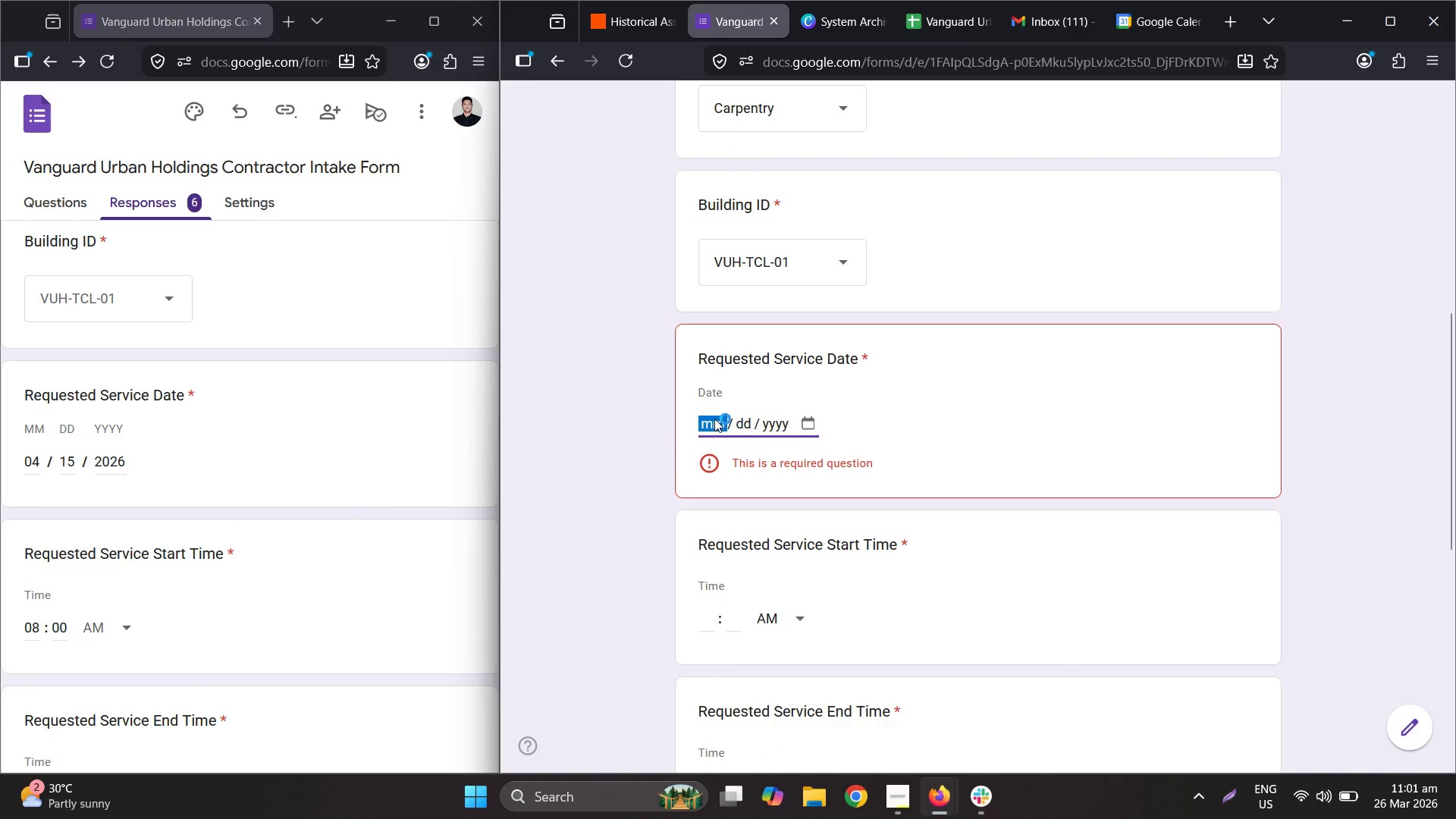 
key(Numpad0)
 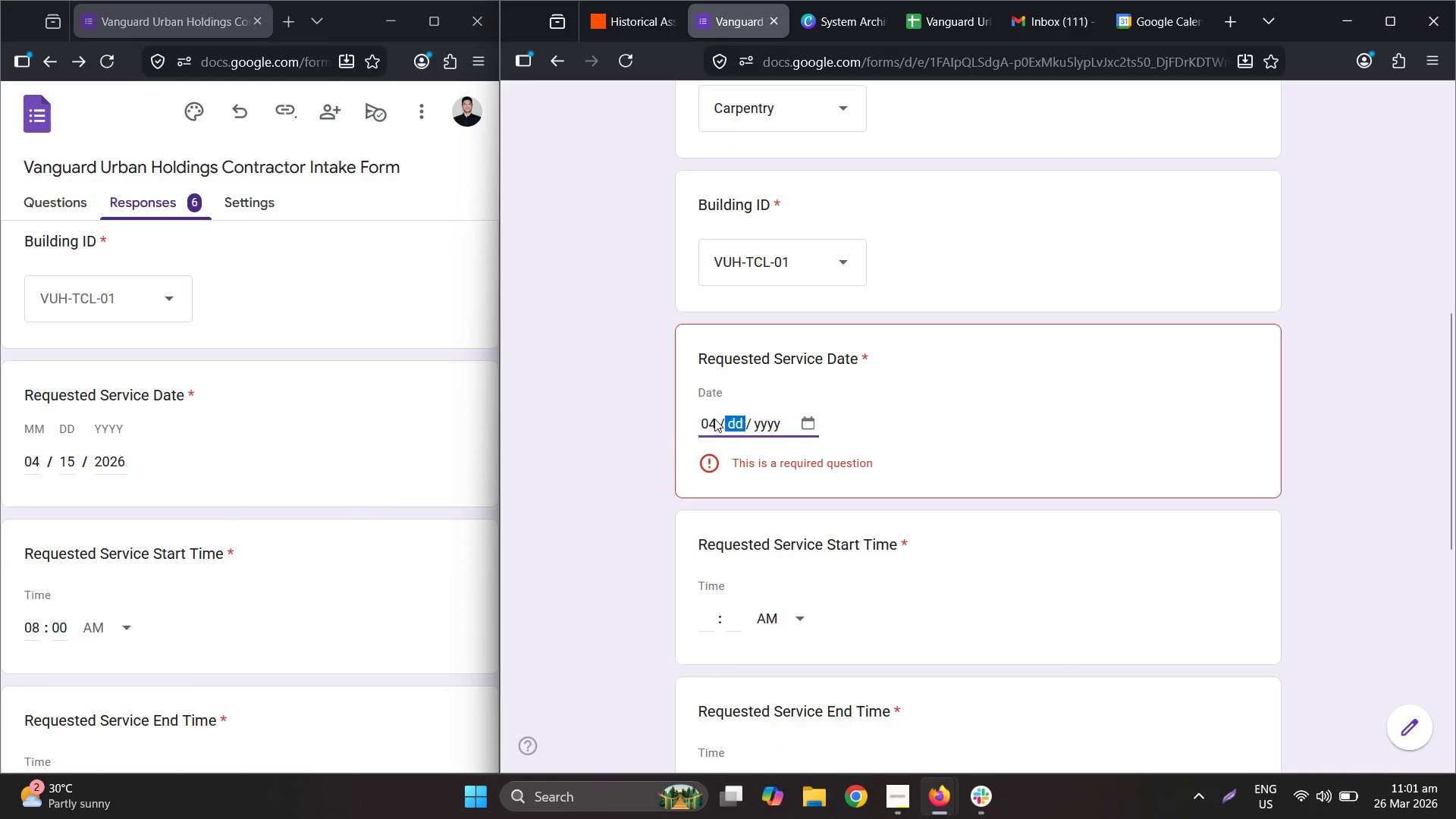 
key(Numpad4)
 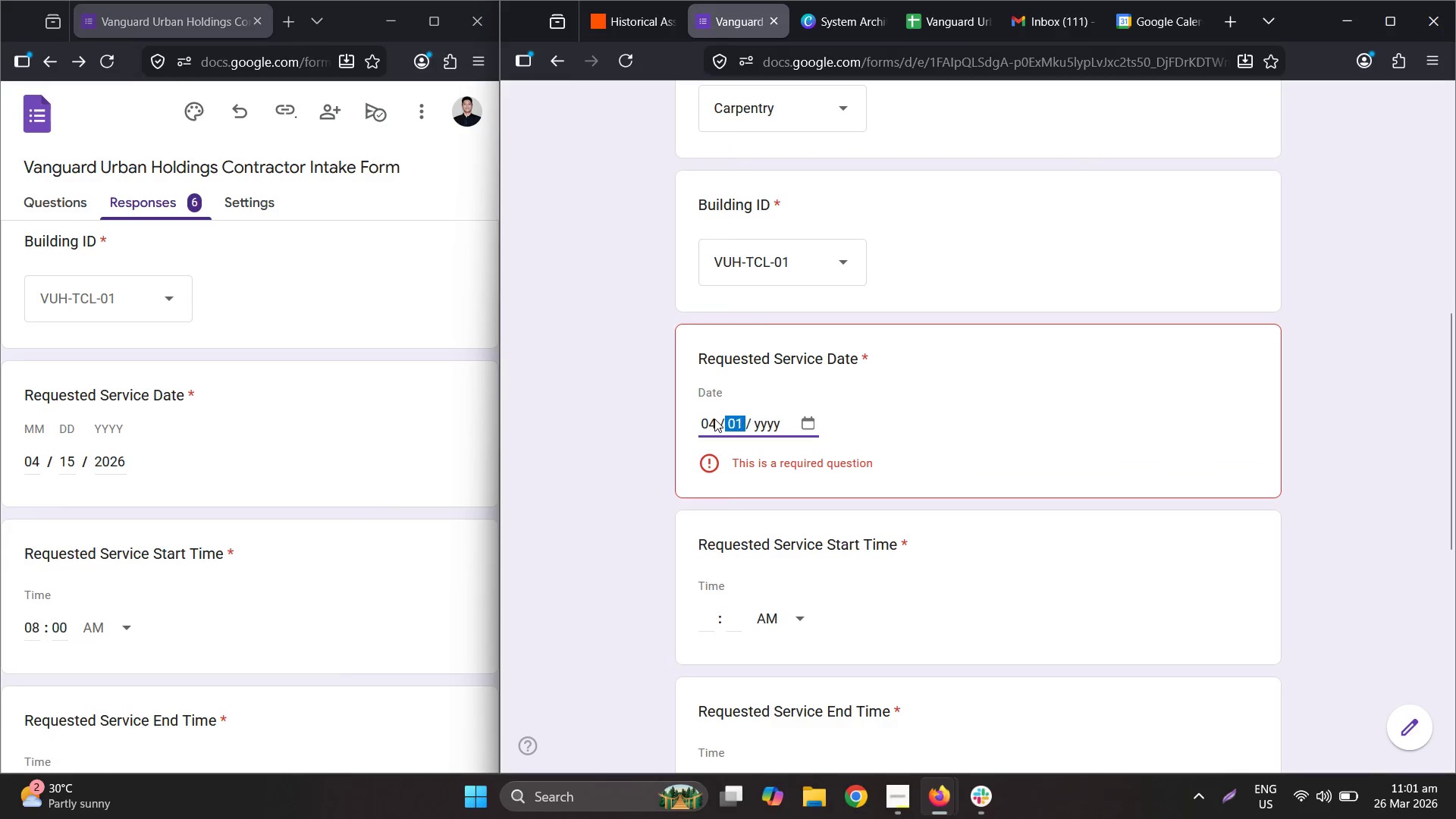 
key(Numpad1)
 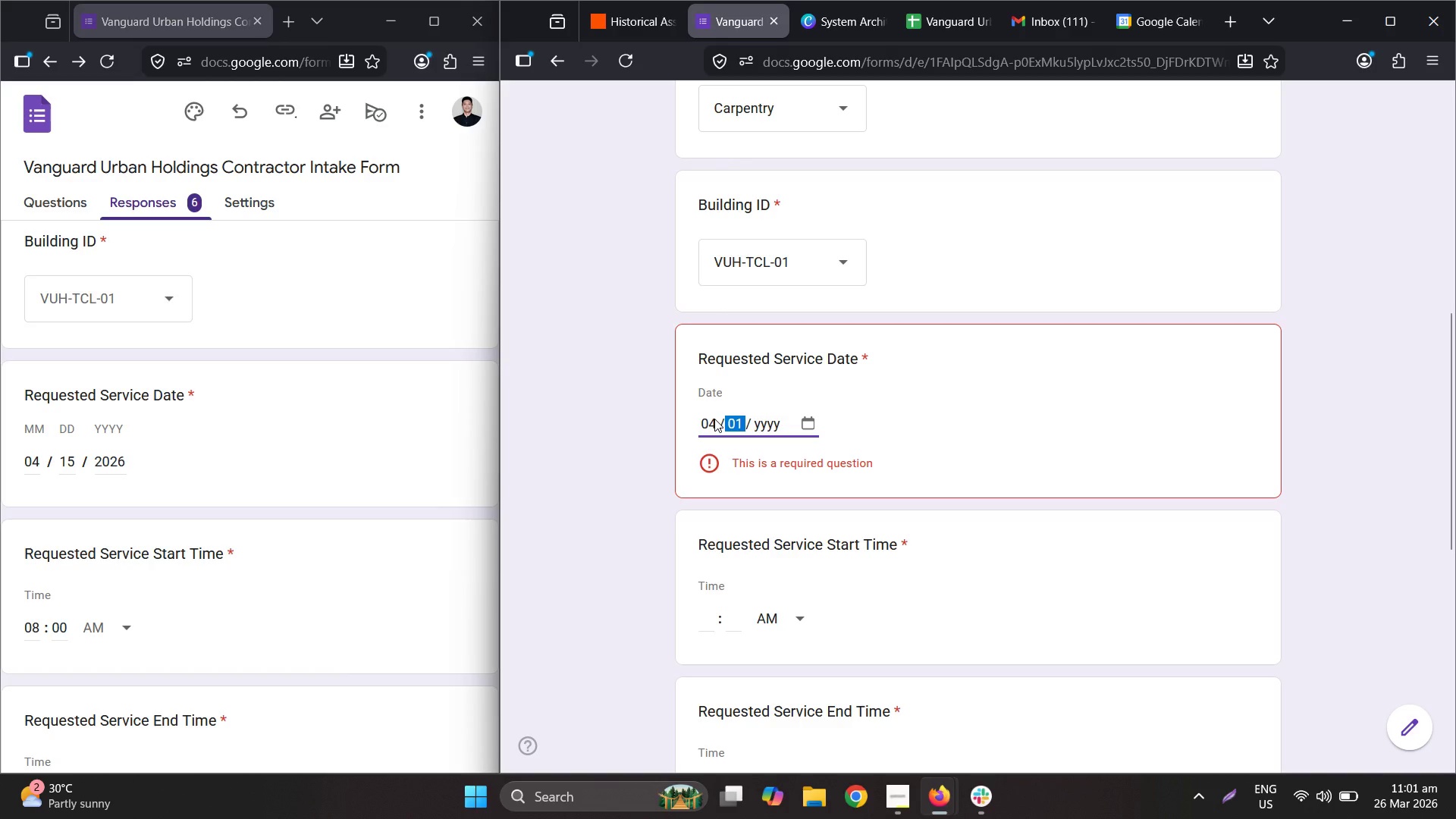 
key(Numpad5)
 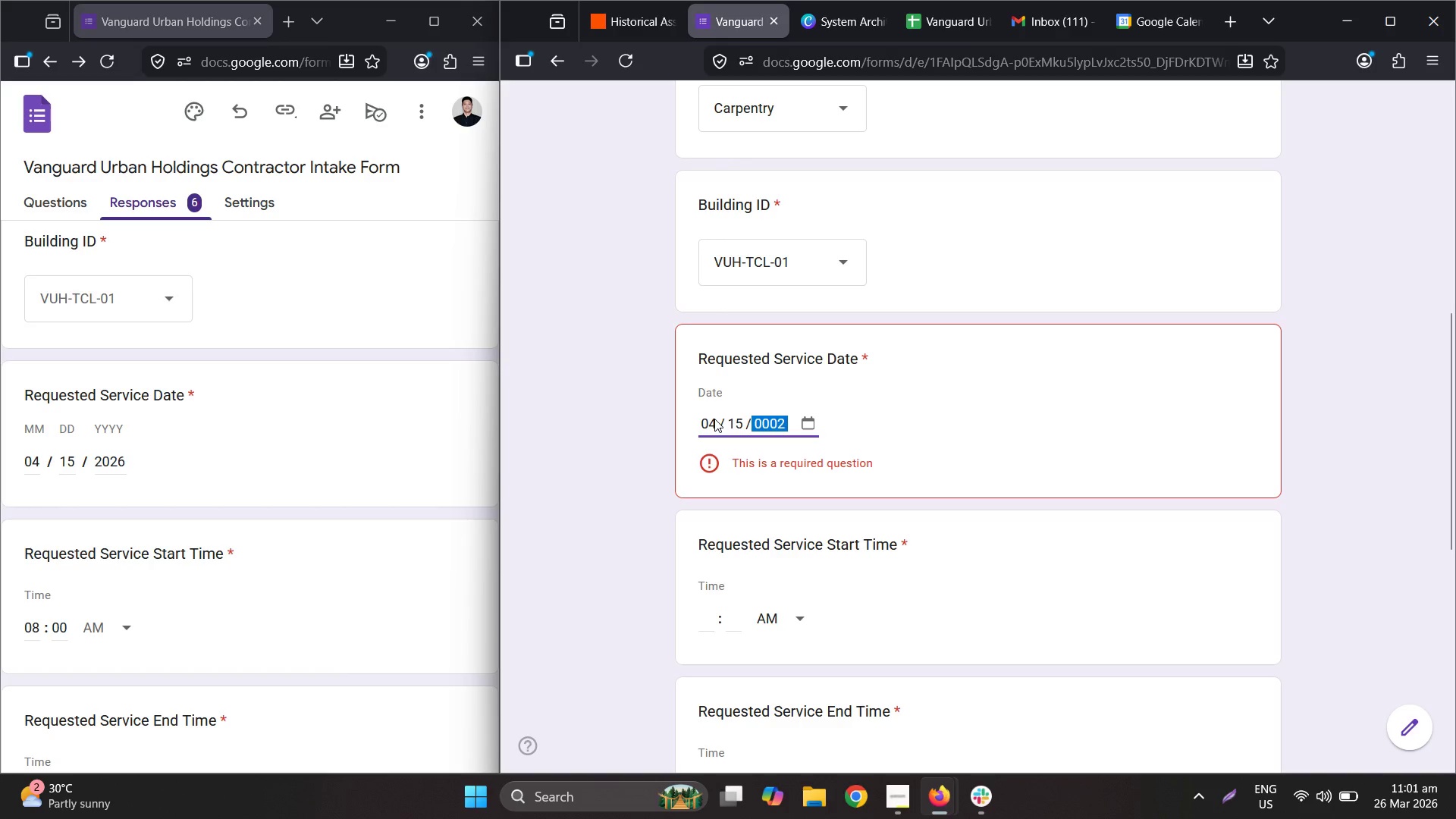 
key(Numpad2)
 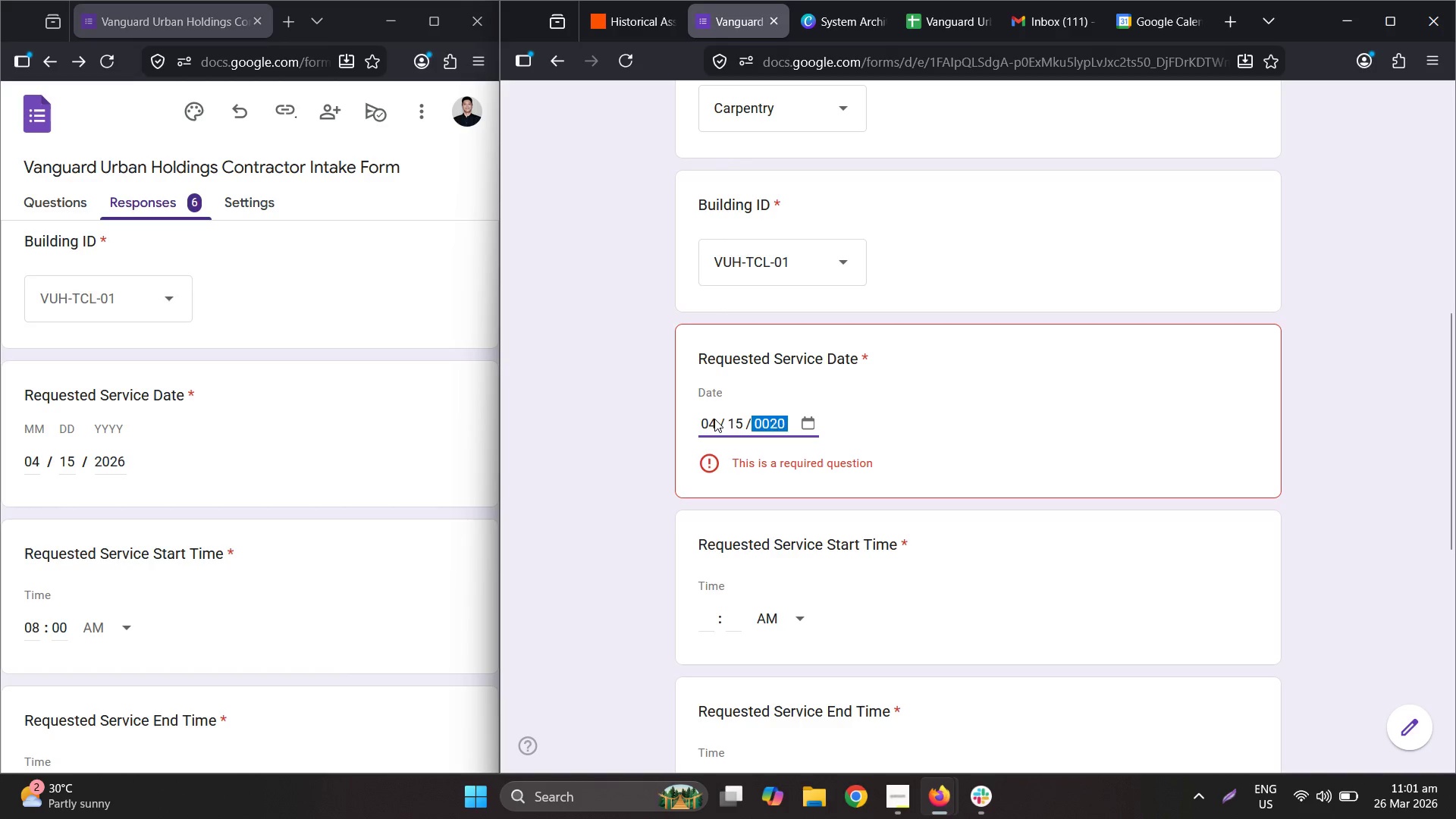 
key(Numpad0)
 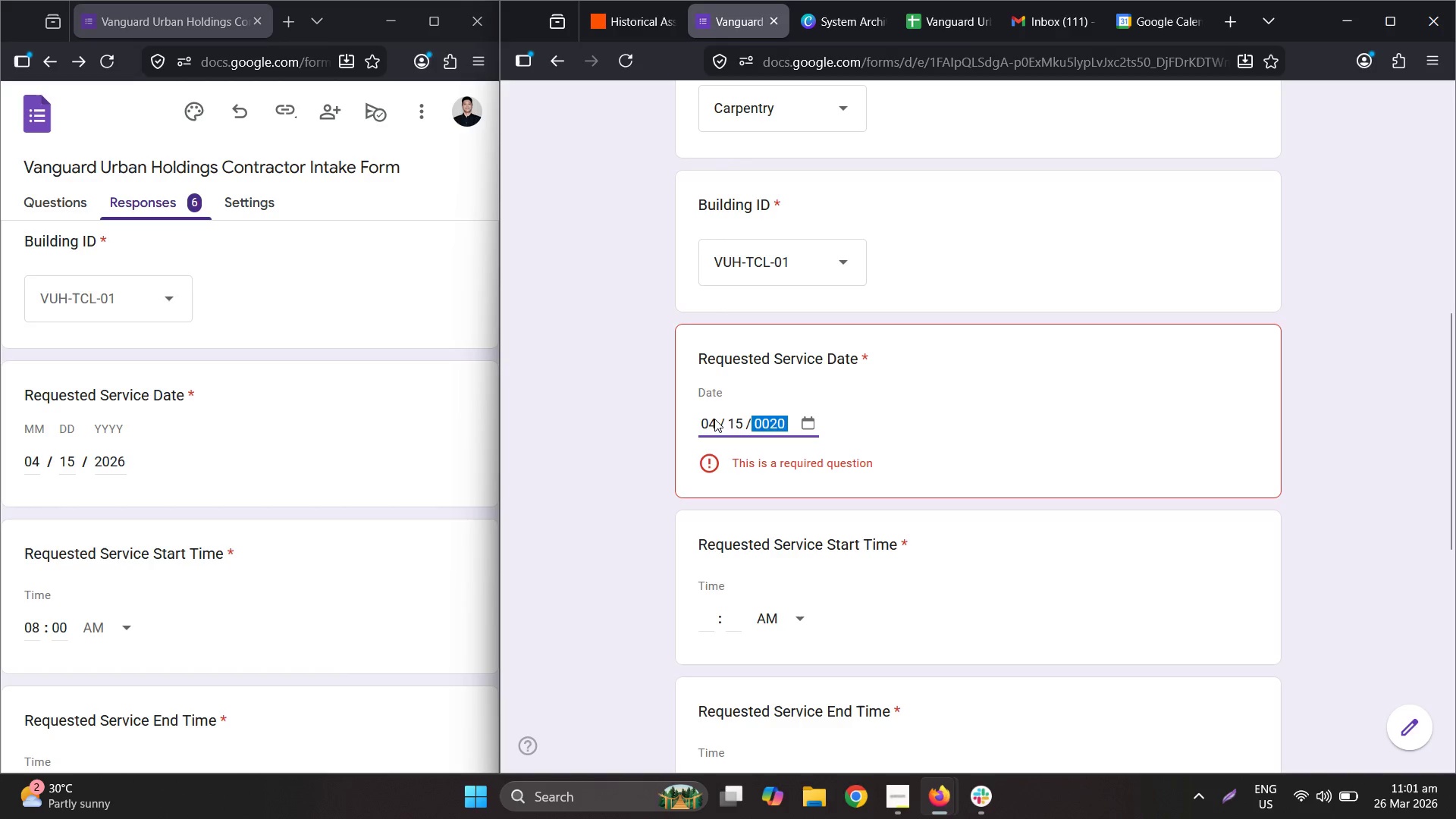 
key(Numpad2)
 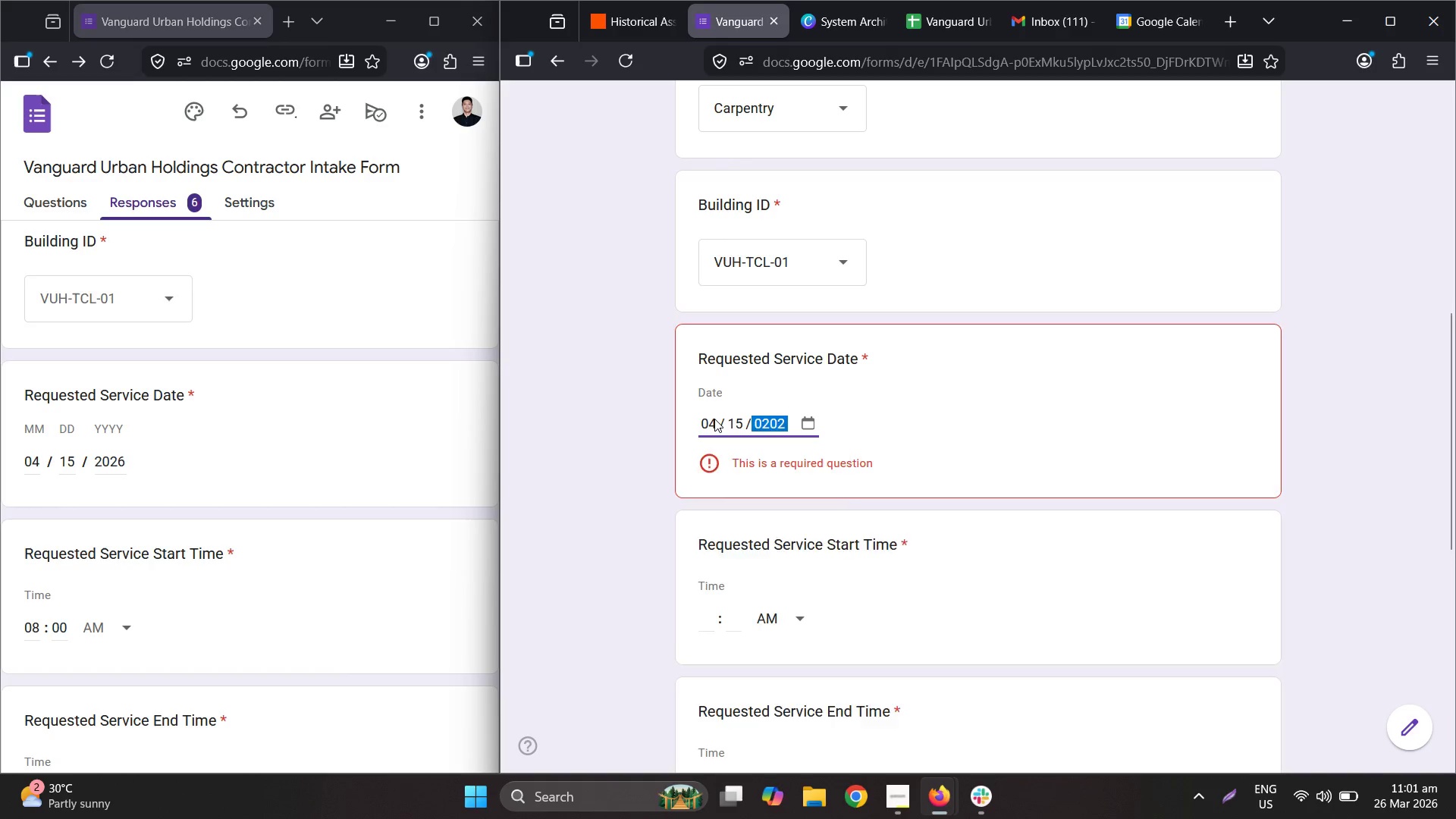 
key(Numpad6)
 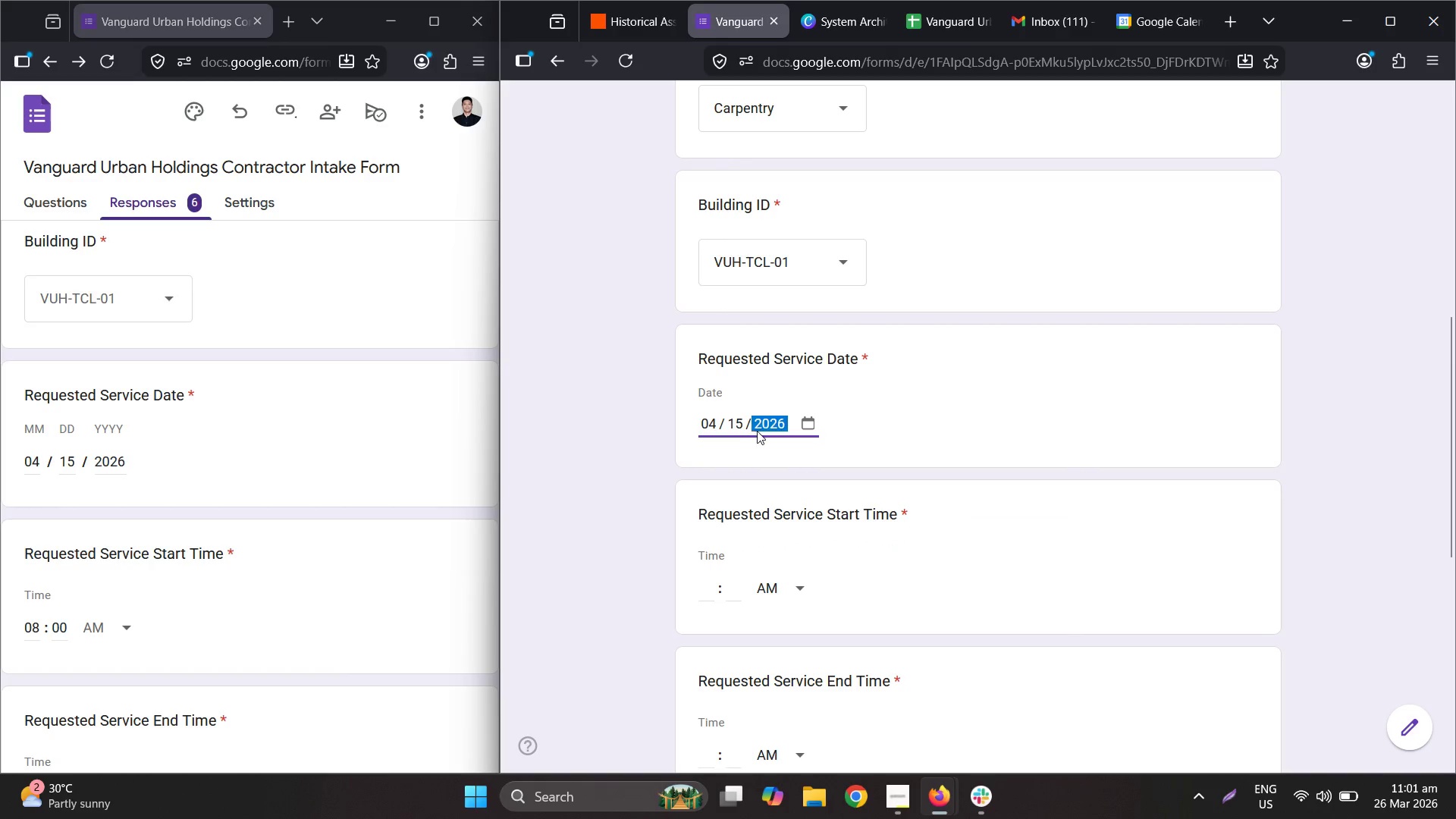 
scroll: coordinate [788, 440], scroll_direction: down, amount: 2.0
 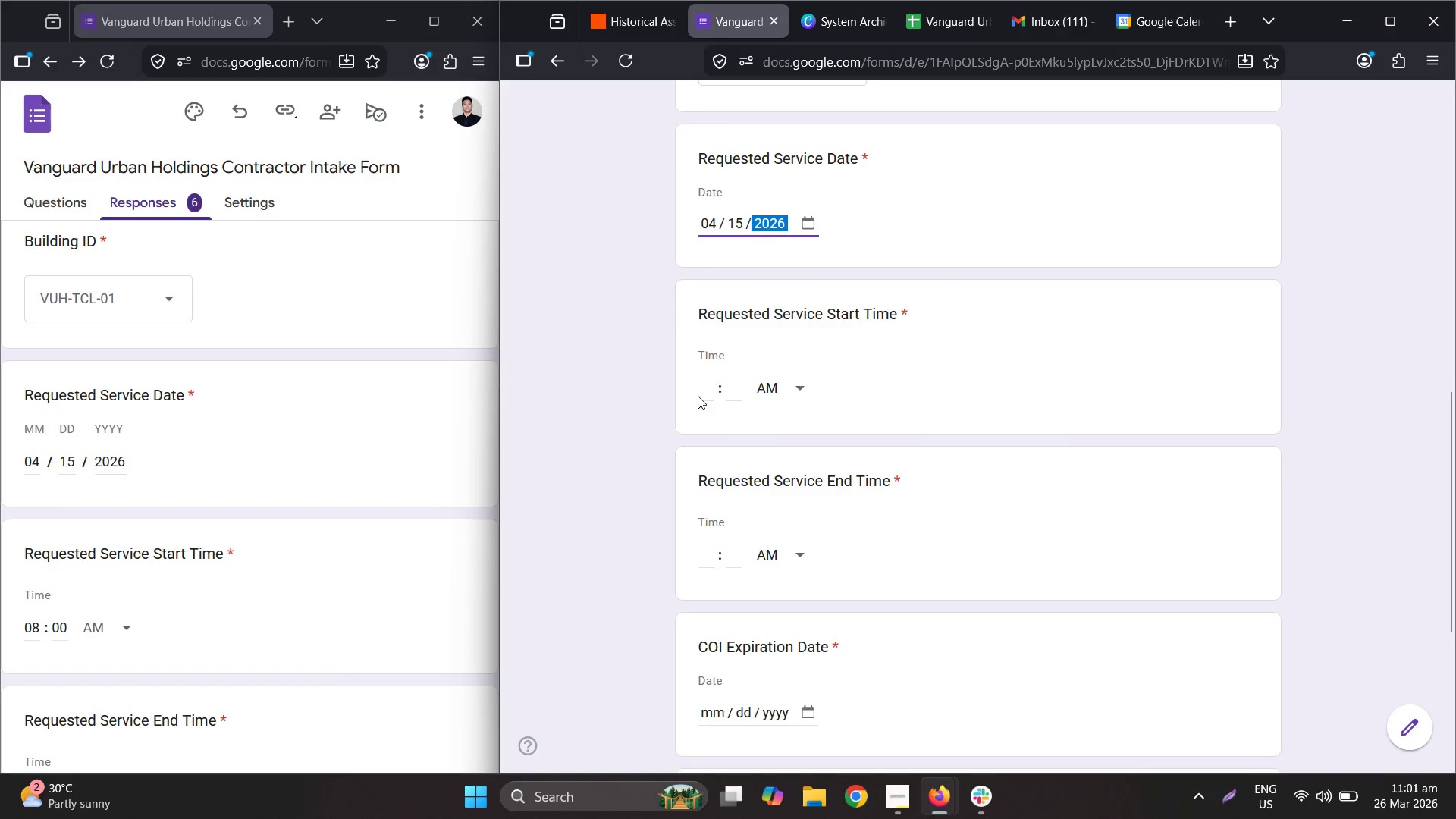 
left_click([728, 381])
 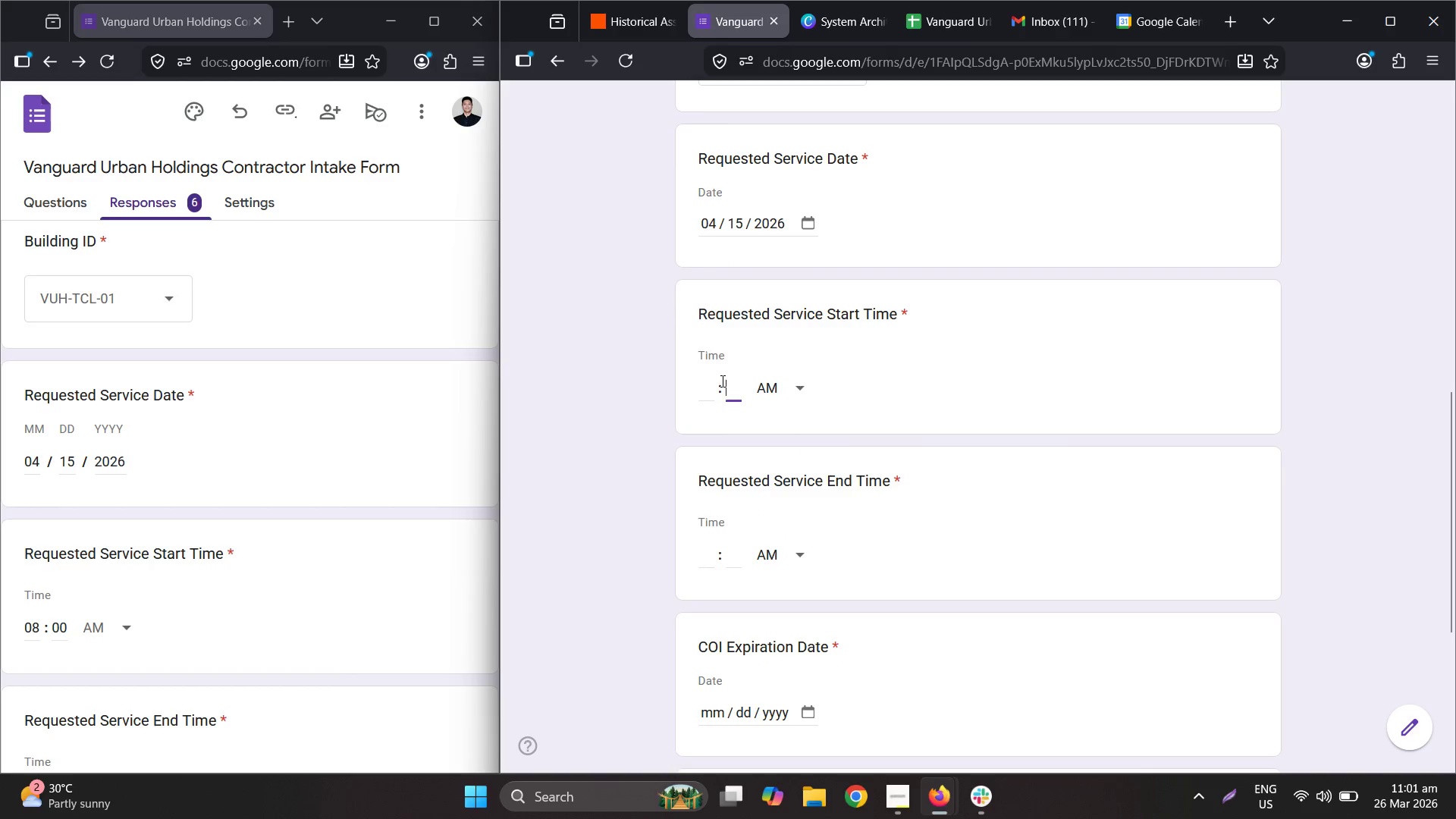 
left_click([721, 380])
 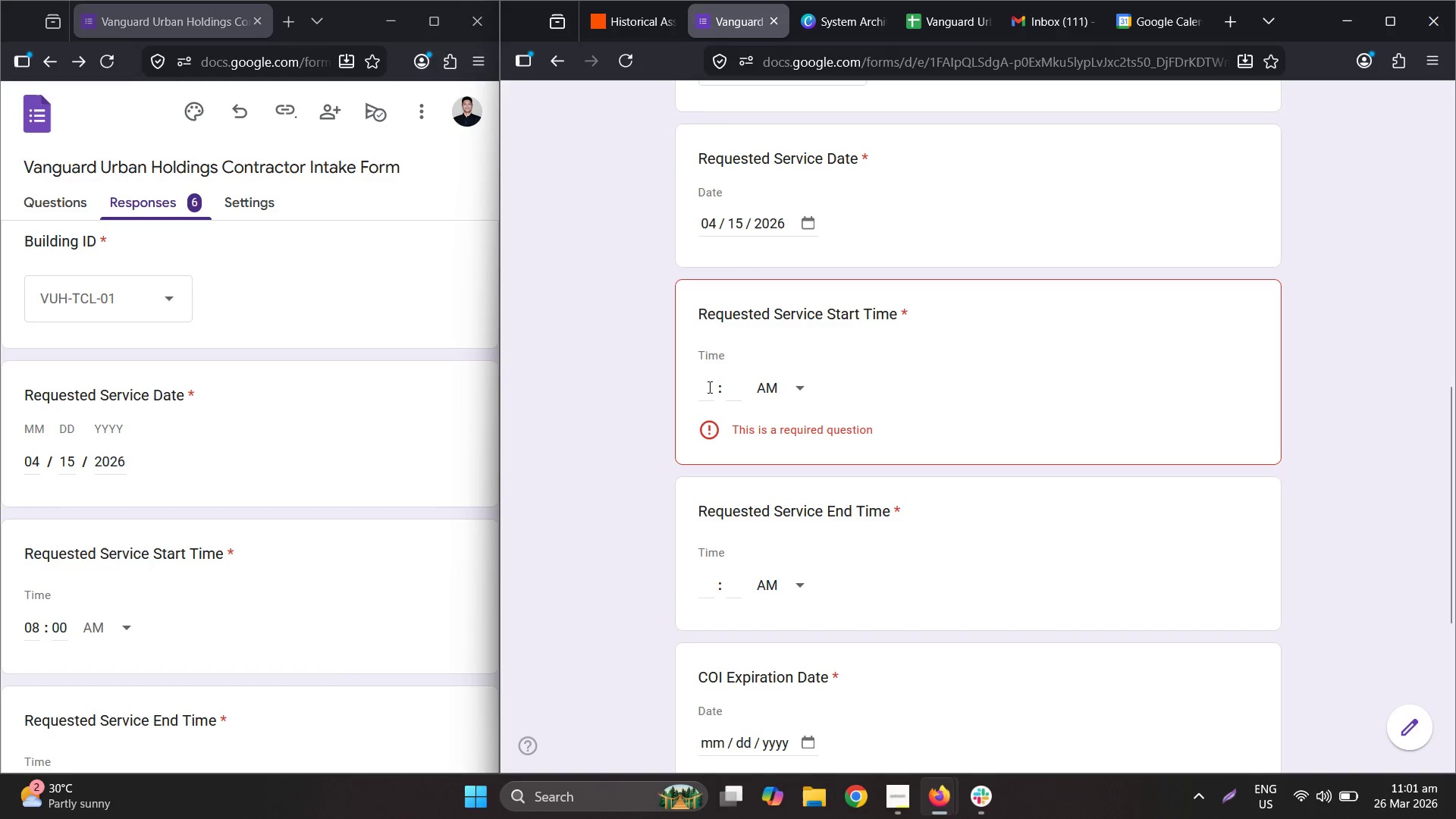 
left_click([706, 384])
 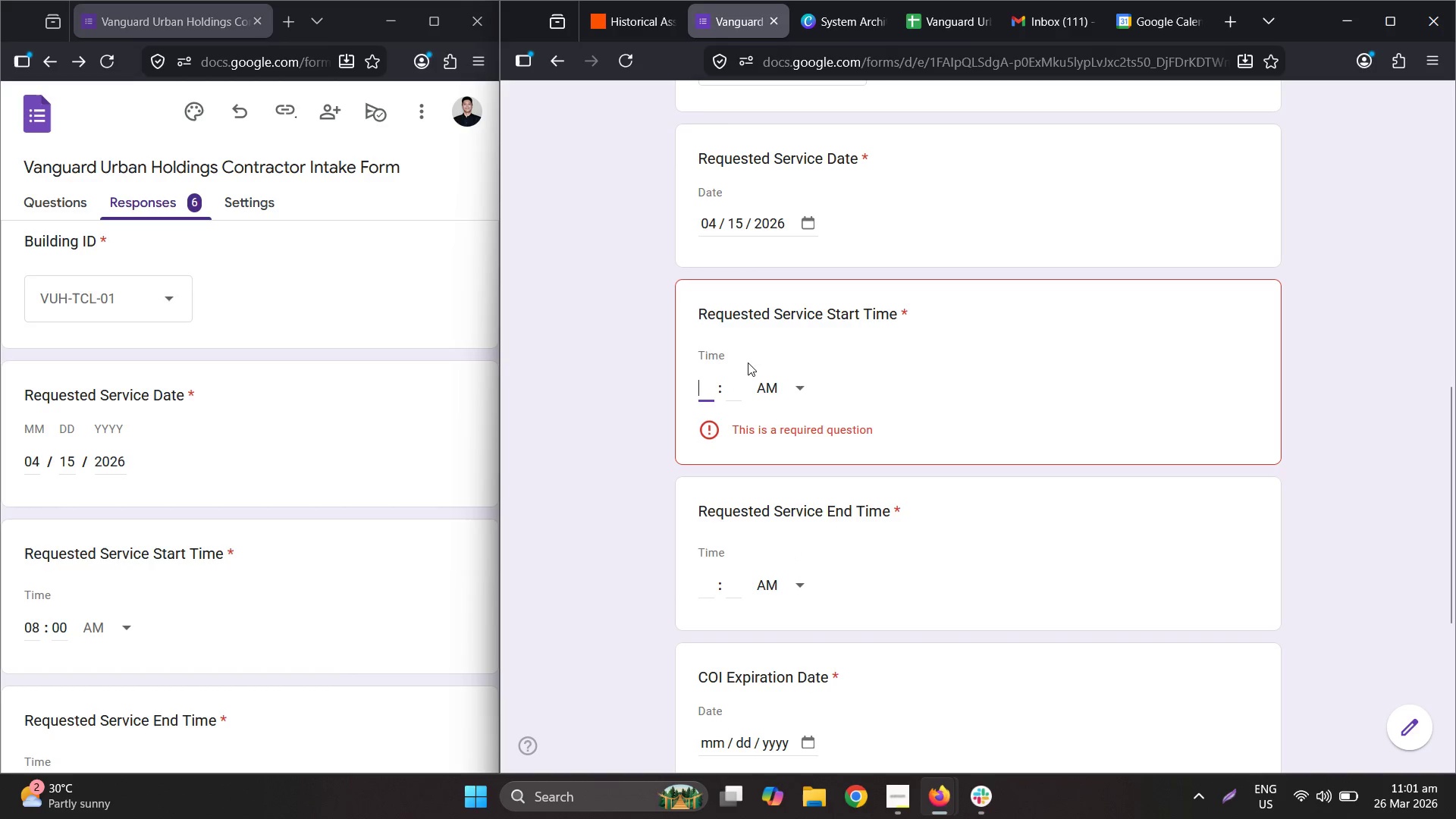 
key(Numpad0)
 